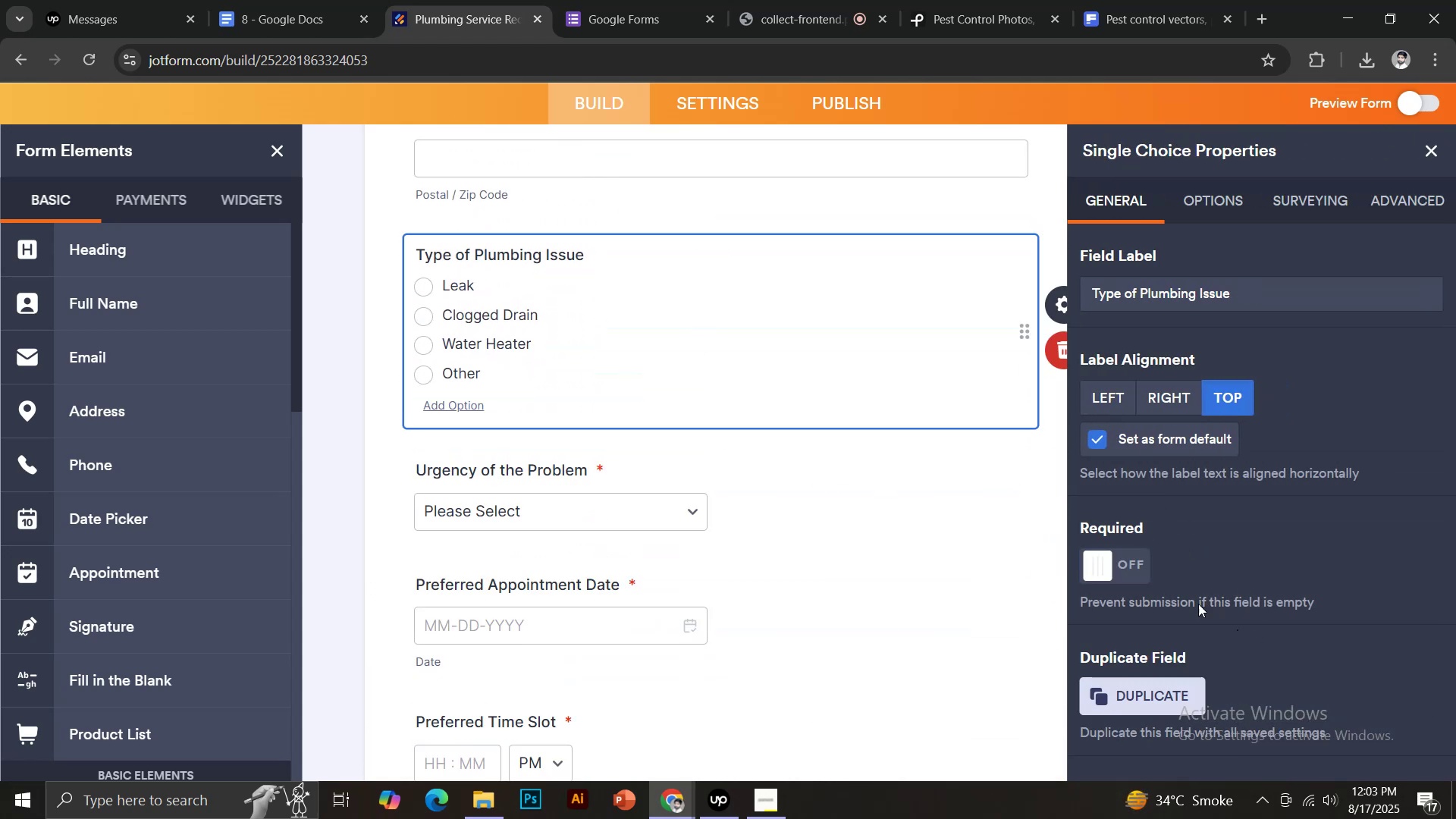 
left_click([1116, 560])
 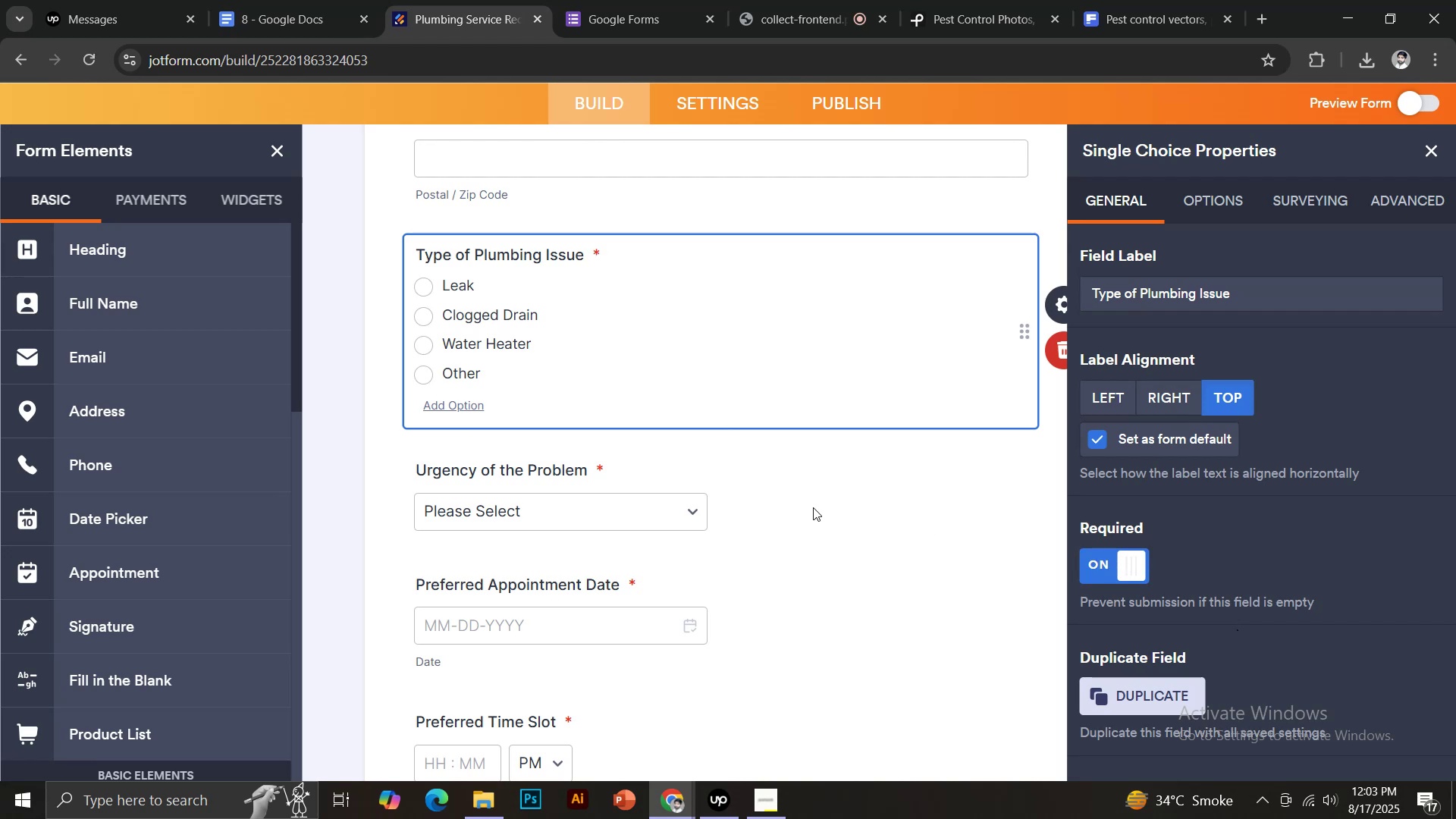 
scroll: coordinate [599, 416], scroll_direction: up, amount: 5.0
 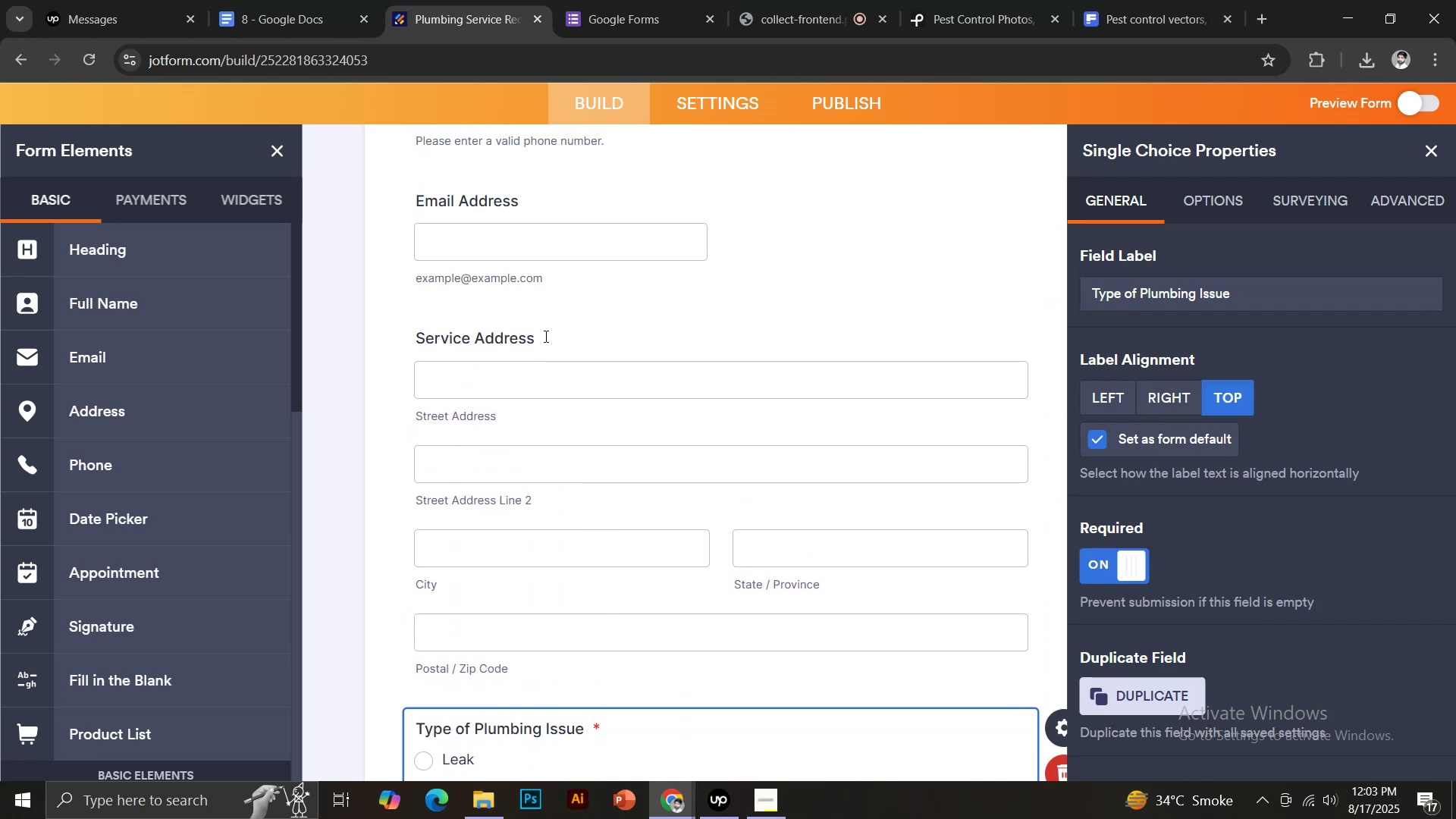 
left_click([544, 337])
 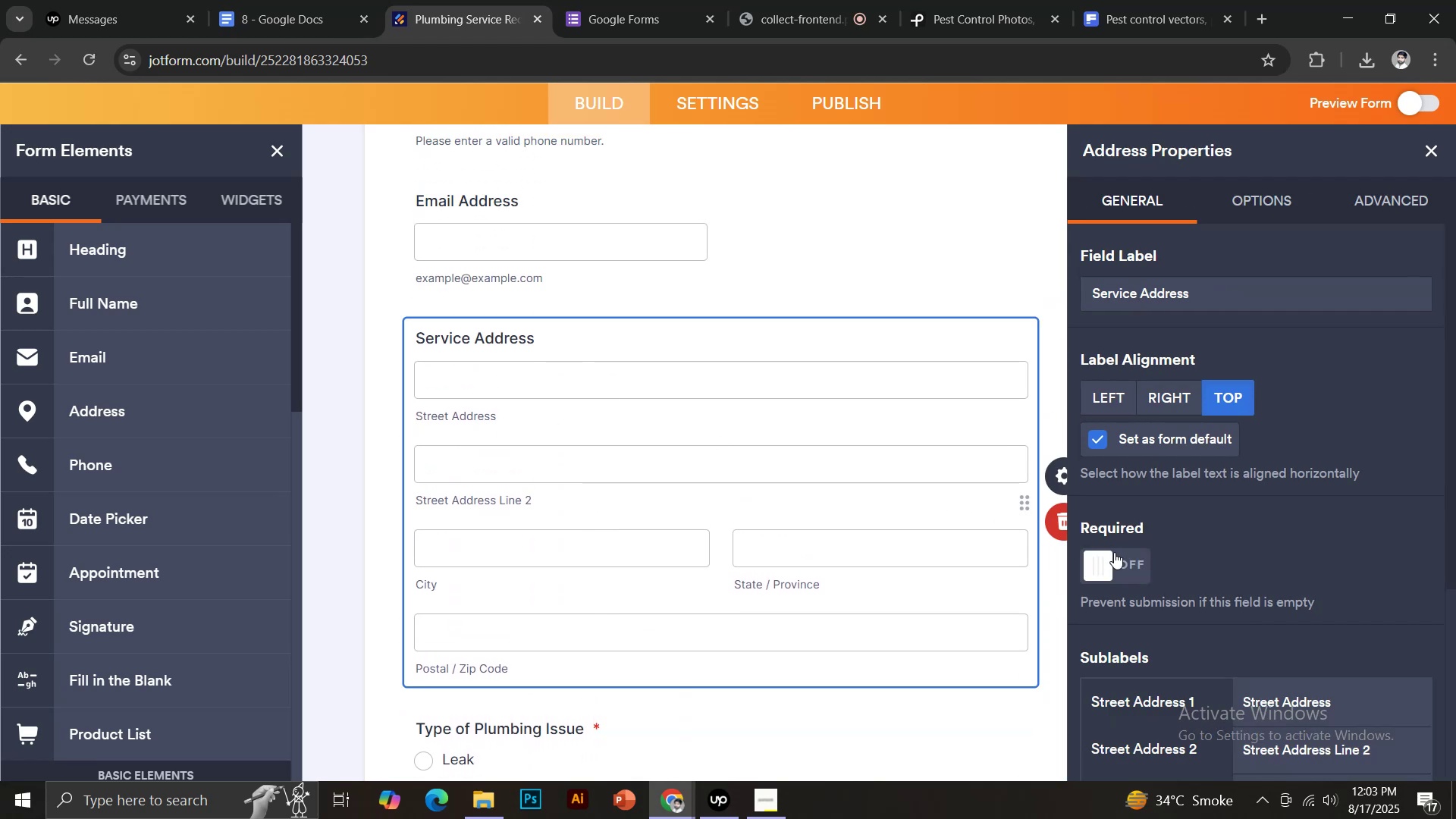 
left_click([1124, 560])
 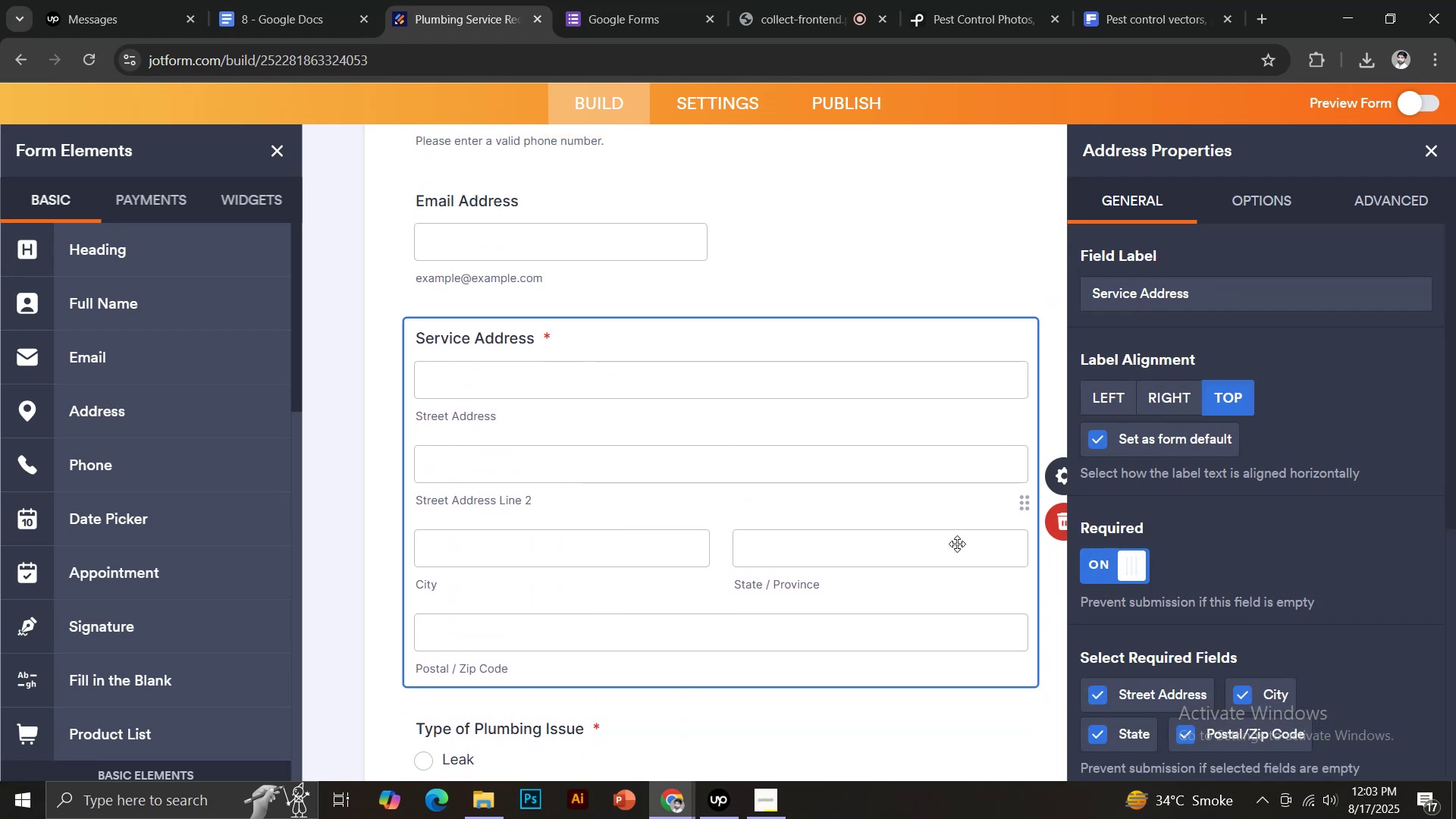 
scroll: coordinate [960, 537], scroll_direction: up, amount: 2.0
 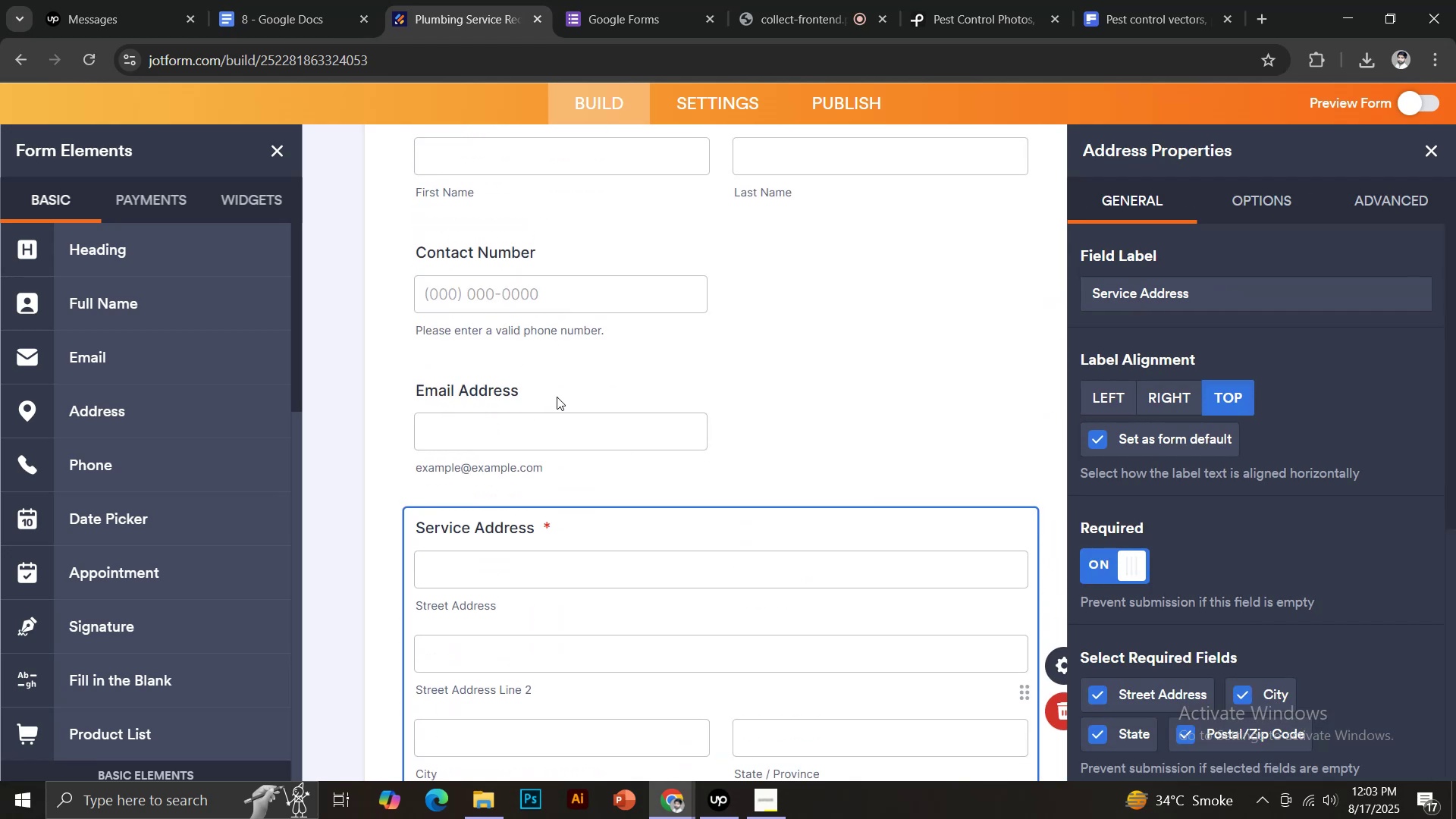 
left_click([551, 385])
 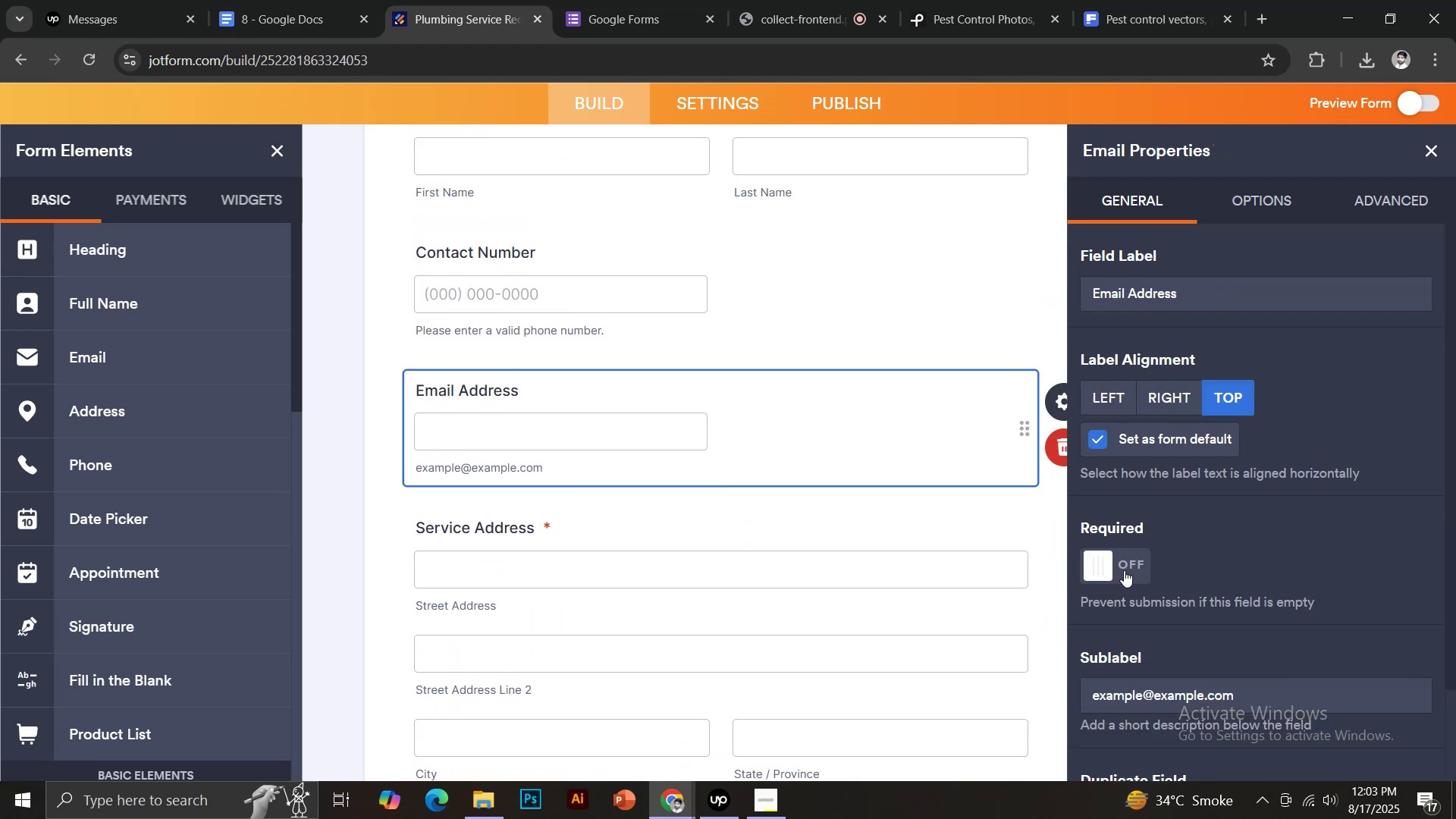 
left_click([1125, 572])
 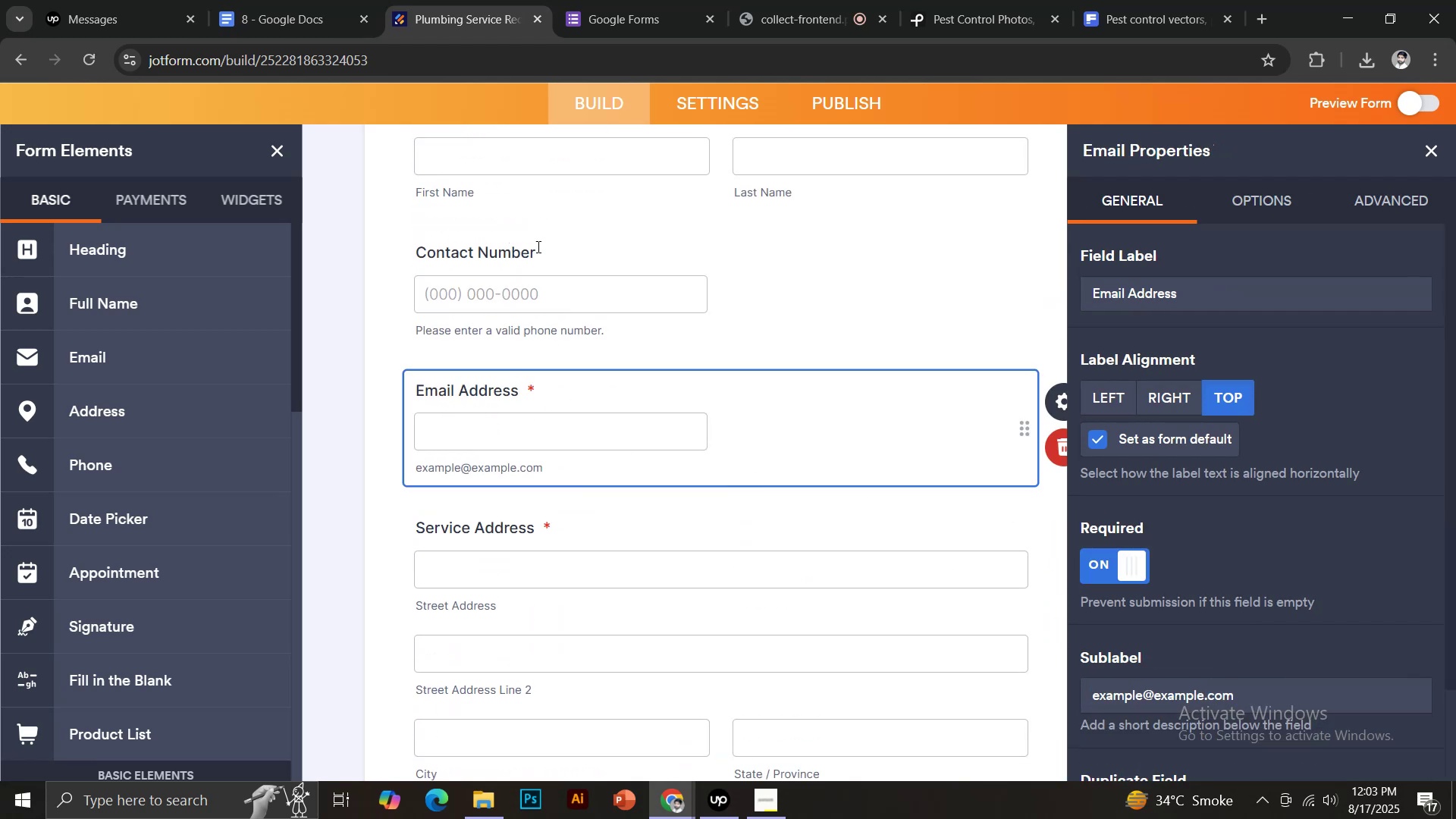 
left_click([539, 248])
 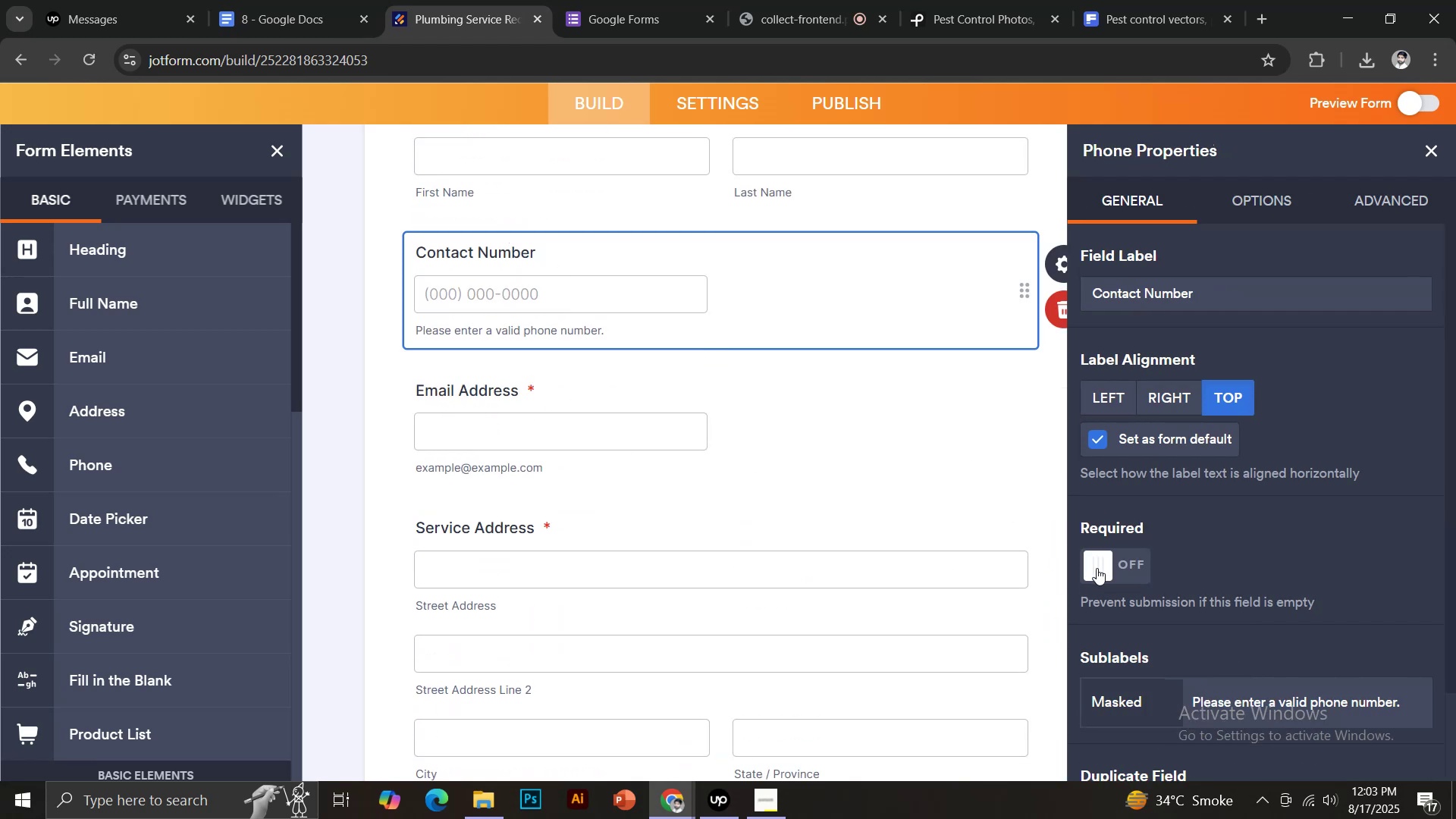 
left_click([1106, 571])
 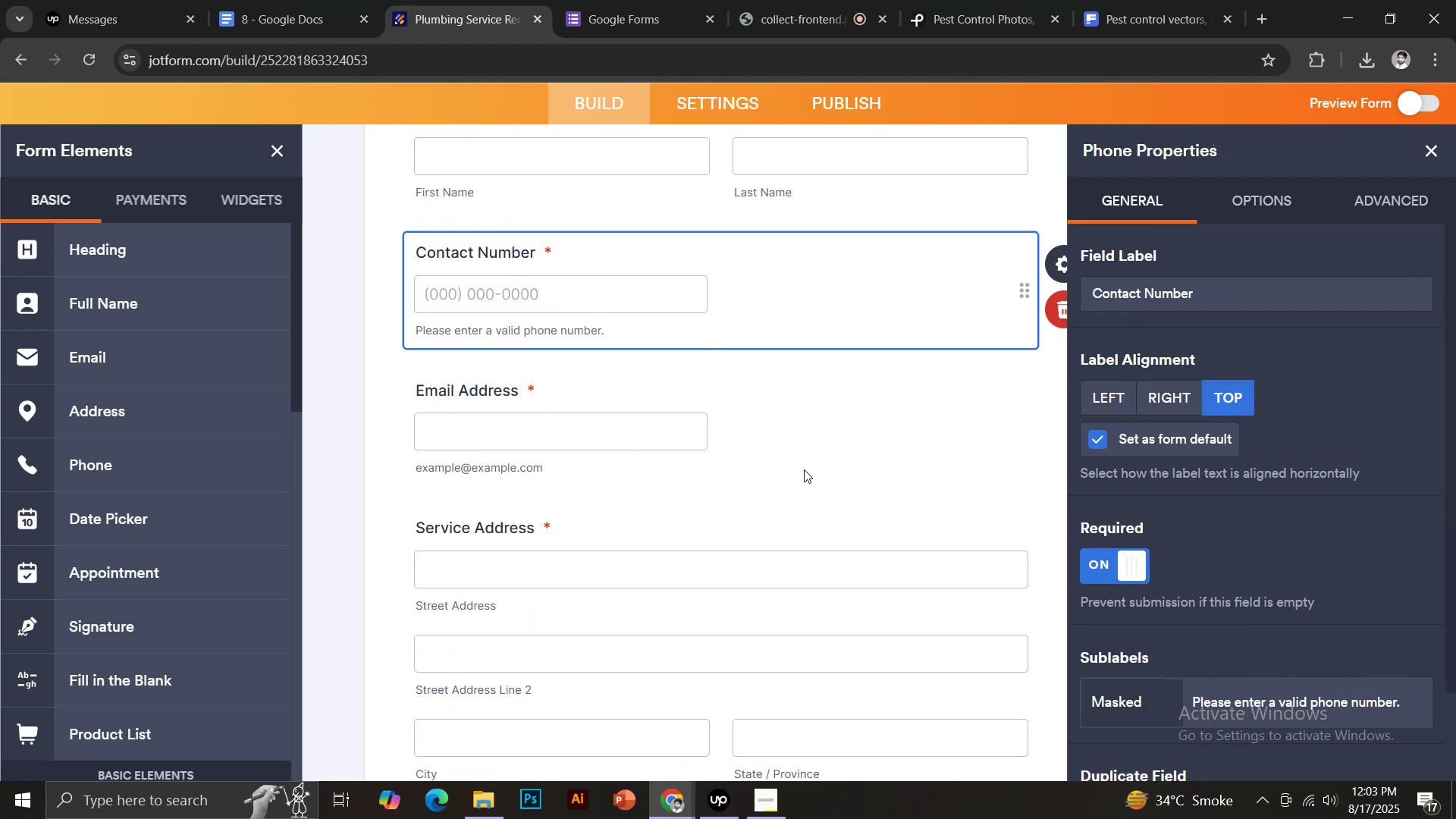 
scroll: coordinate [793, 466], scroll_direction: up, amount: 3.0
 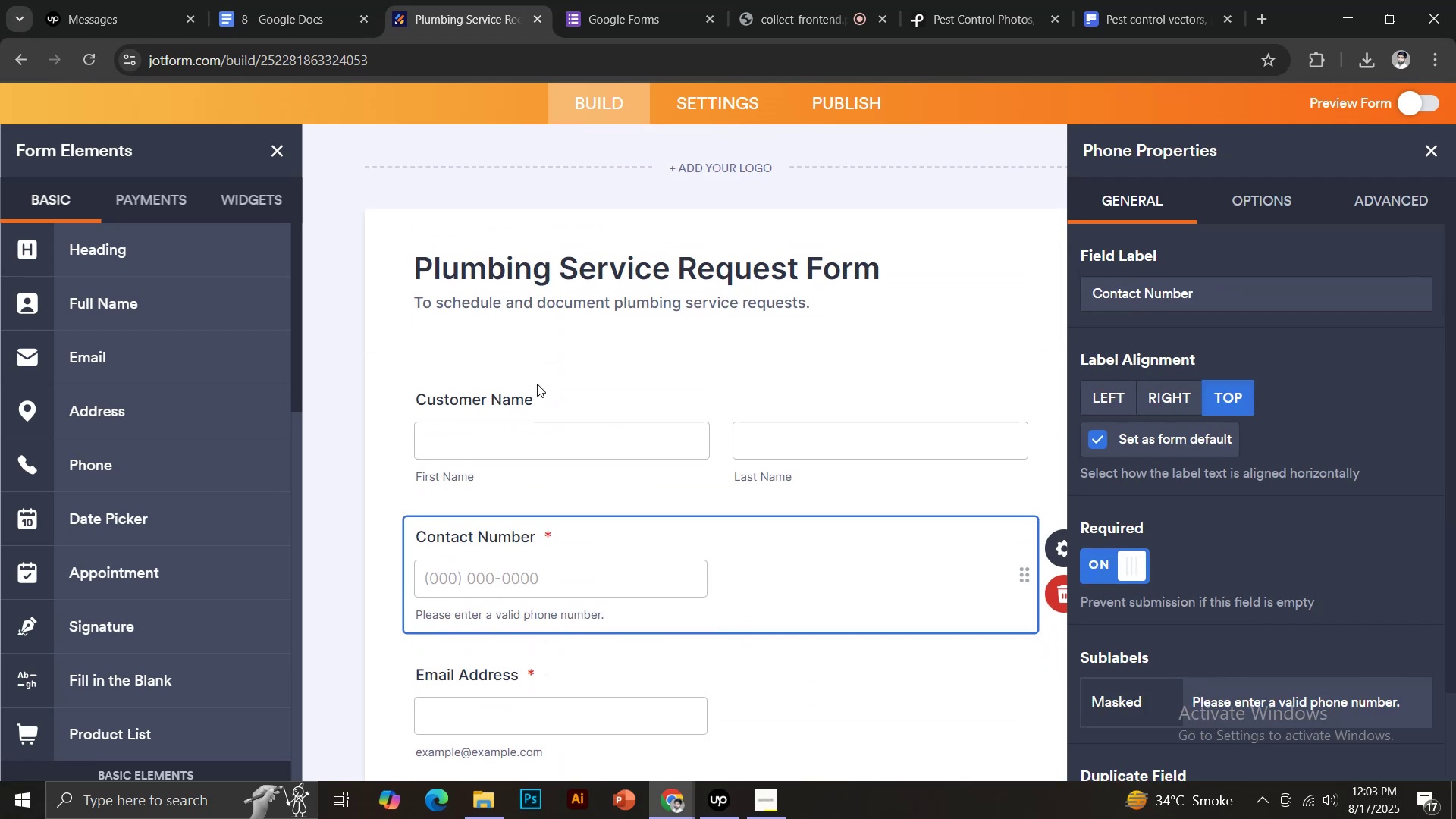 
left_click([535, 397])
 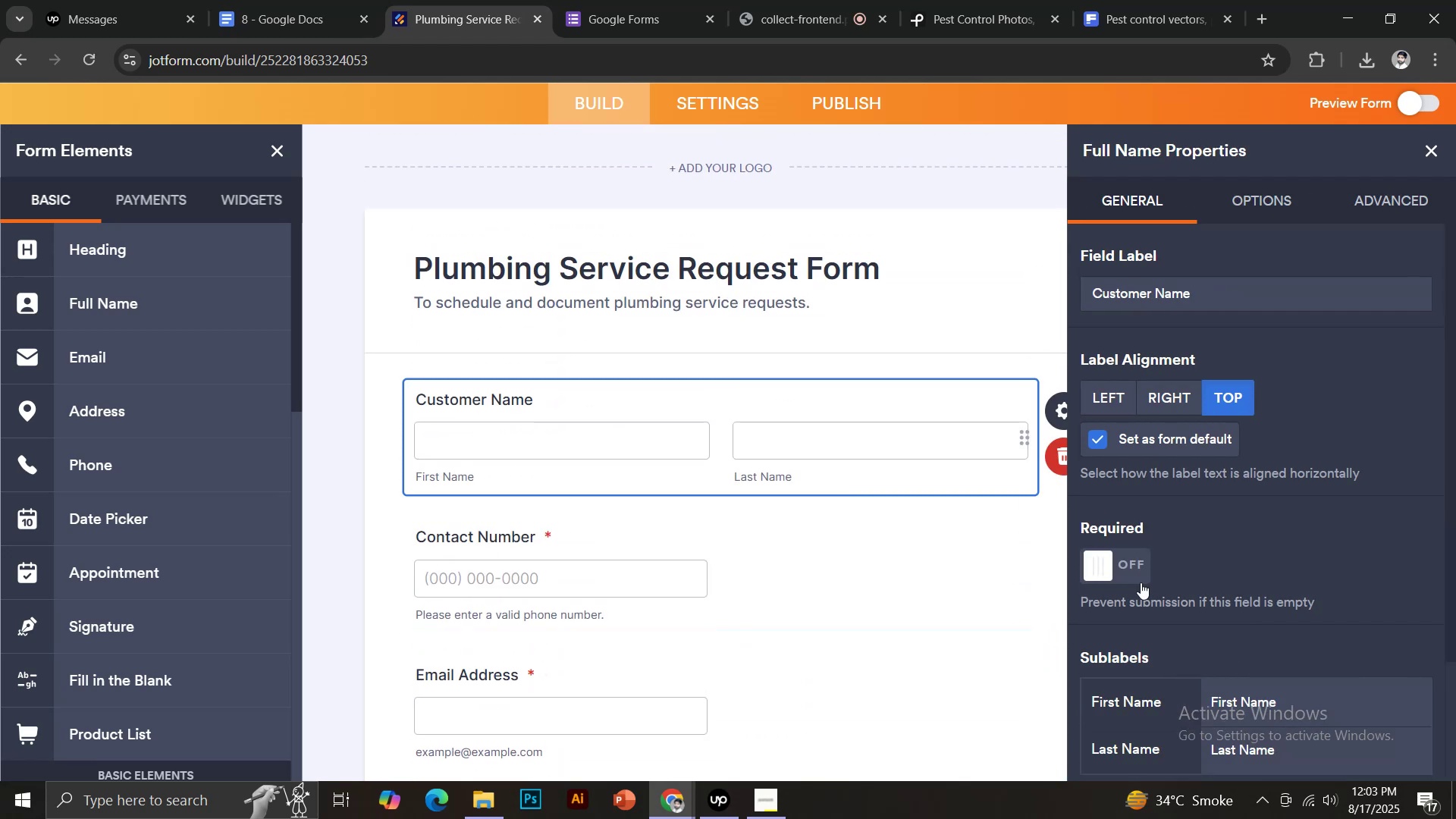 
left_click([1134, 573])
 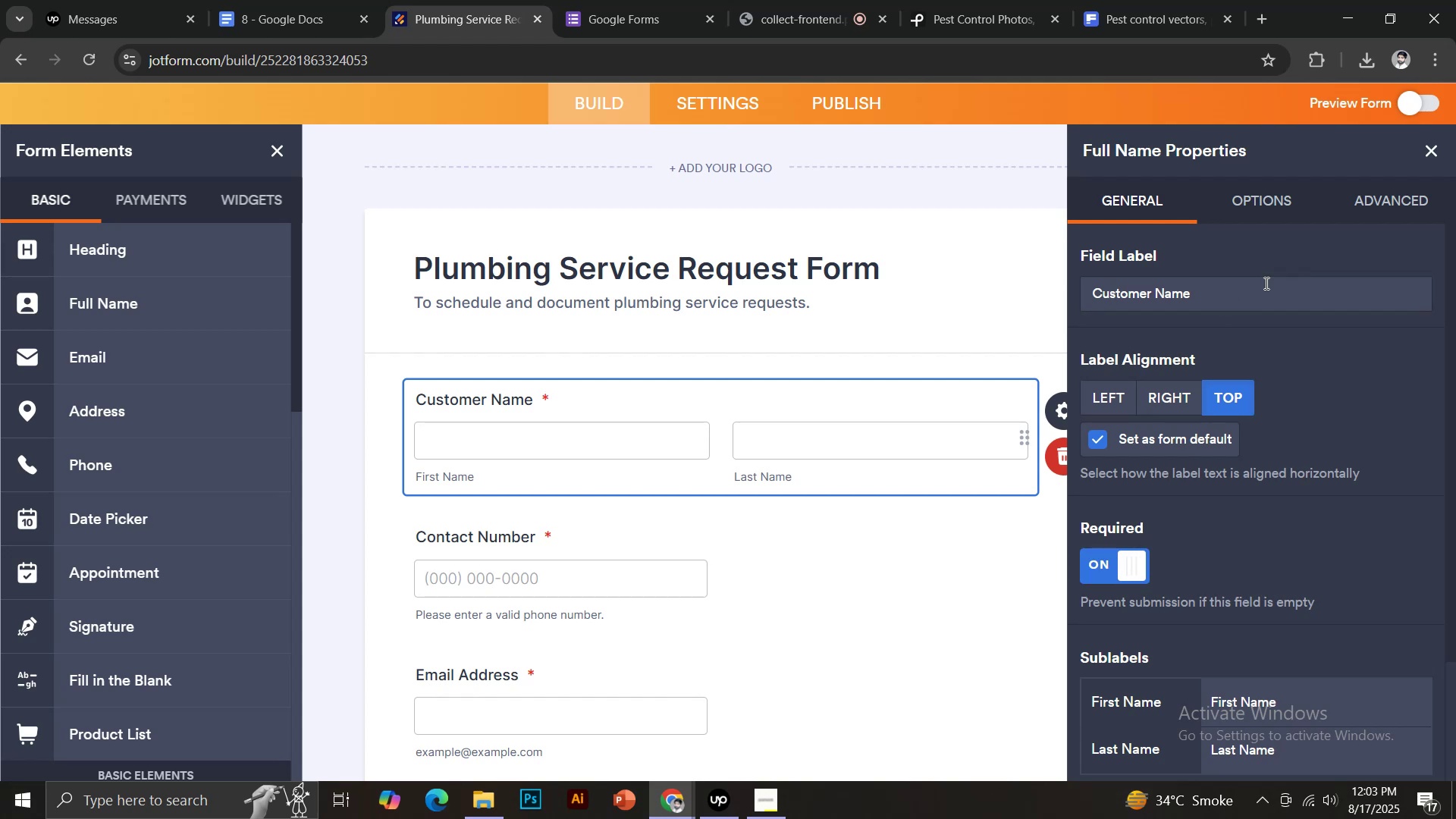 
left_click([1423, 156])
 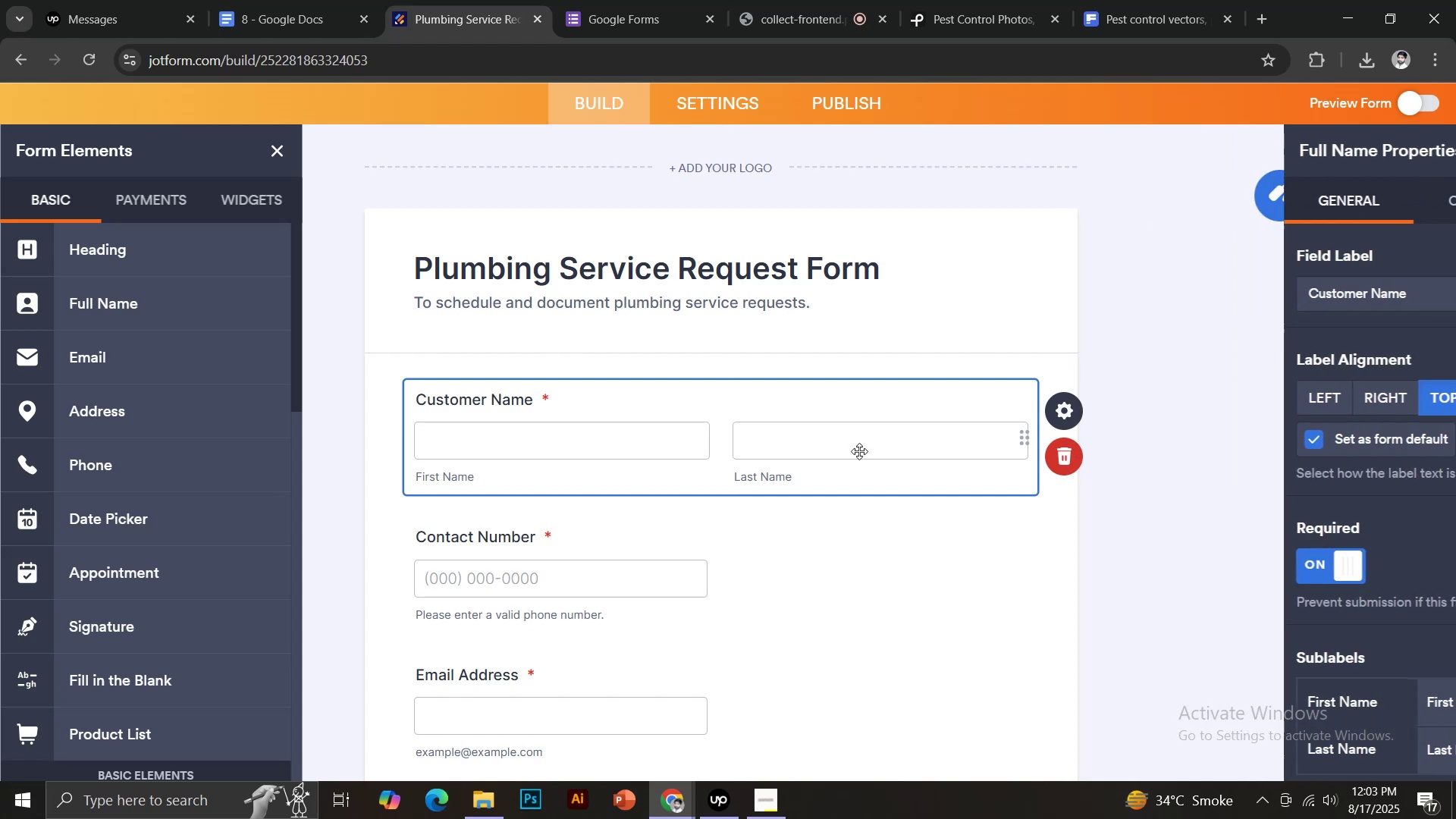 
scroll: coordinate [827, 406], scroll_direction: down, amount: 19.0
 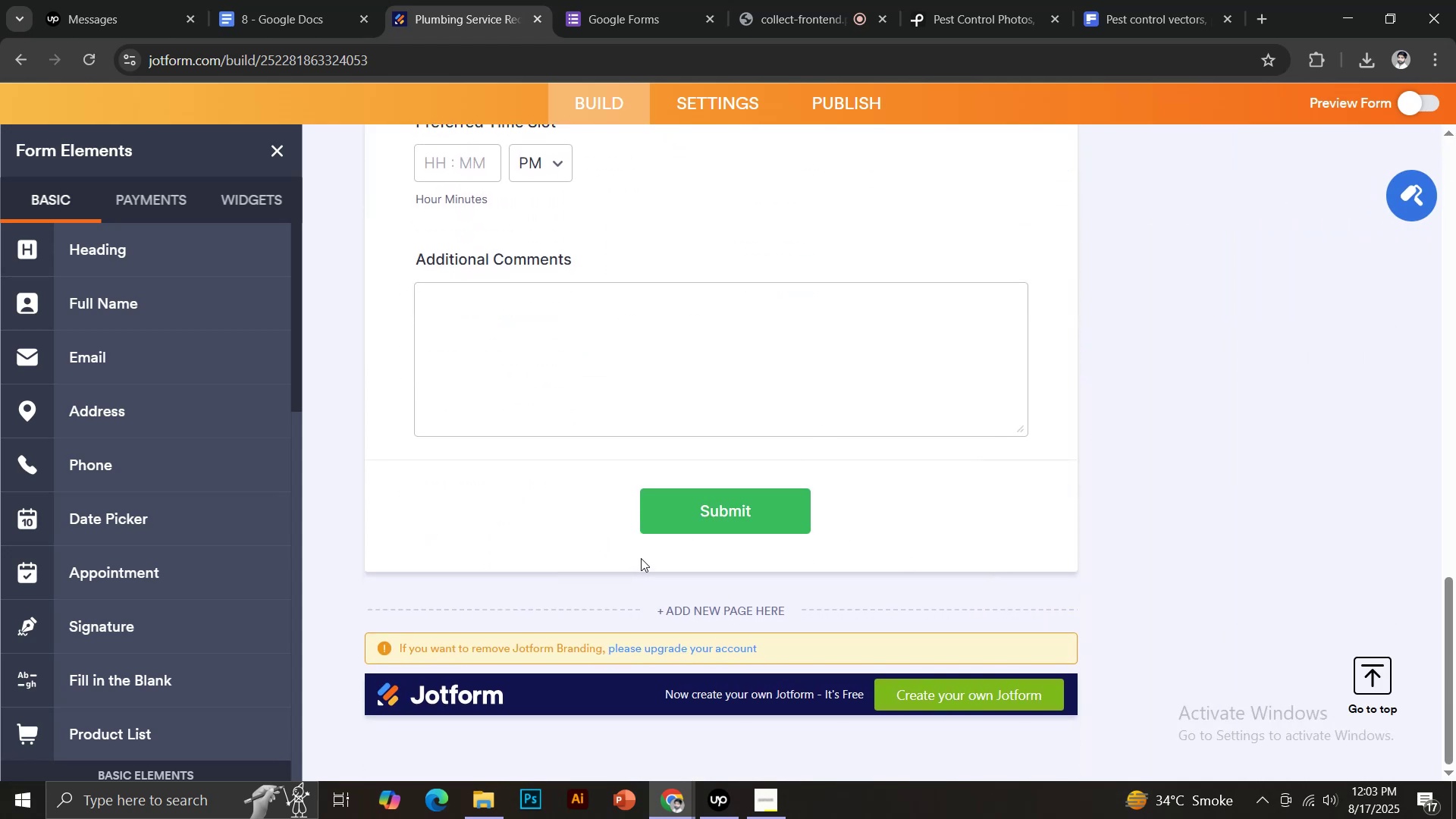 
scroll: coordinate [595, 544], scroll_direction: up, amount: 19.0
 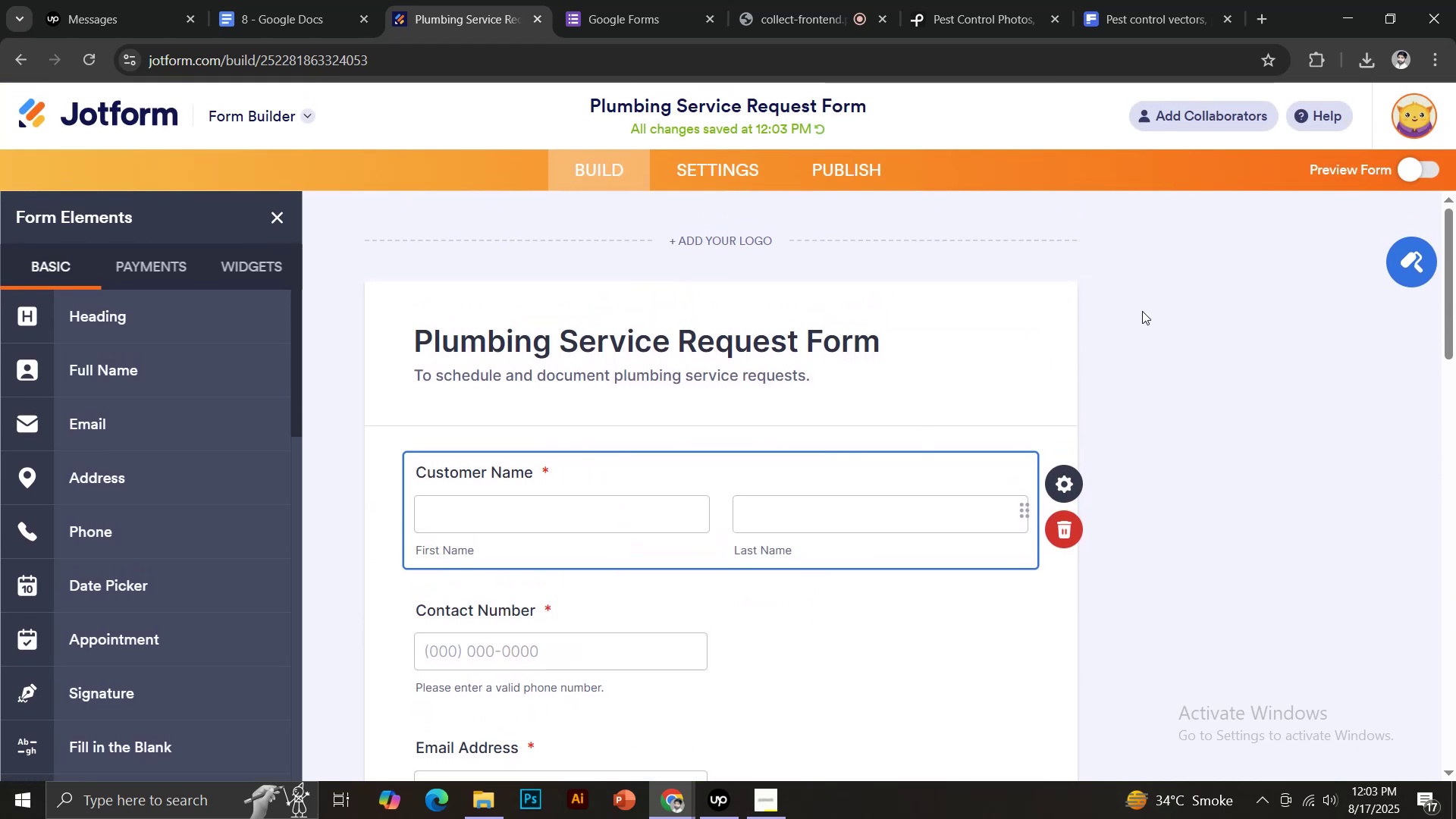 
left_click([1397, 265])
 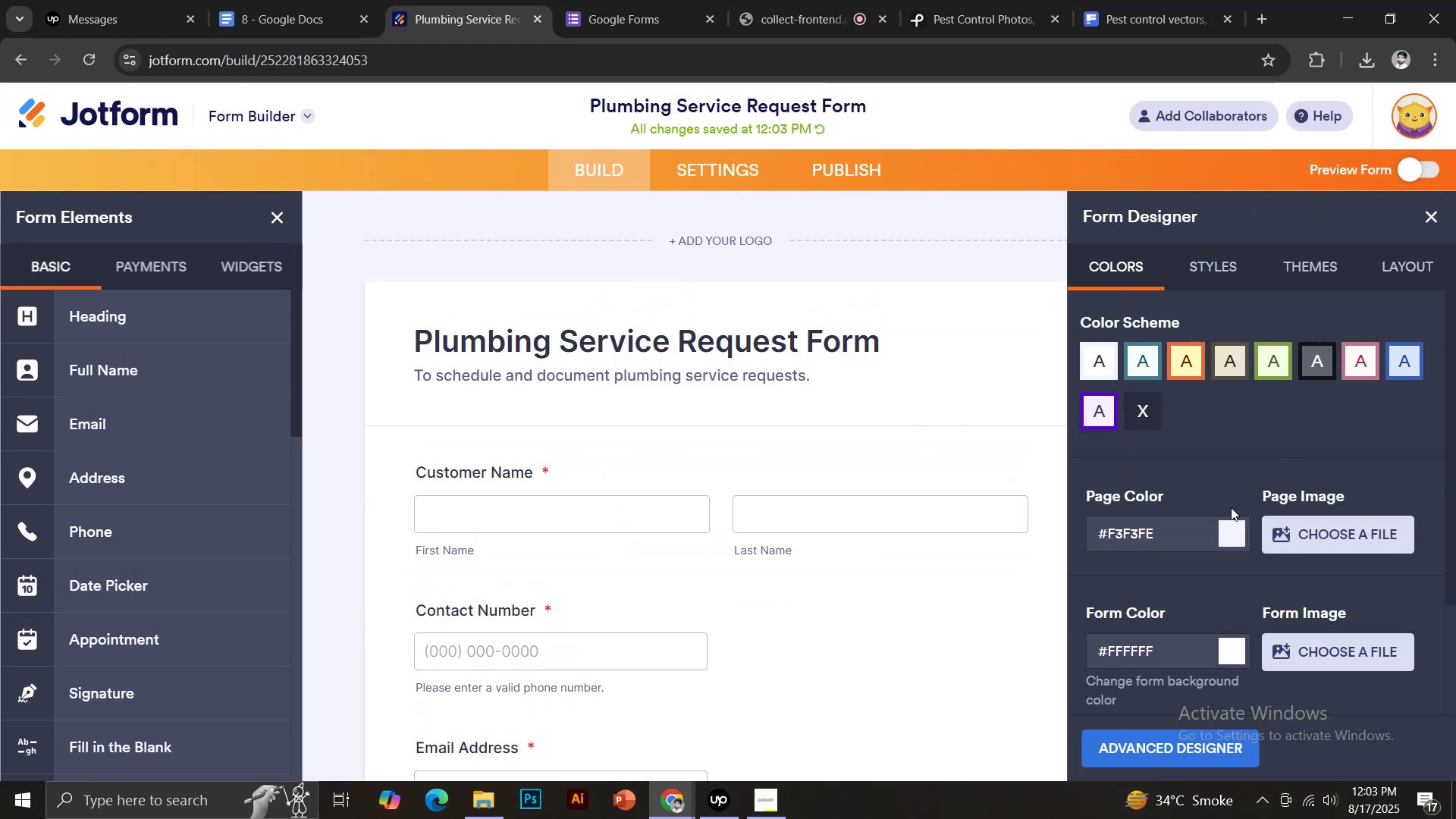 
left_click([1232, 527])
 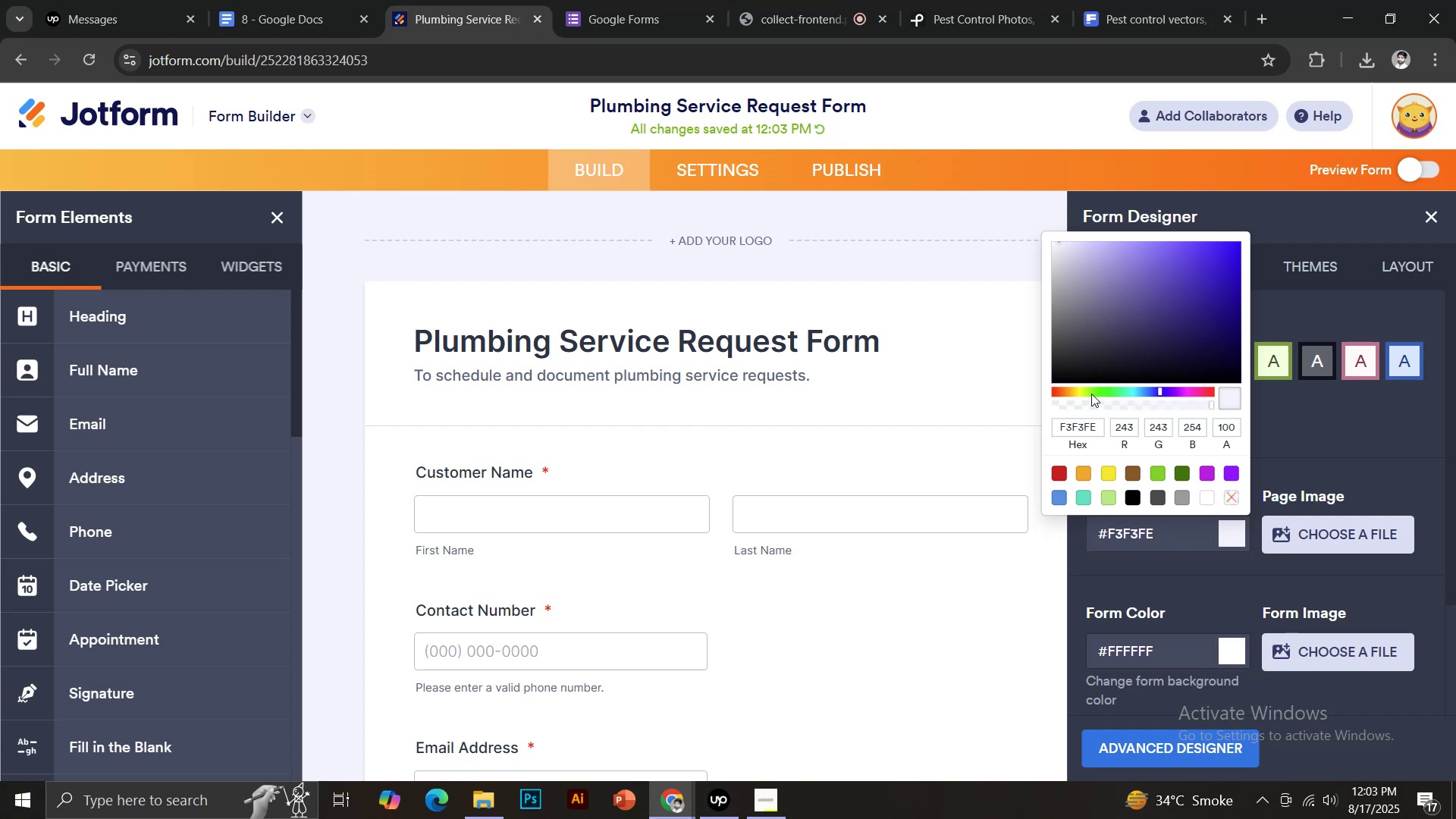 
left_click([1057, 473])
 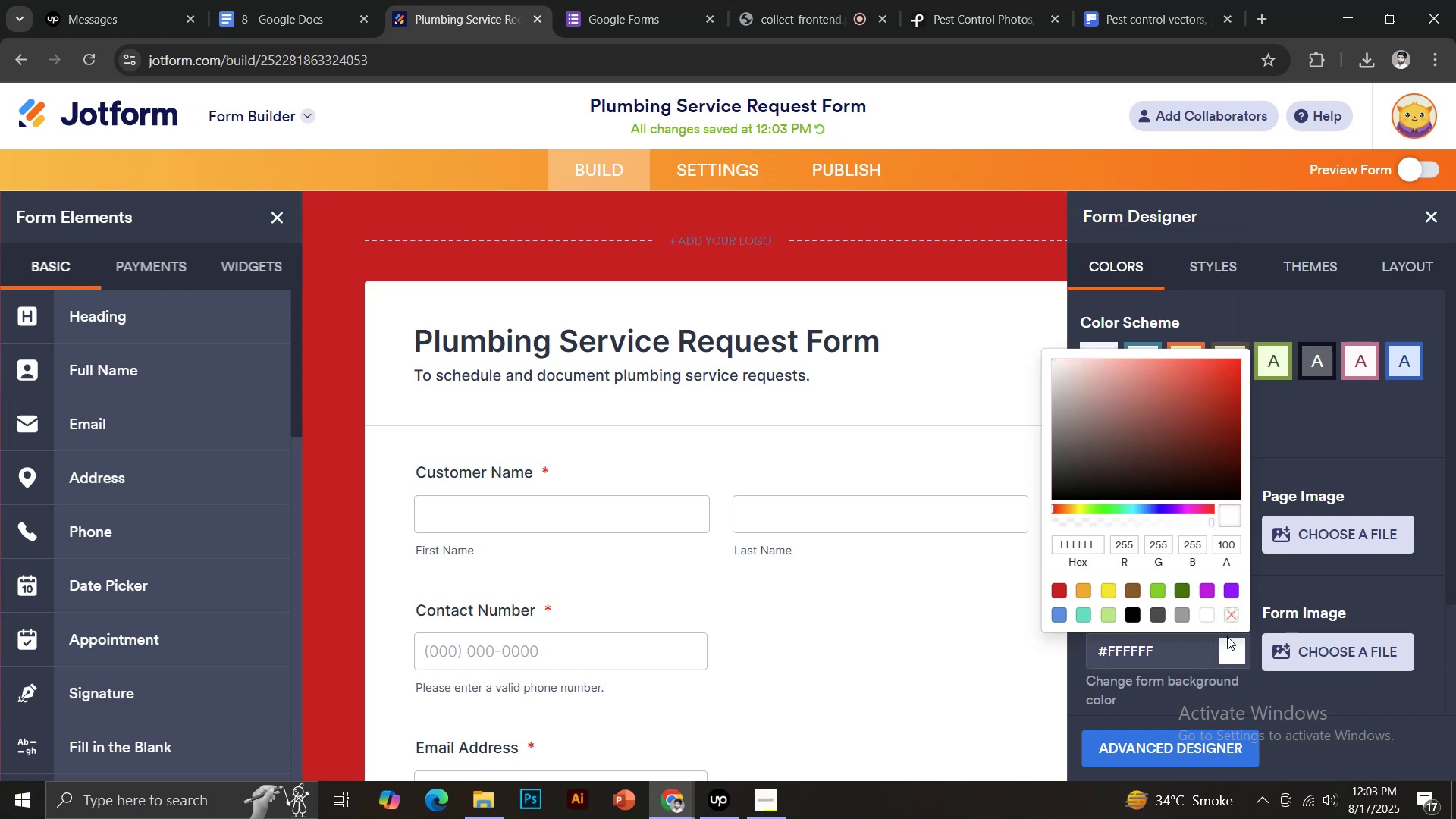 
left_click([1125, 370])
 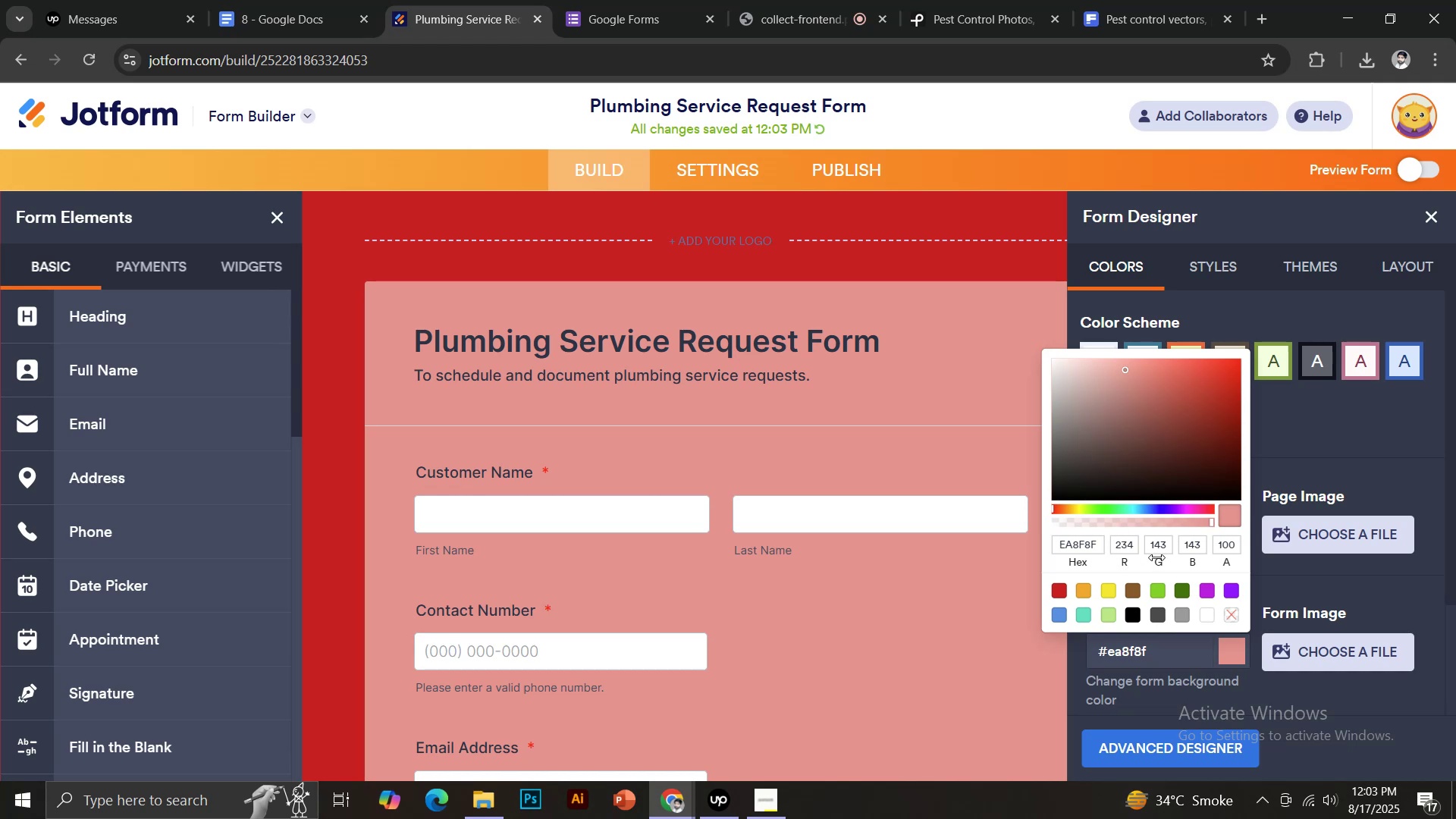 
left_click([1206, 595])
 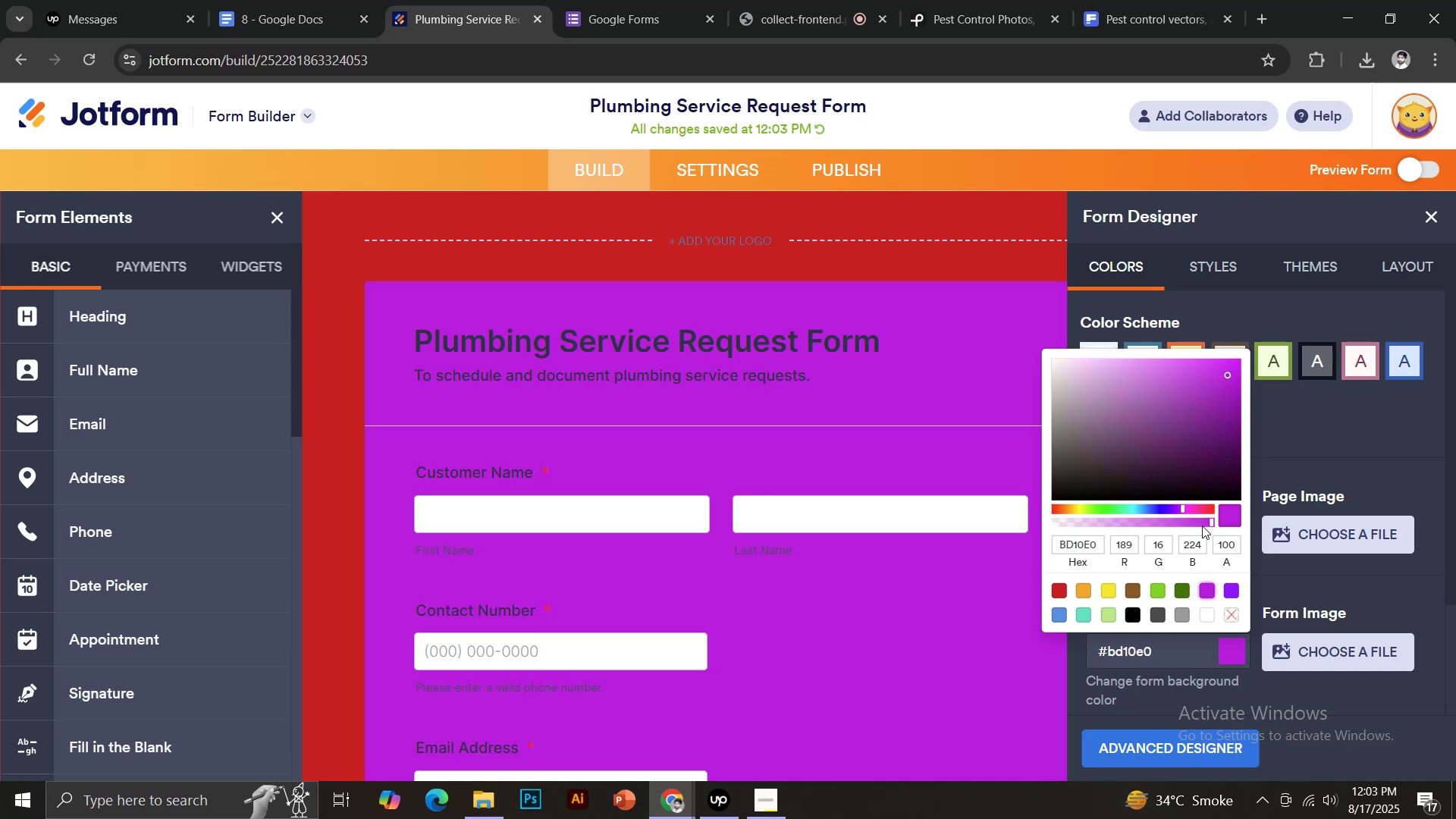 
left_click_drag(start_coordinate=[1213, 522], to_coordinate=[1128, 522])
 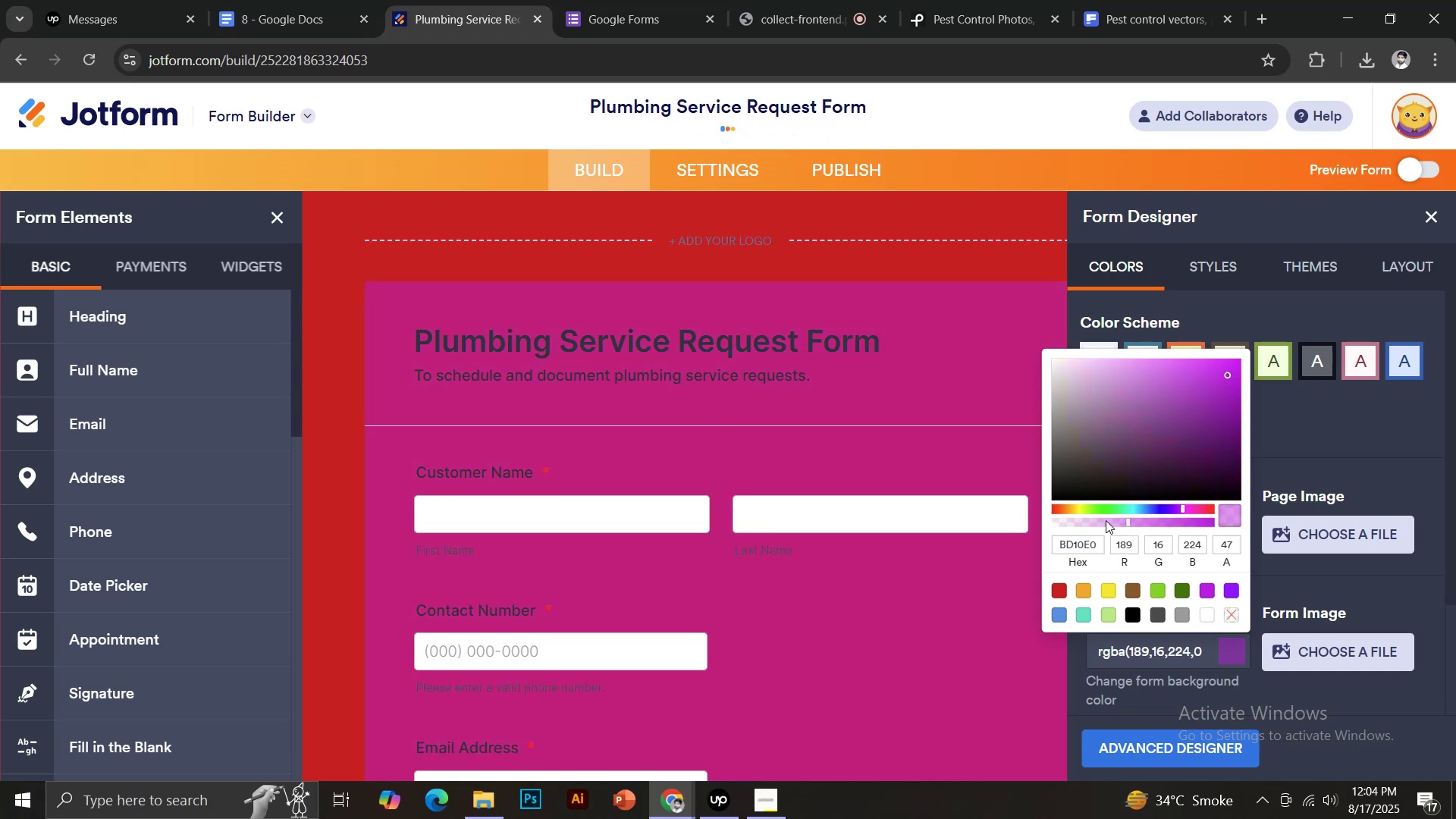 
left_click([1106, 520])
 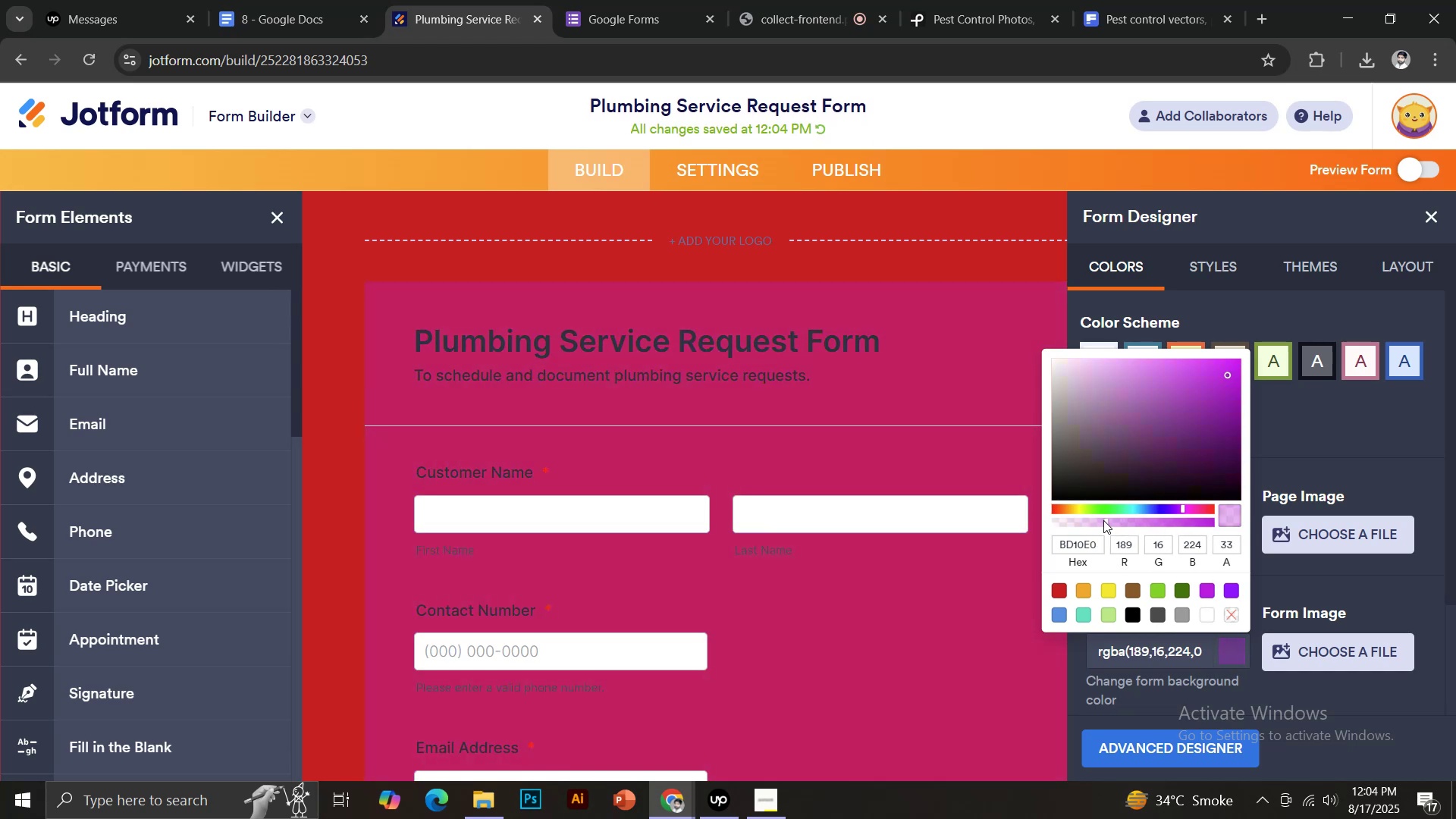 
left_click([1085, 520])
 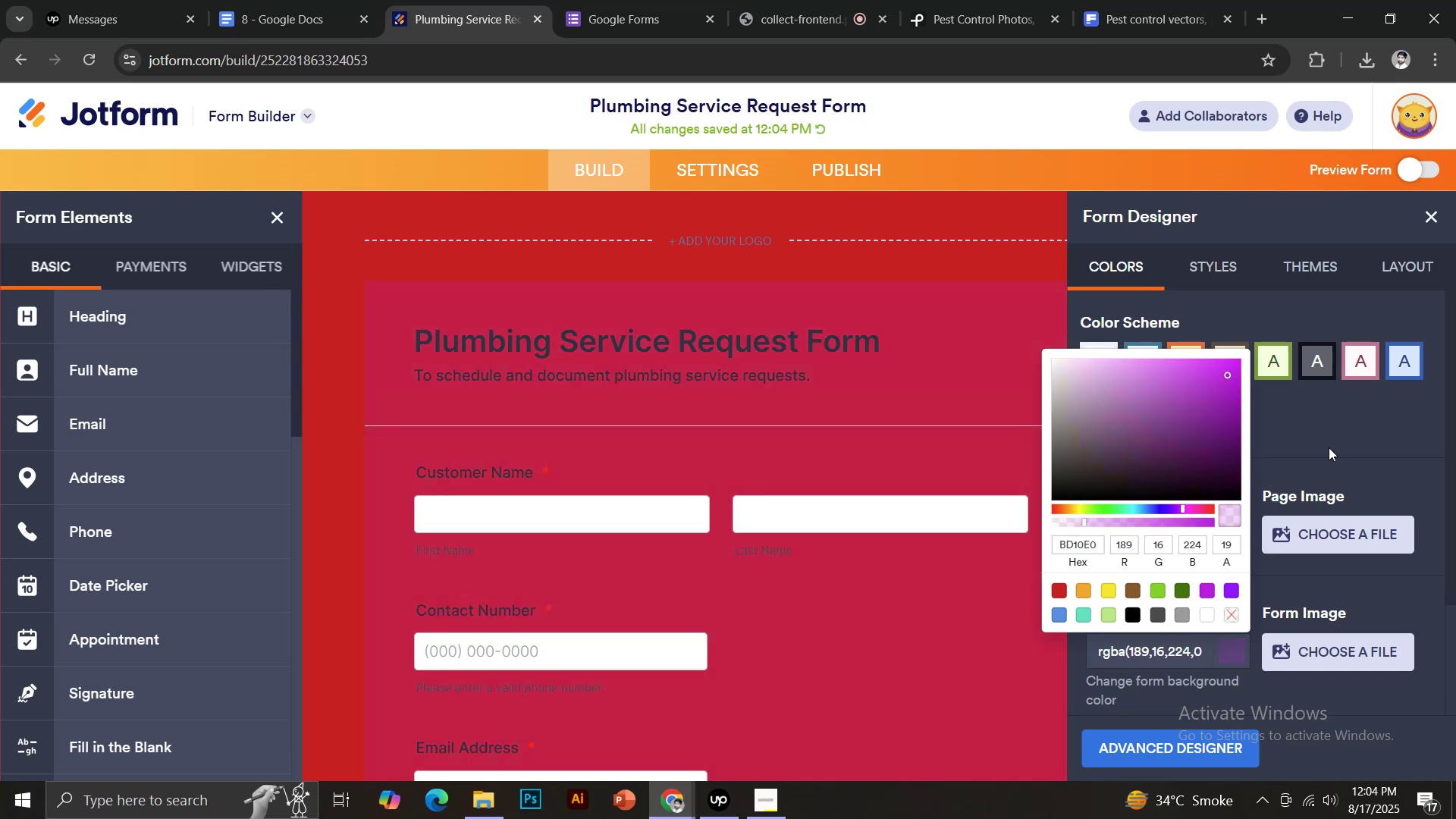 
scroll: coordinate [1238, 563], scroll_direction: down, amount: 3.0
 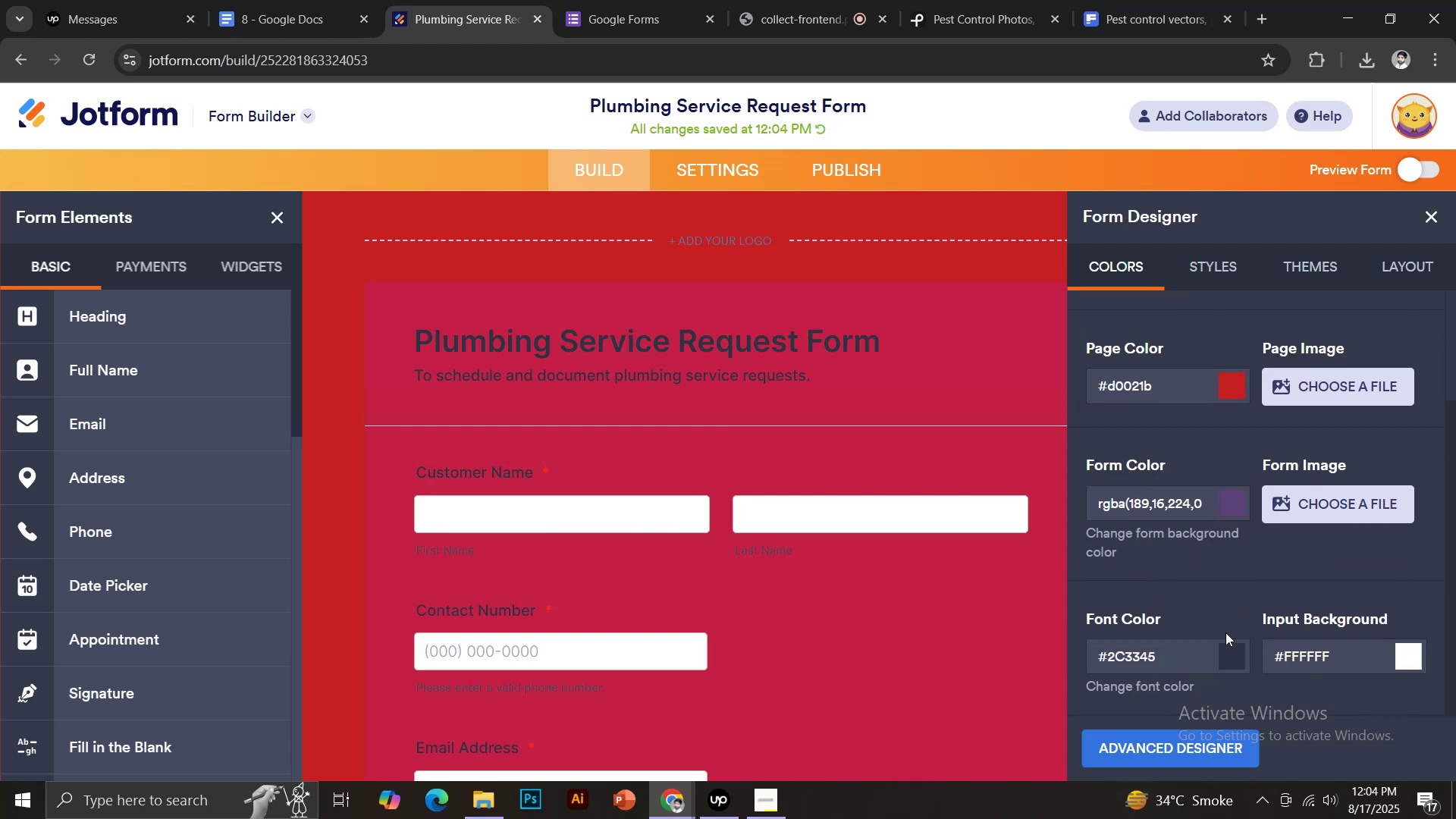 
left_click([1227, 656])
 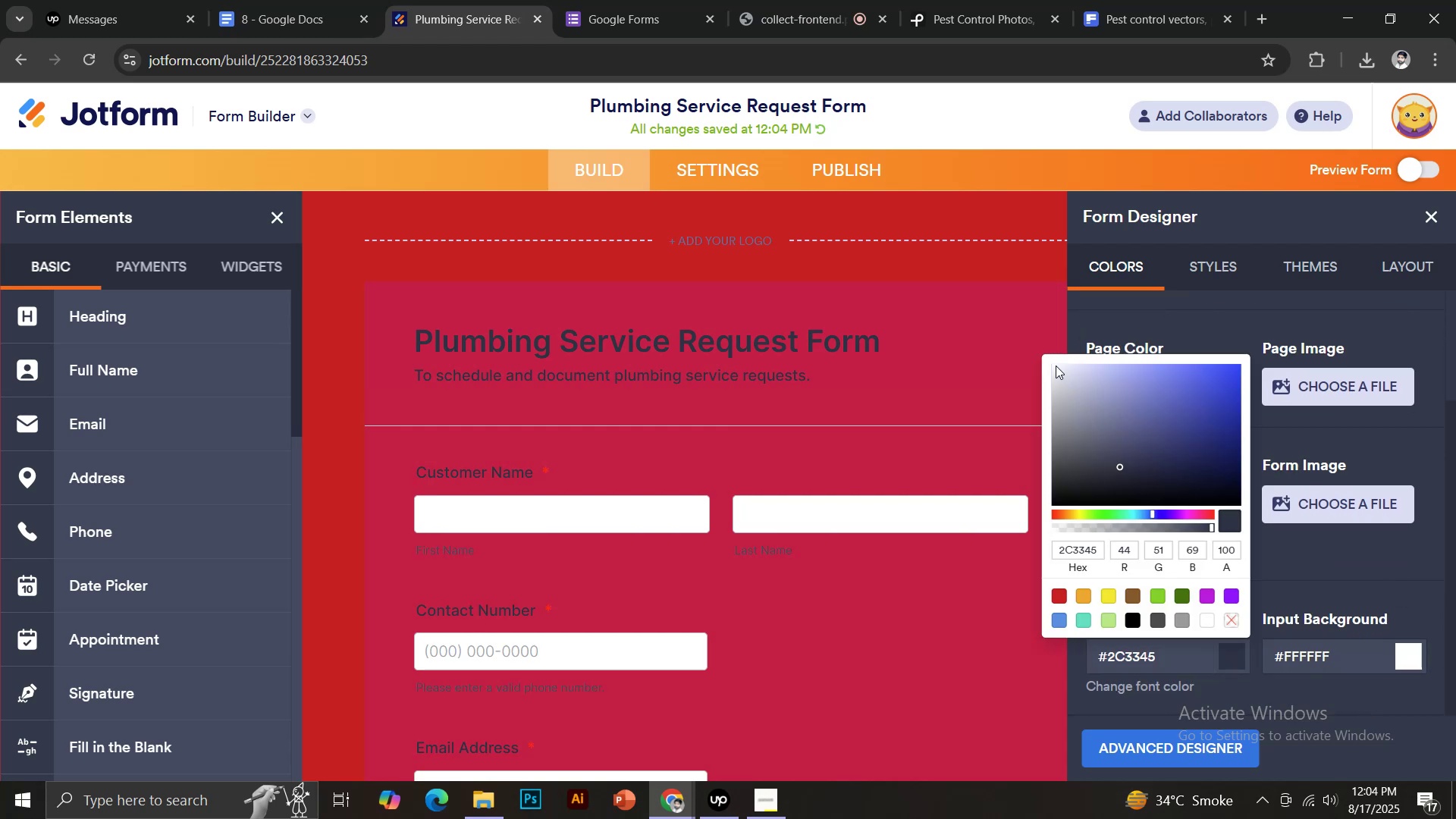 
left_click([1053, 363])
 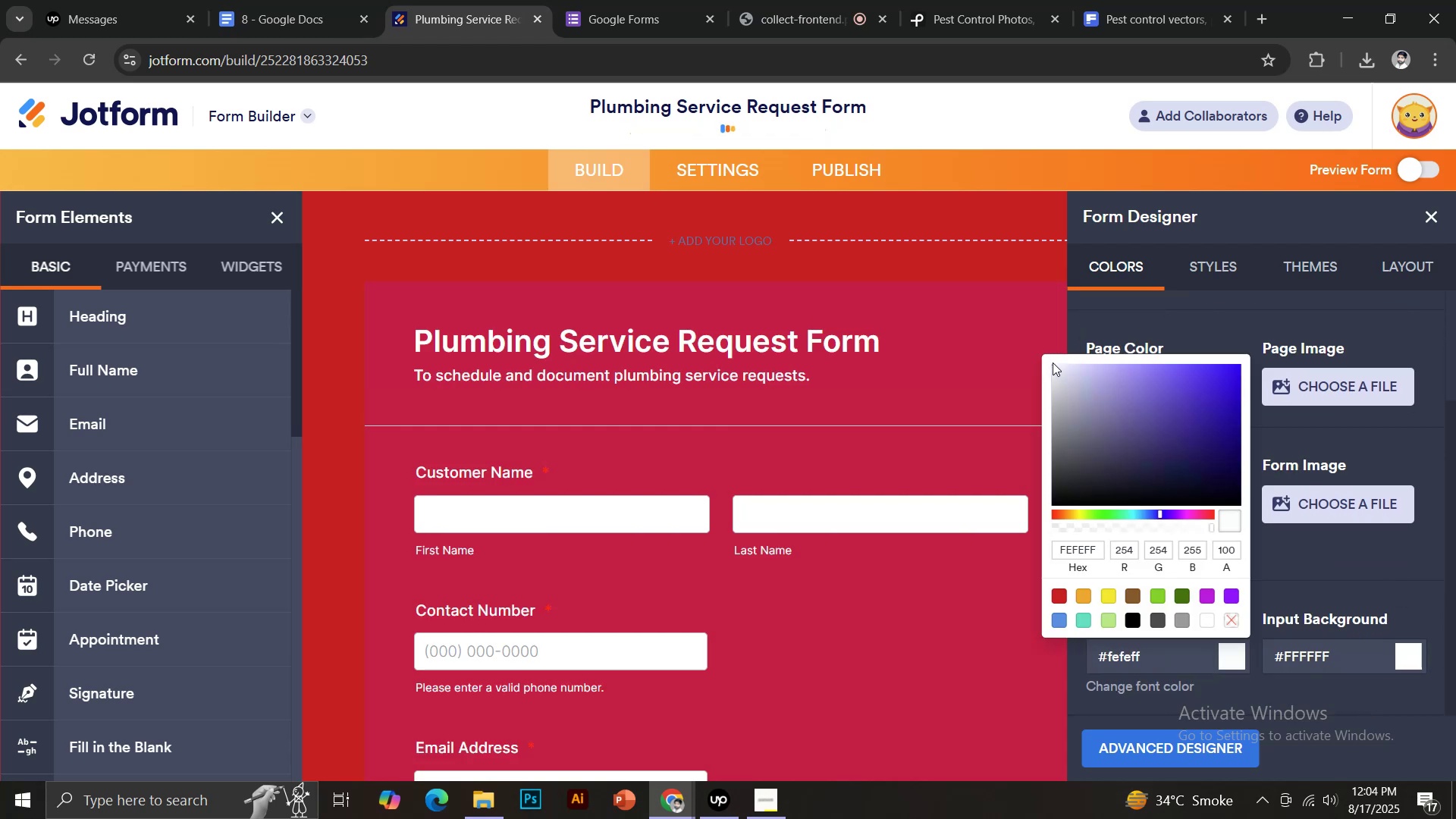 
left_click_drag(start_coordinate=[1053, 362], to_coordinate=[1034, 358])
 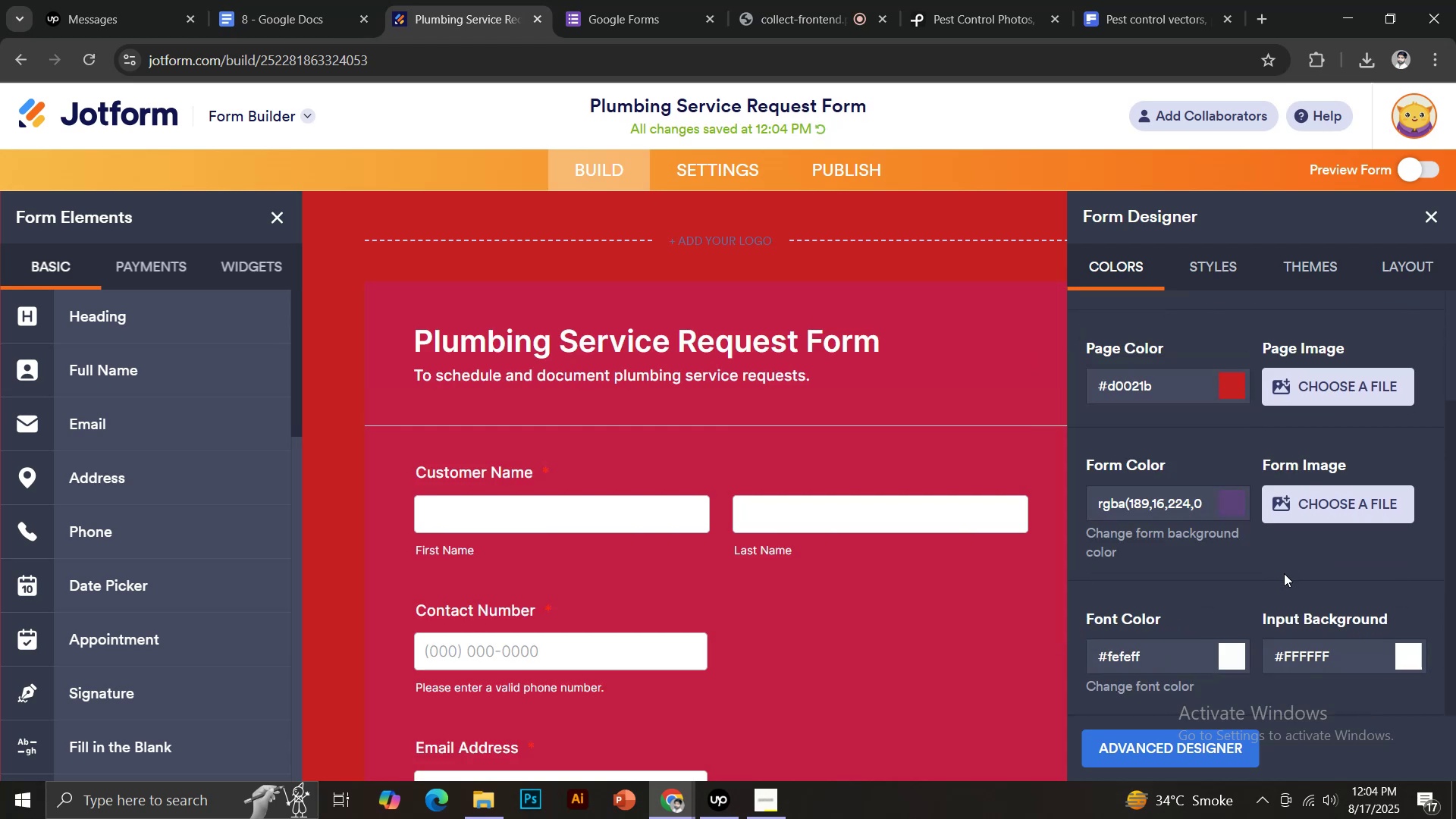 
scroll: coordinate [873, 548], scroll_direction: down, amount: 16.0
 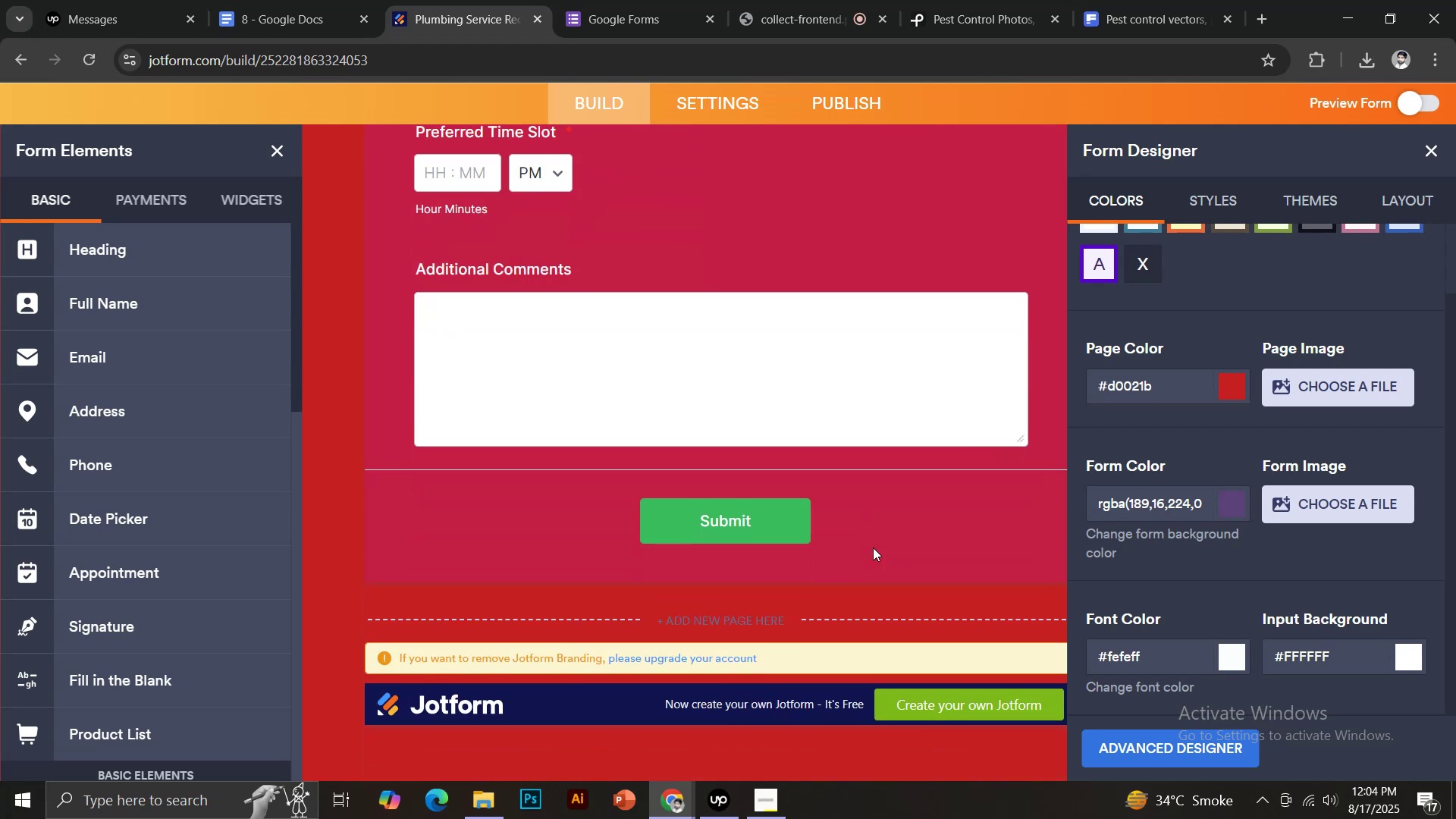 
scroll: coordinate [899, 558], scroll_direction: up, amount: 7.0
 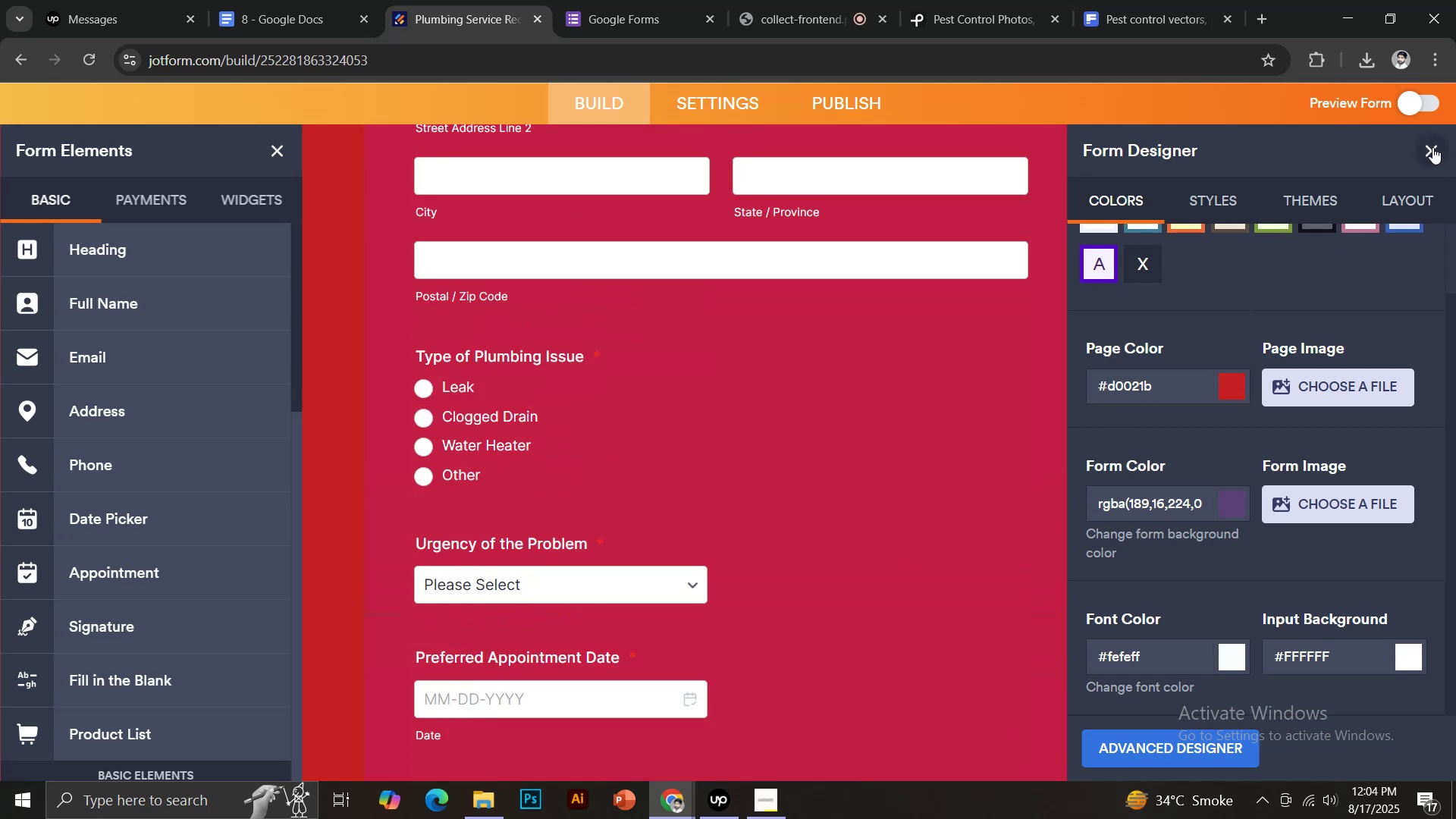 
left_click([1432, 147])
 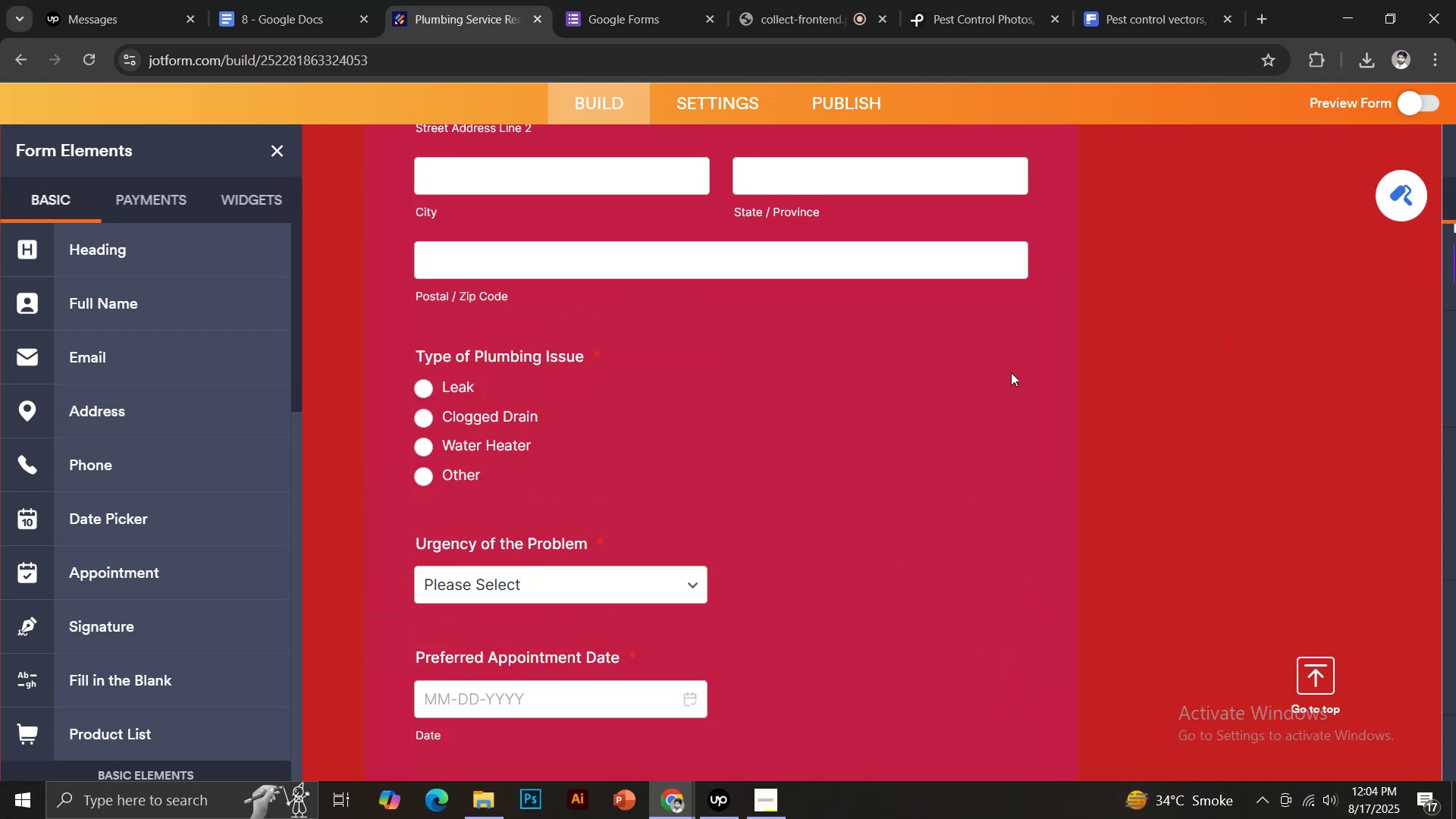 
scroll: coordinate [1036, 380], scroll_direction: up, amount: 13.0
 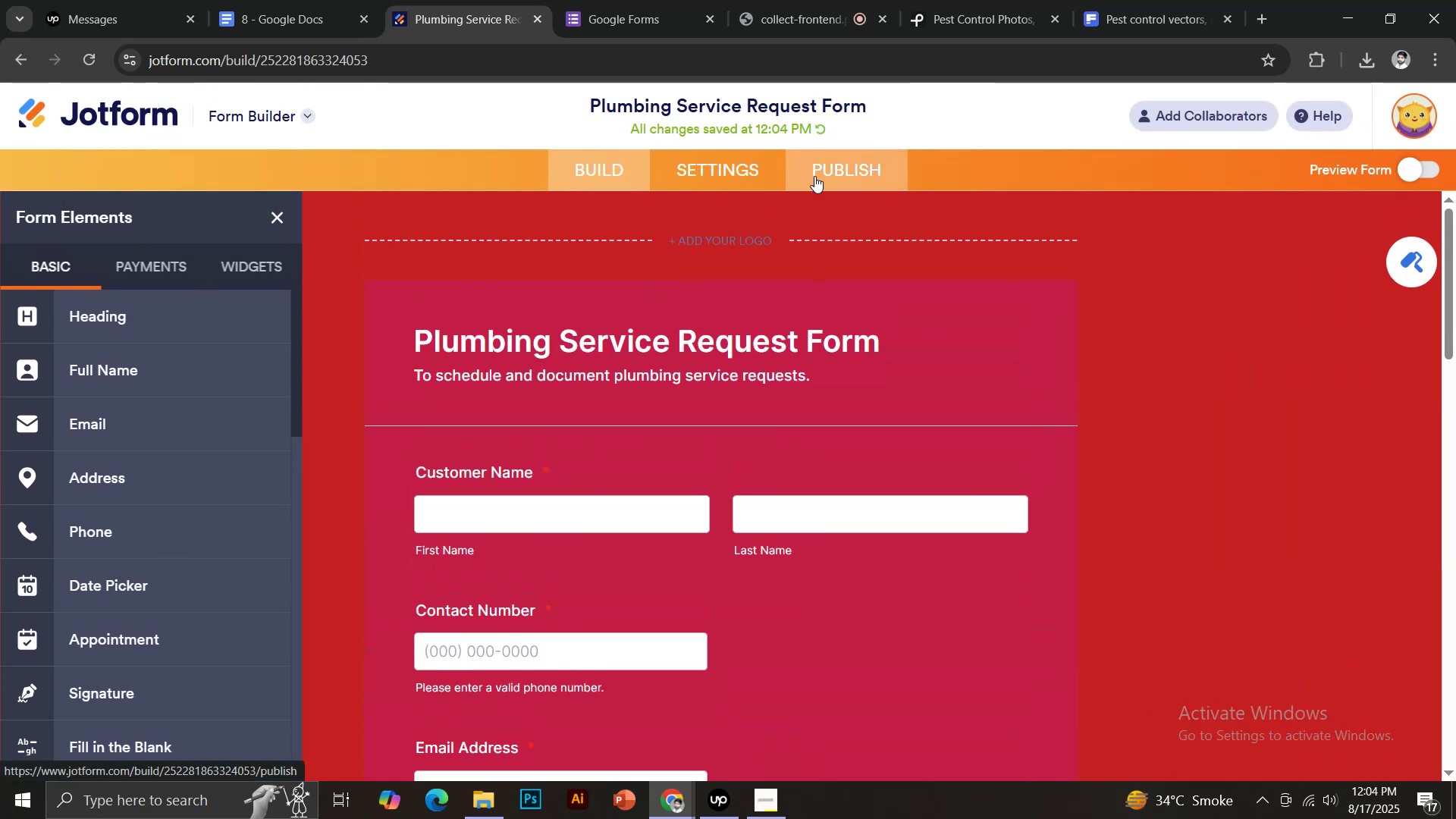 
left_click([814, 175])
 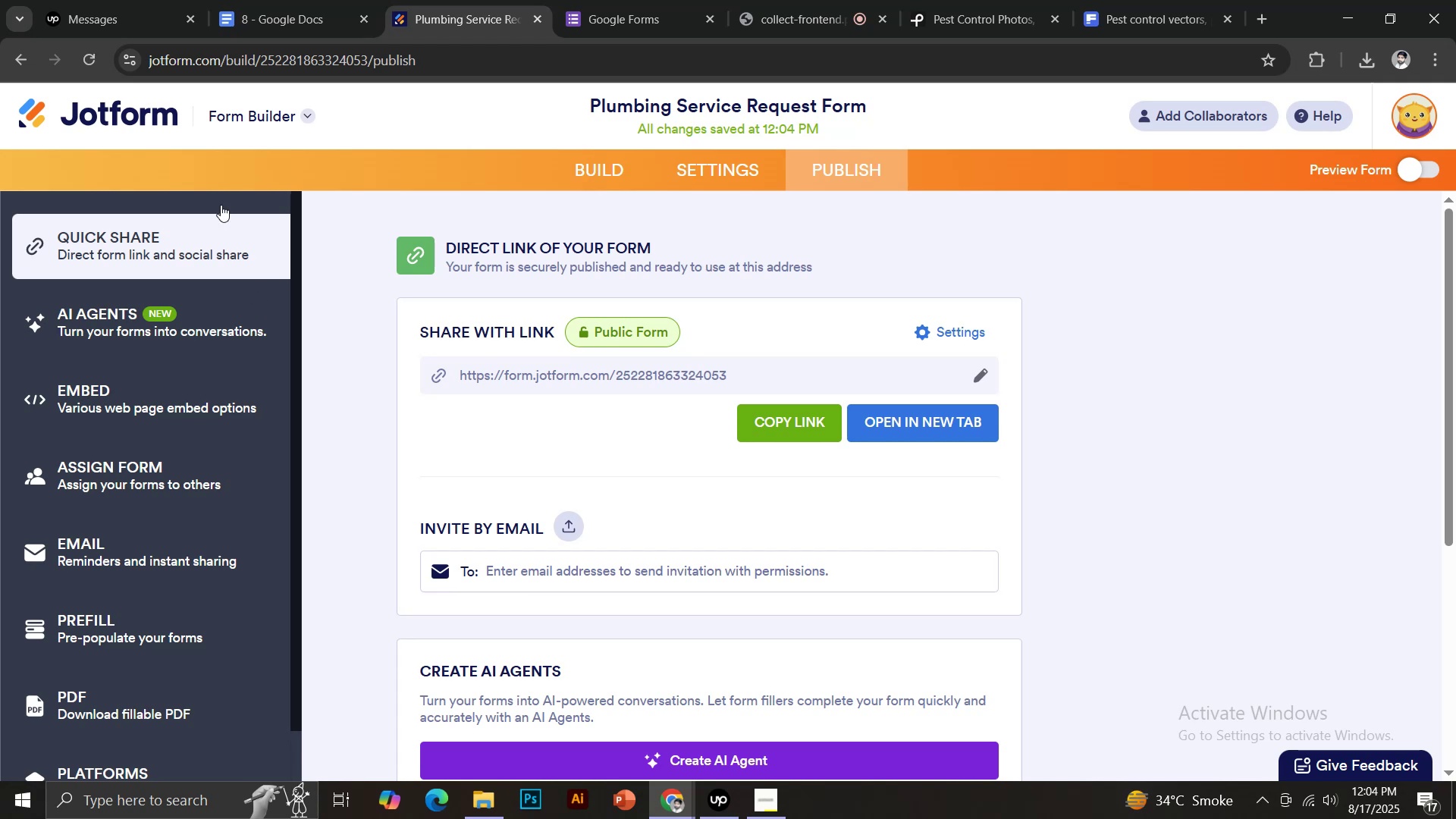 
left_click([144, 119])
 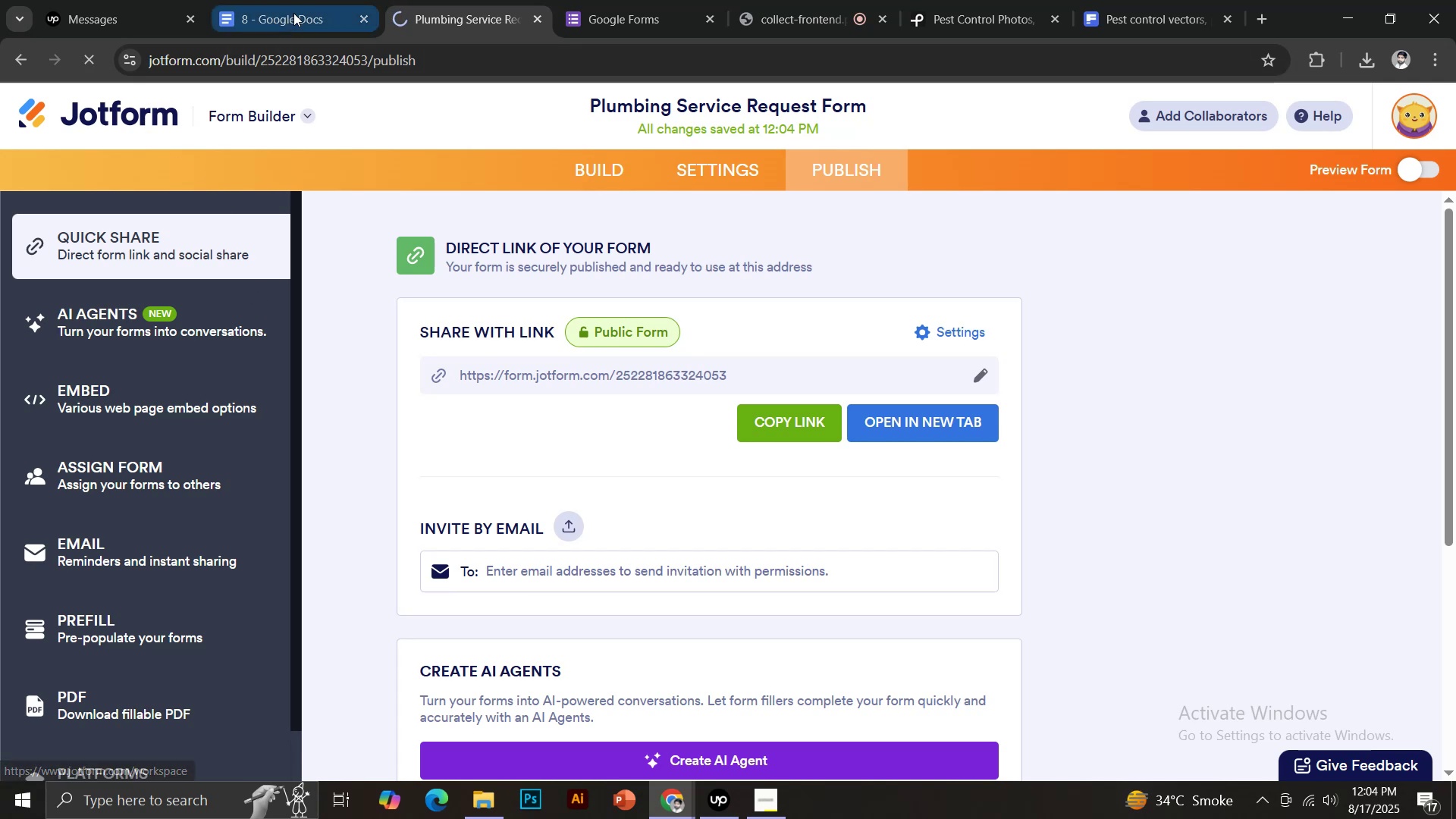 
left_click([293, 13])
 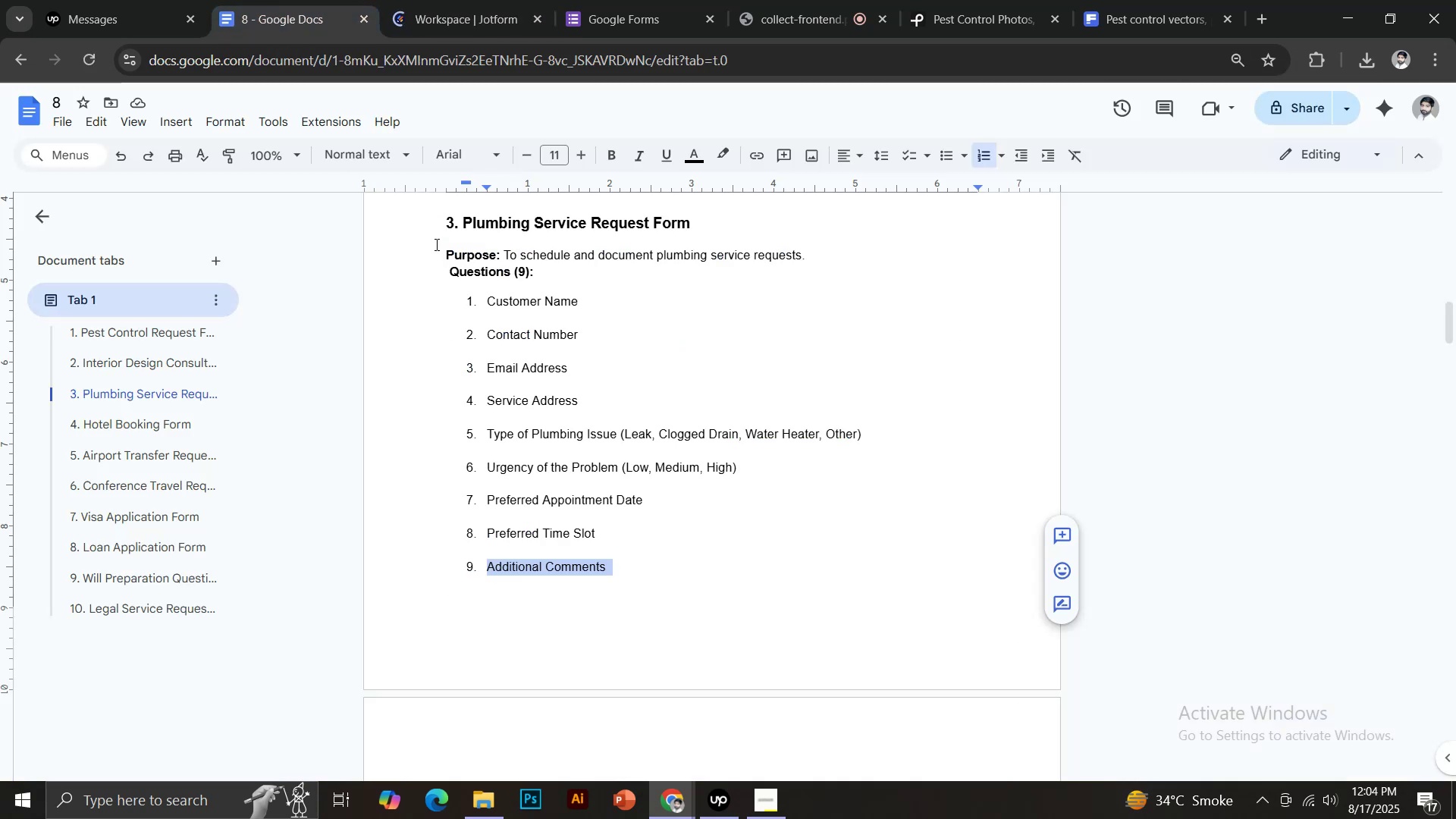 
wait(9.17)
 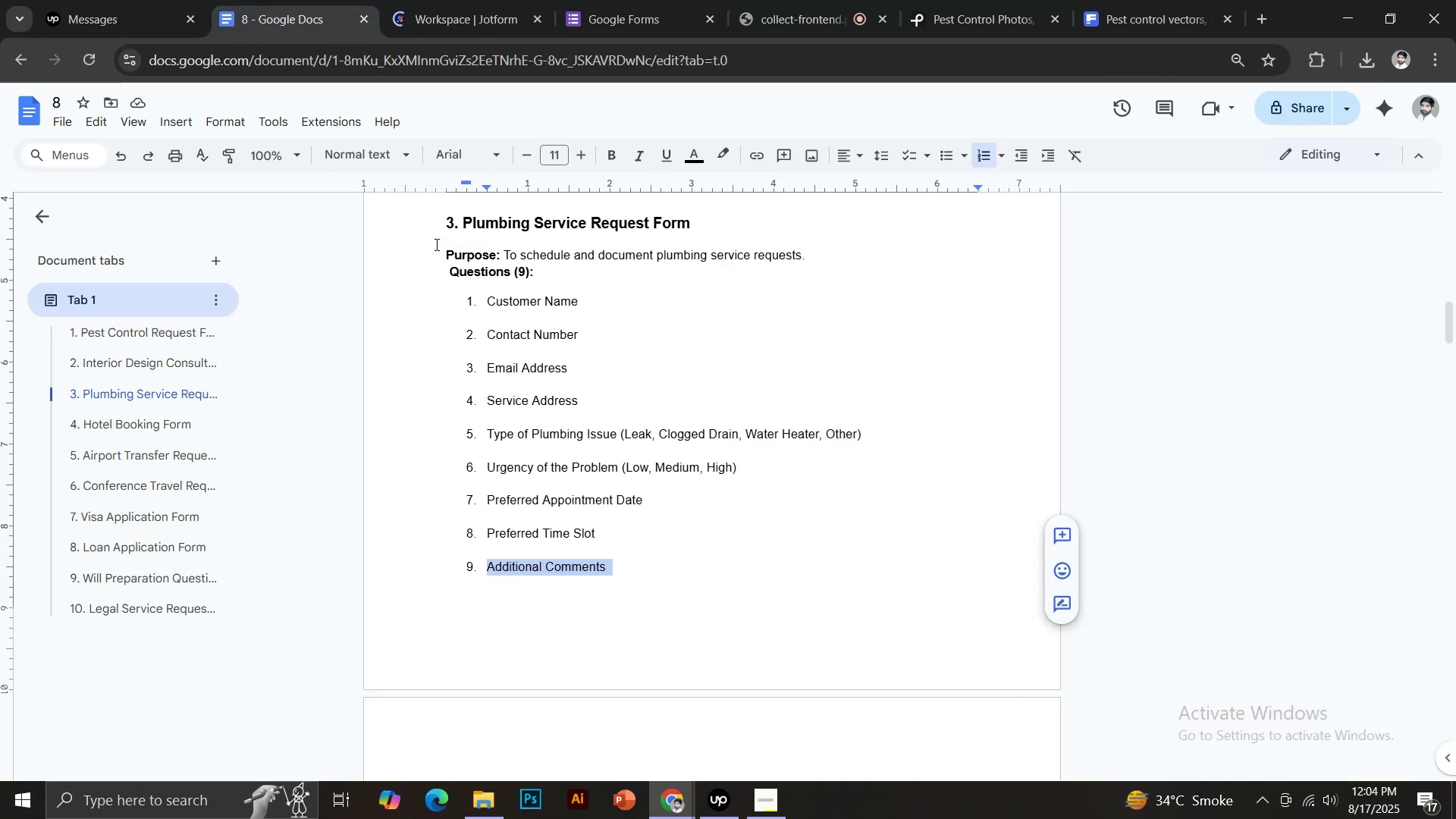 
scroll: coordinate [619, 427], scroll_direction: down, amount: 6.0
 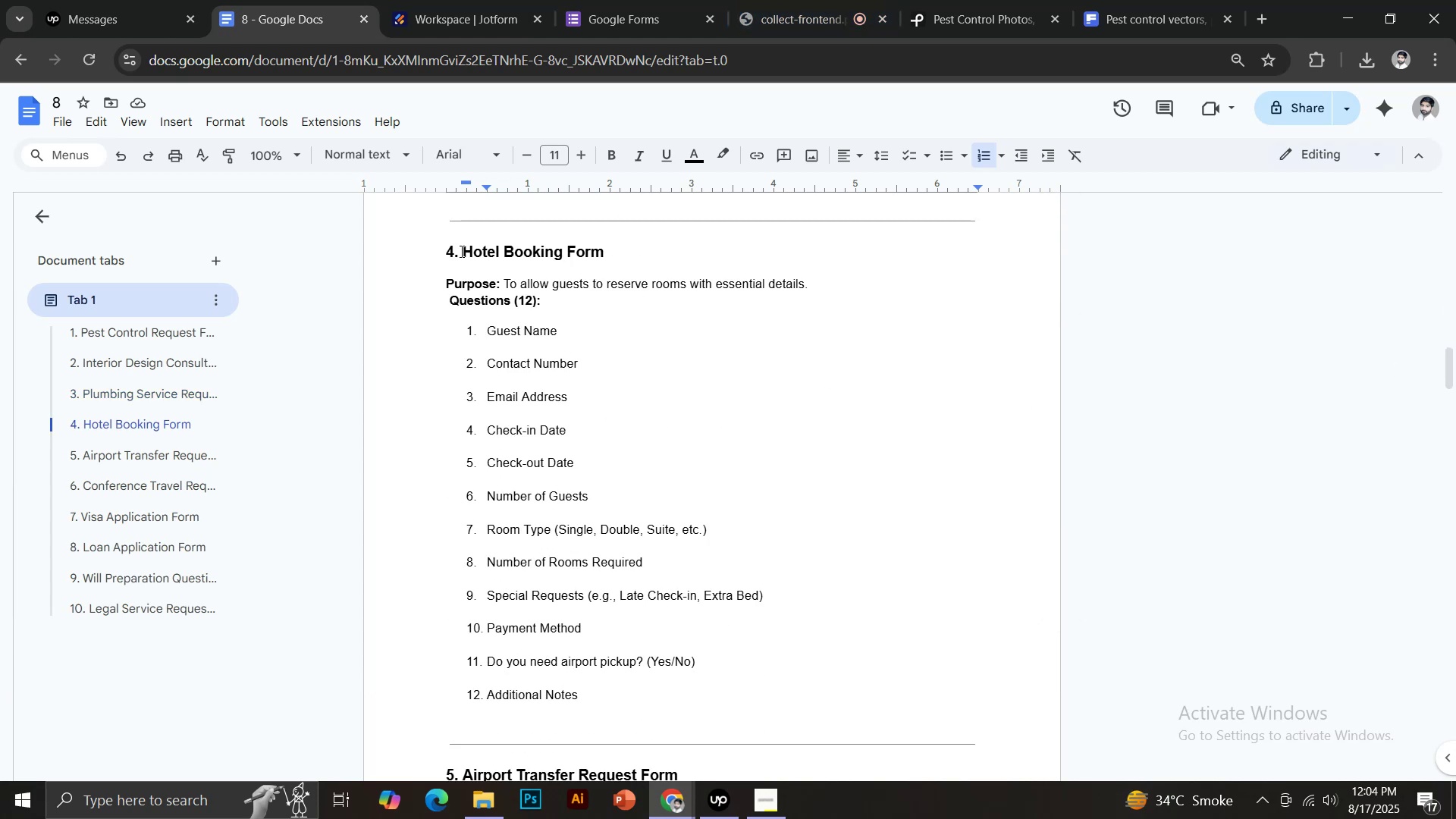 
left_click_drag(start_coordinate=[462, 249], to_coordinate=[605, 246])
 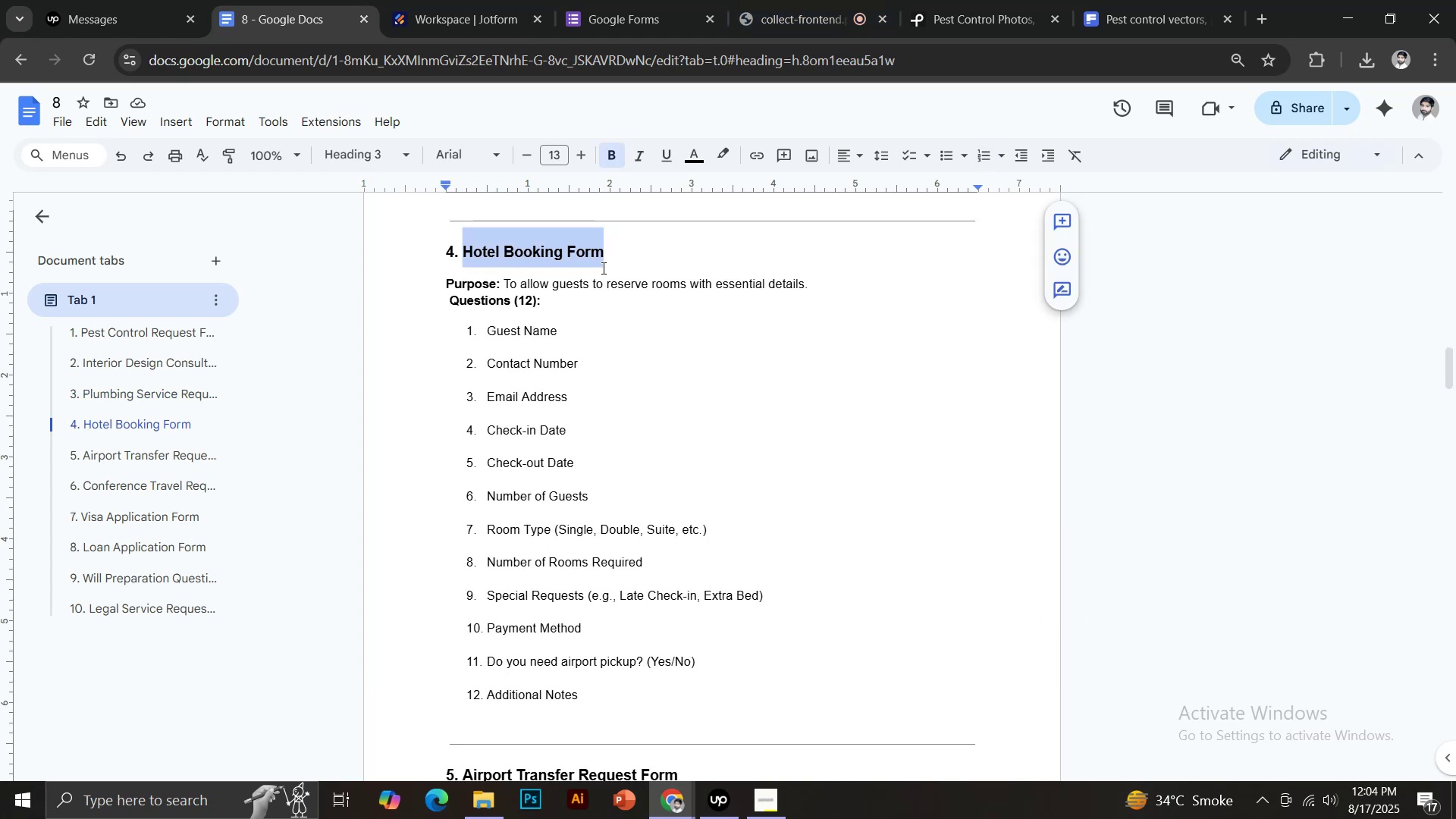 
key(Control+C)
 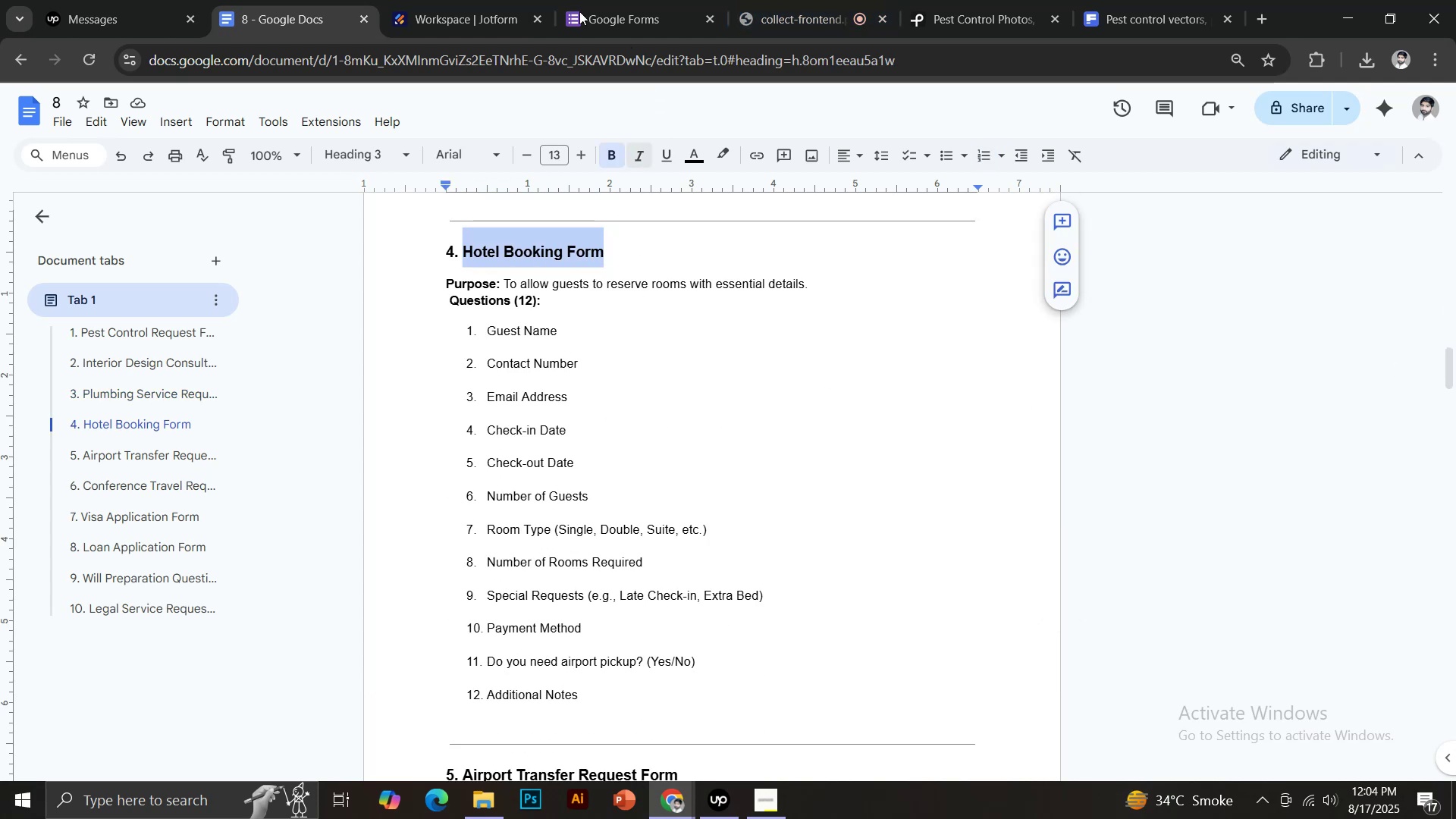 
left_click([495, 0])
 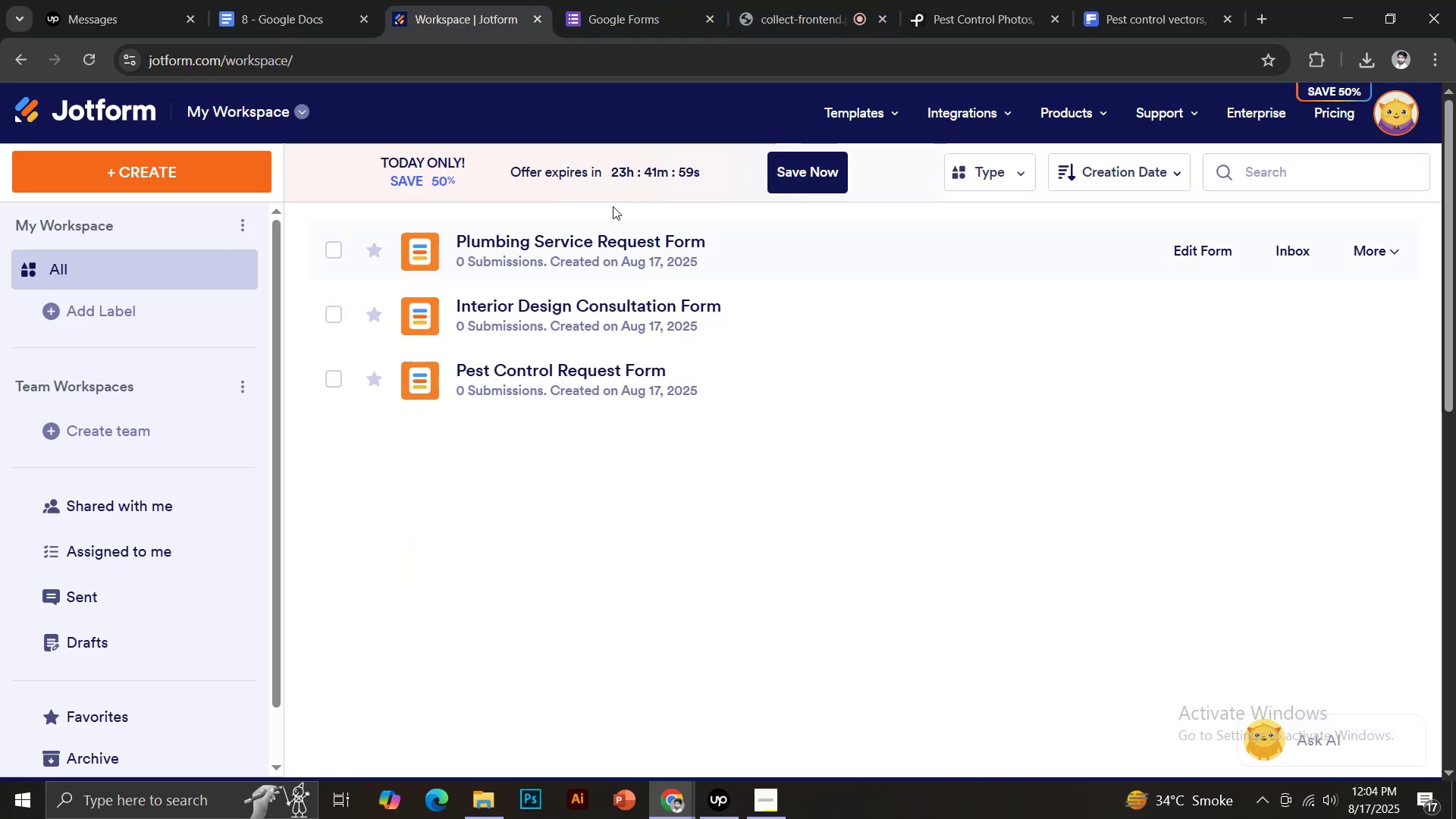 
left_click([214, 167])
 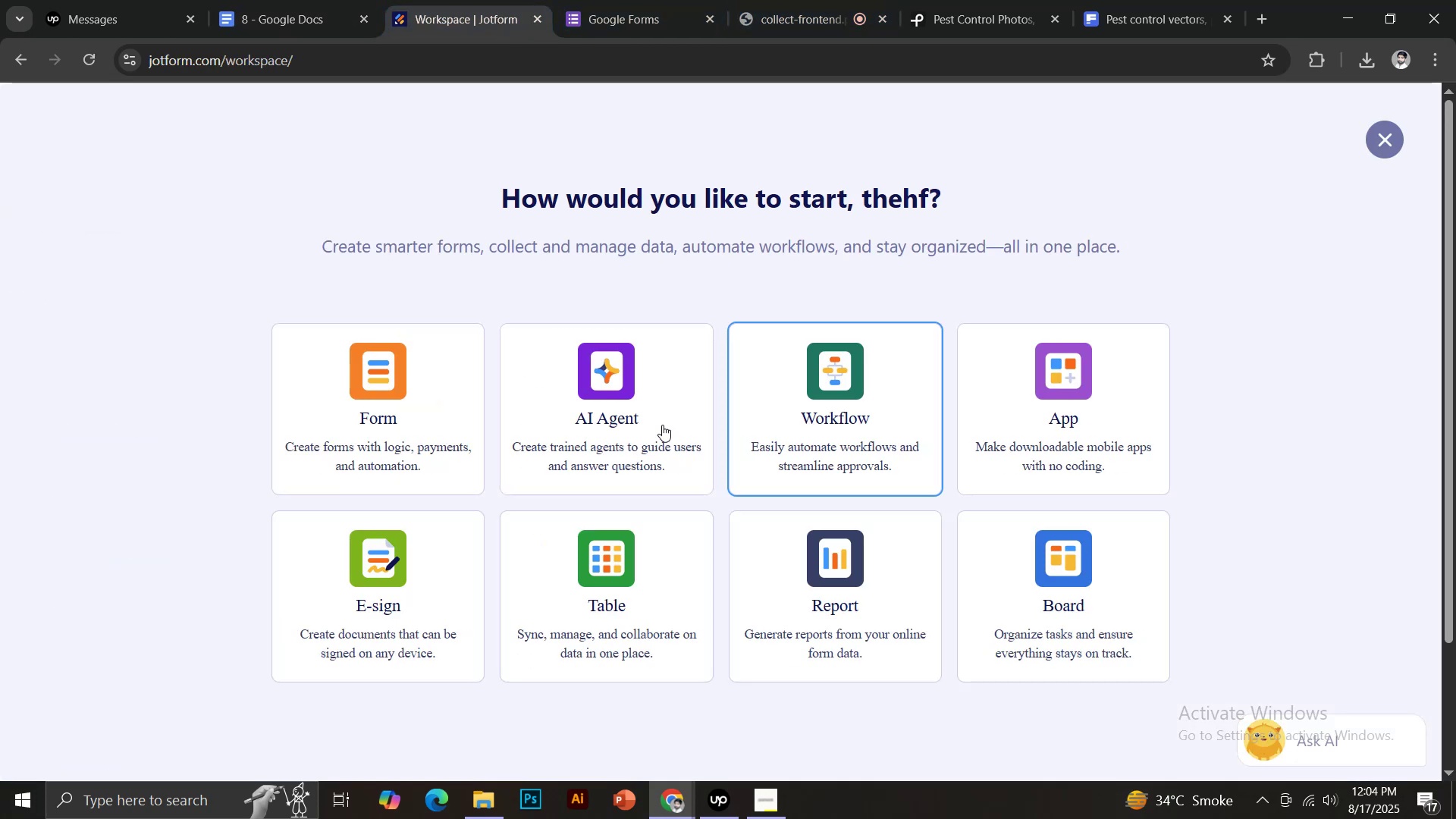 
left_click([405, 410])
 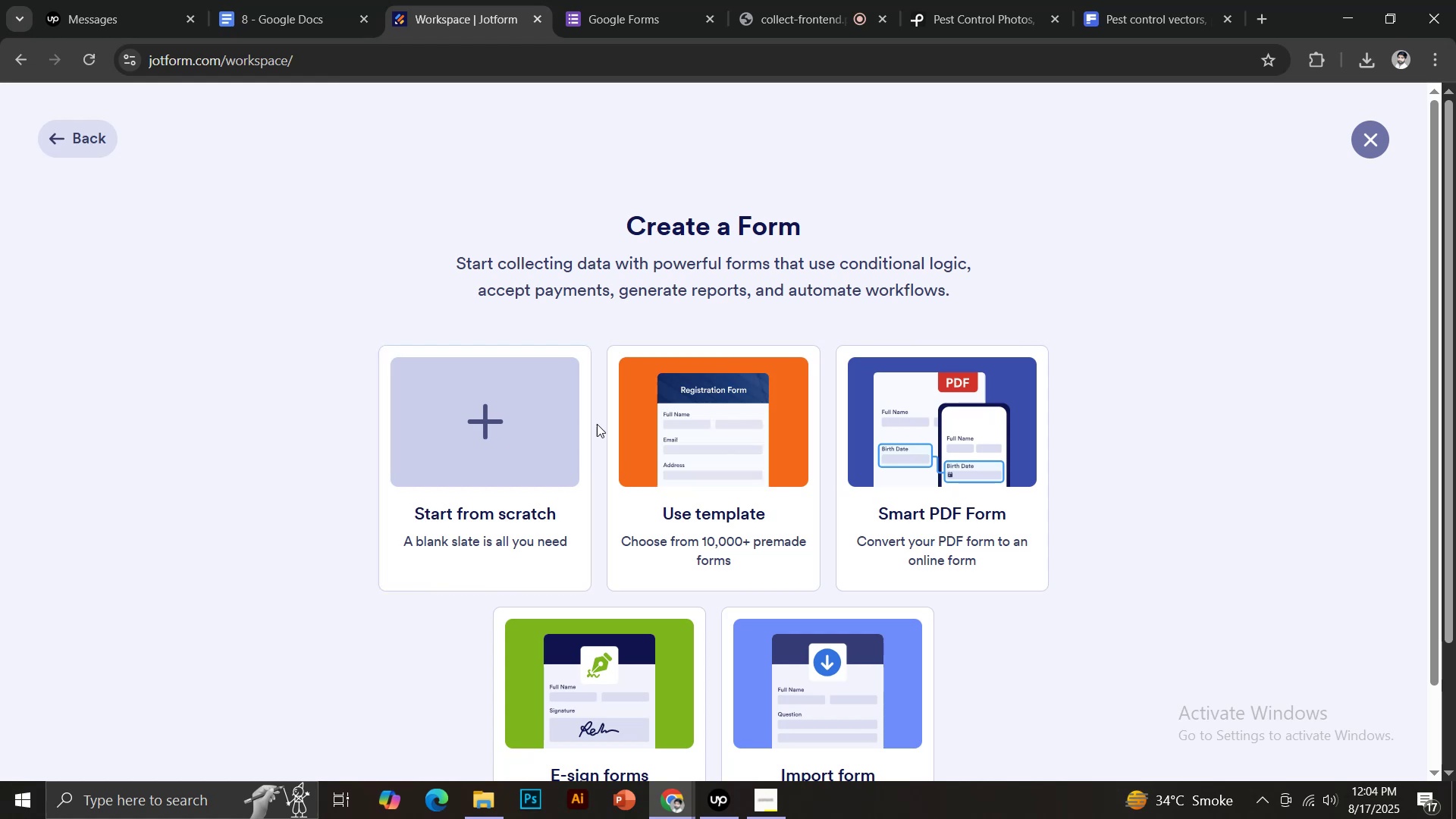 
left_click([475, 424])
 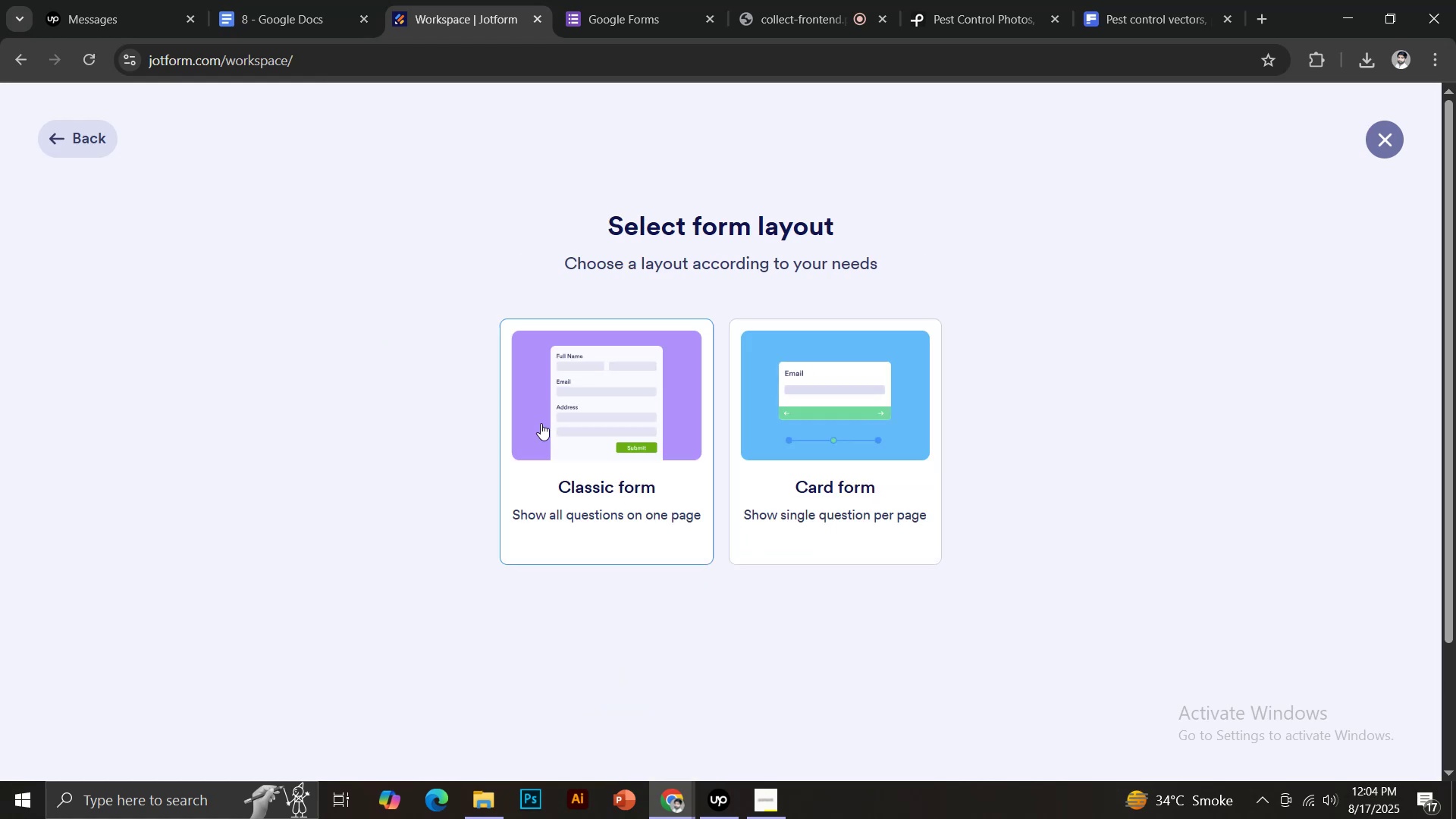 
left_click([568, 420])
 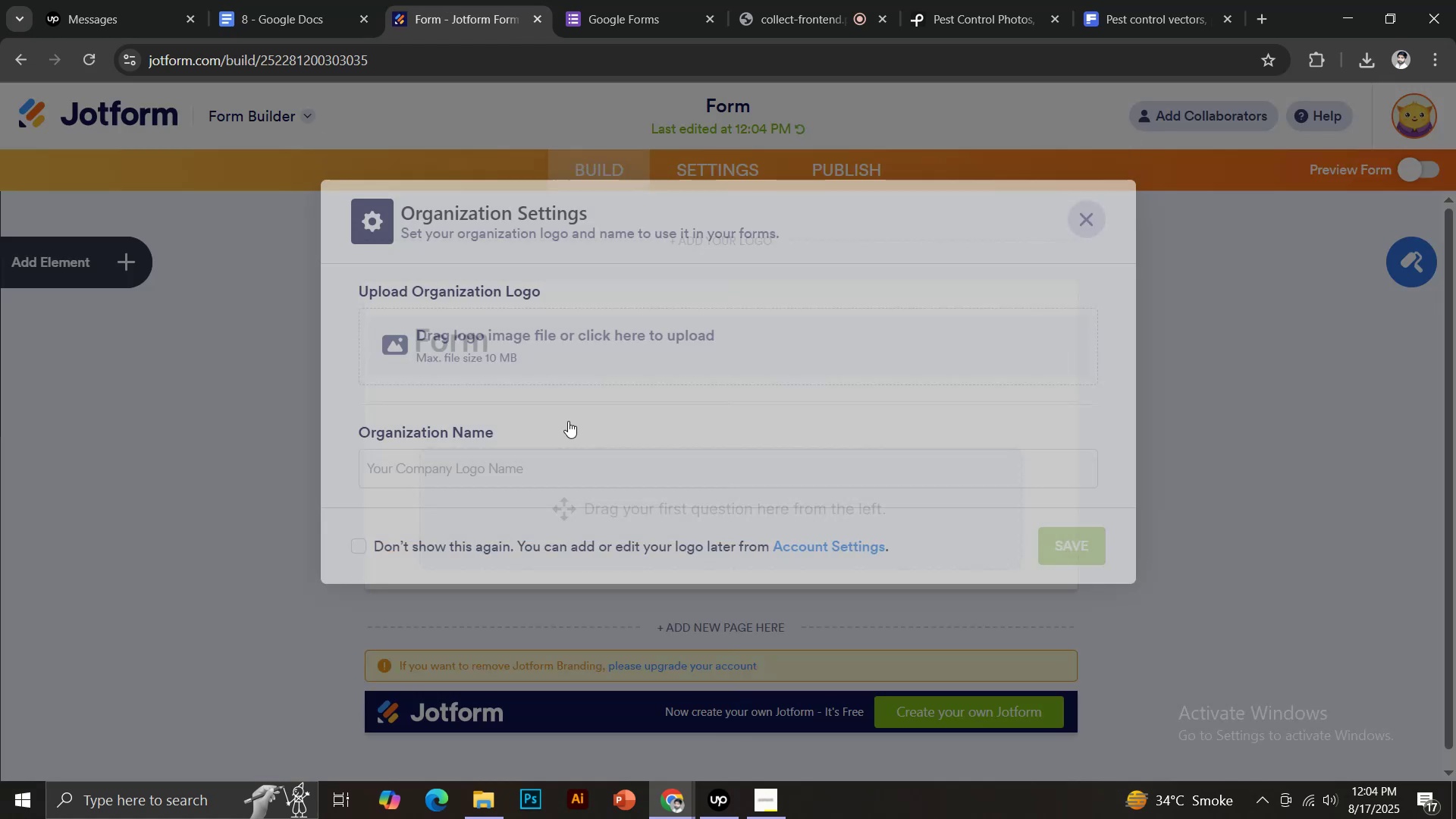 
wait(5.56)
 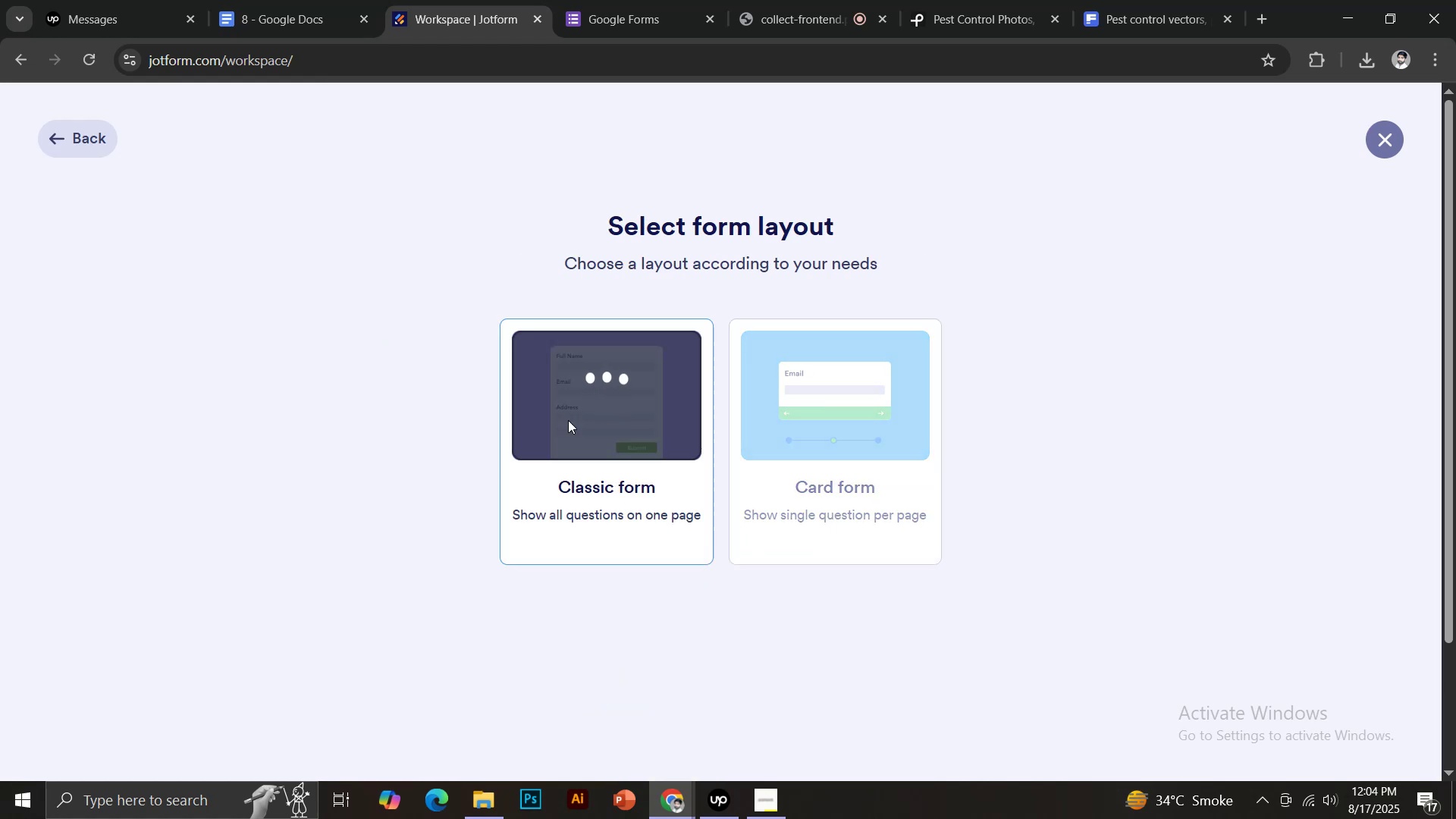 
left_click([1083, 278])
 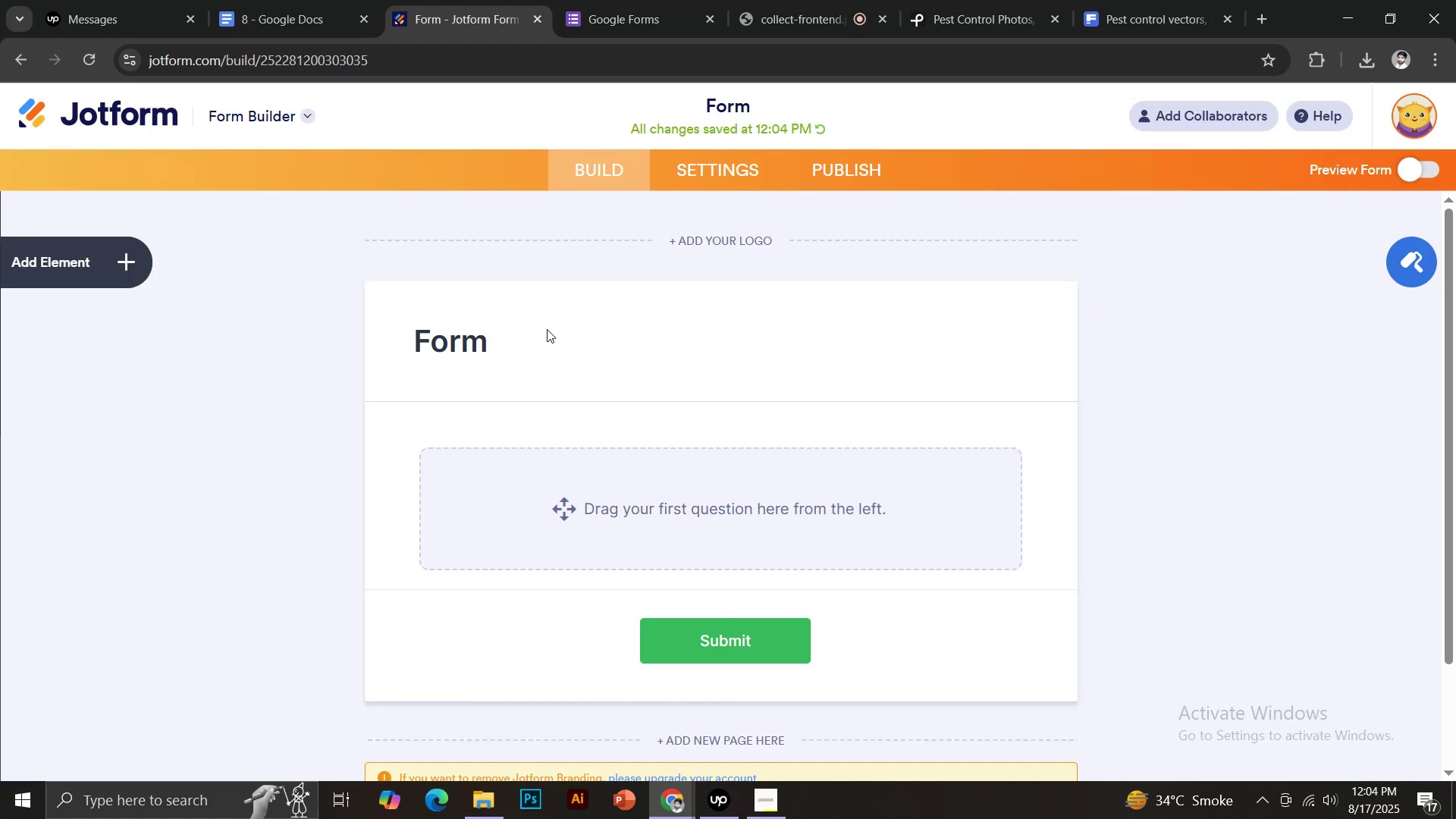 
left_click([478, 335])
 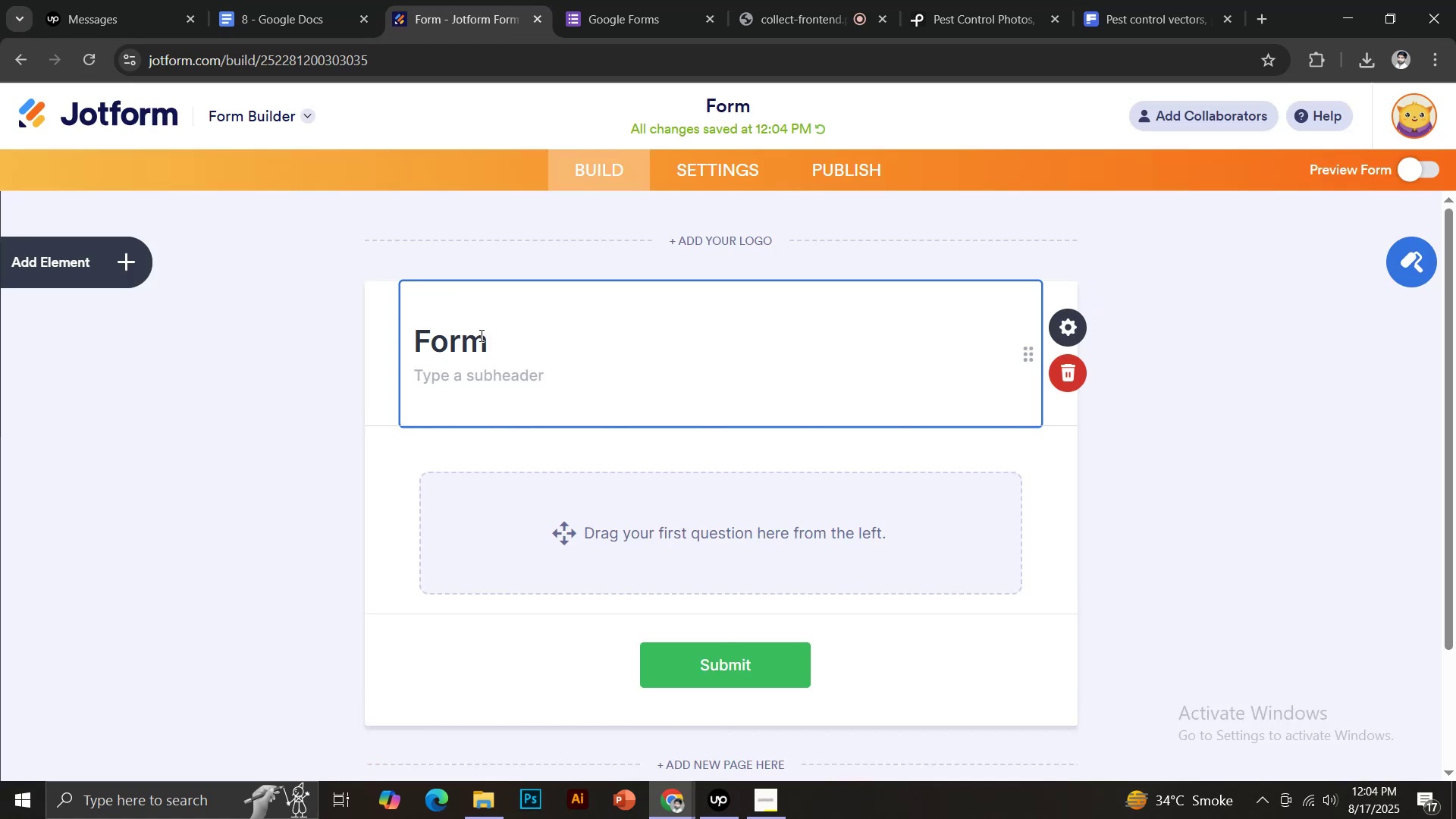 
key(Control+ControlLeft)
 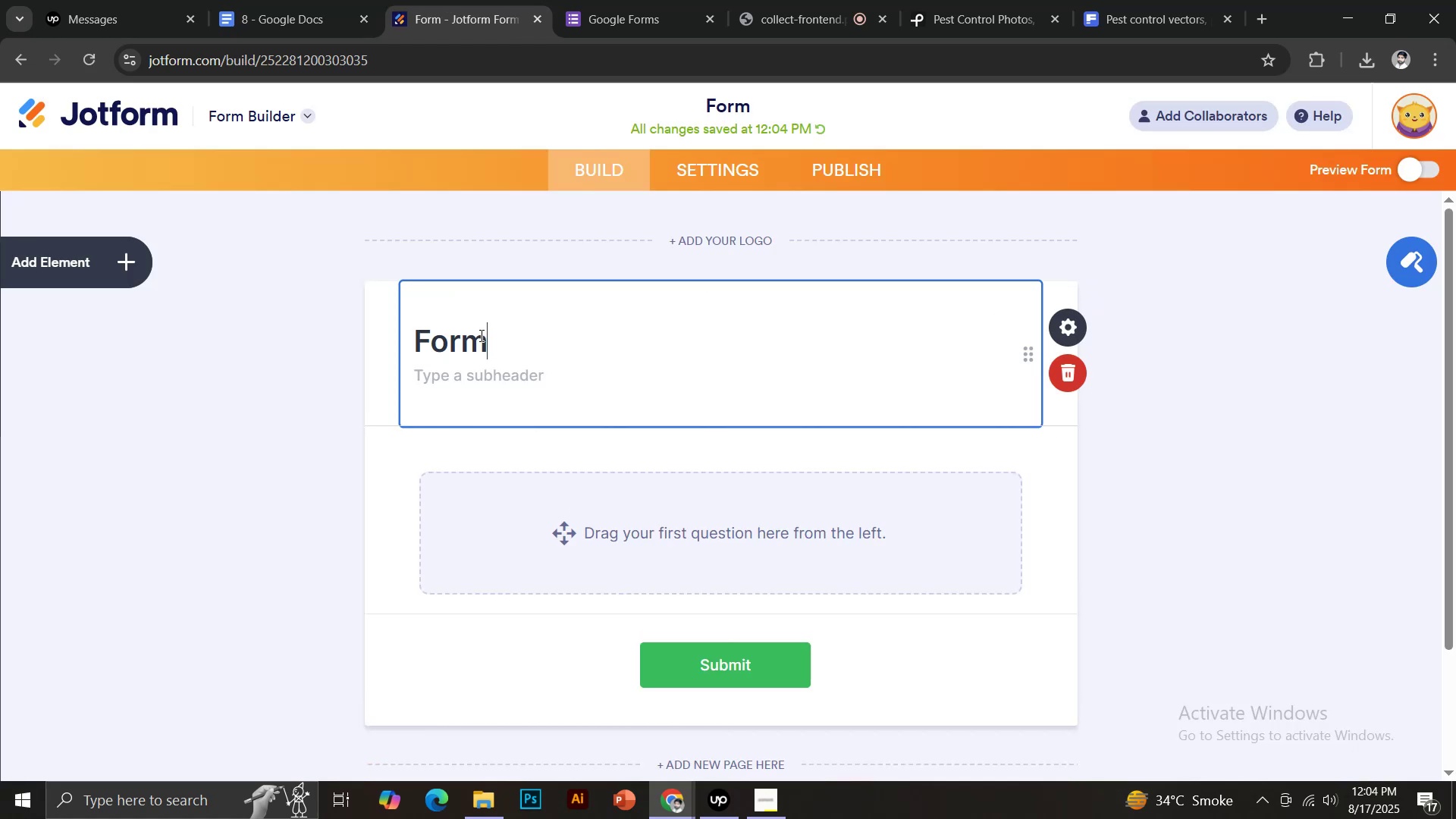 
key(Control+A)
 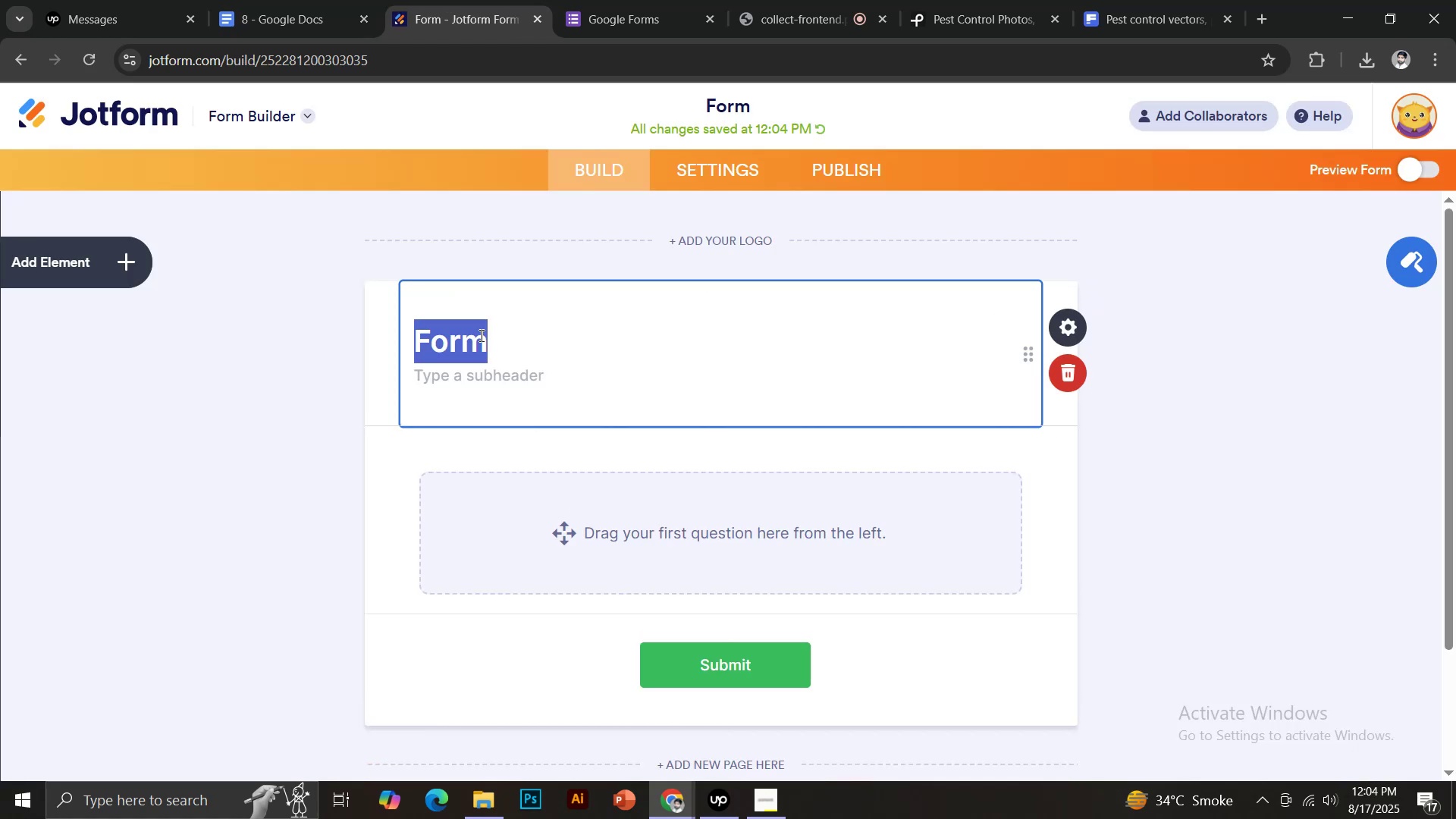 
key(Control+ControlLeft)
 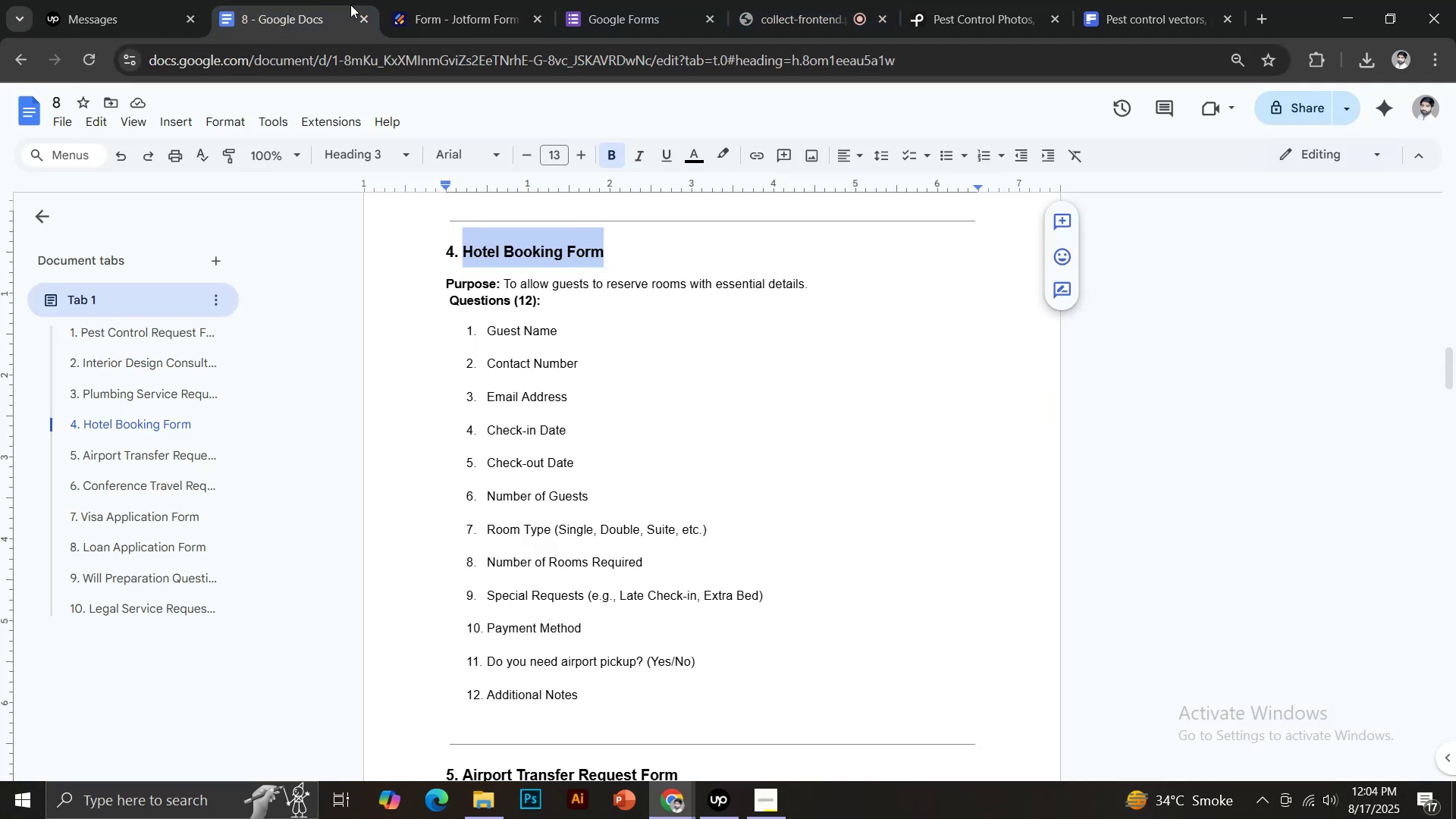 
key(Control+C)
 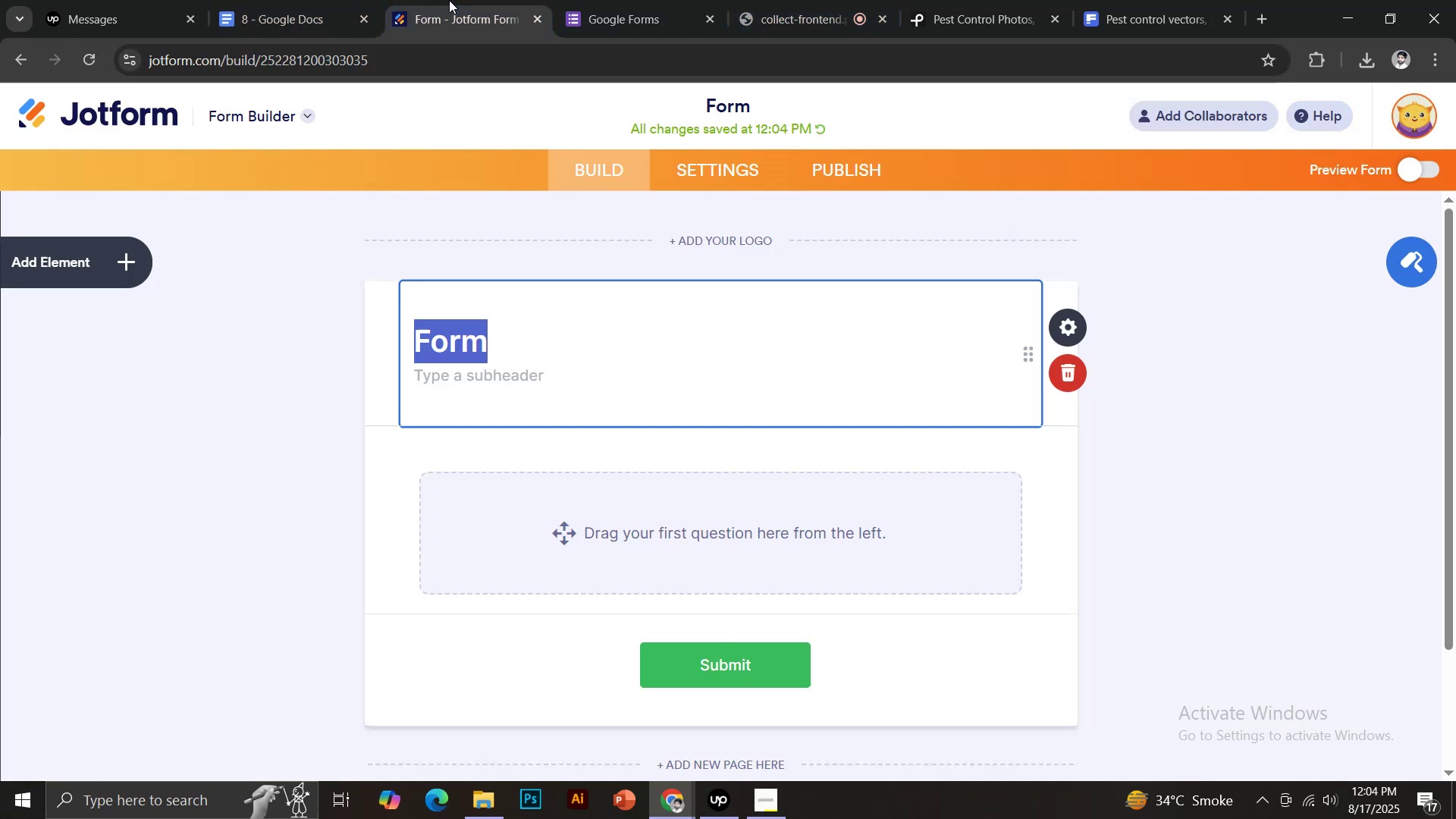 
key(Control+V)
 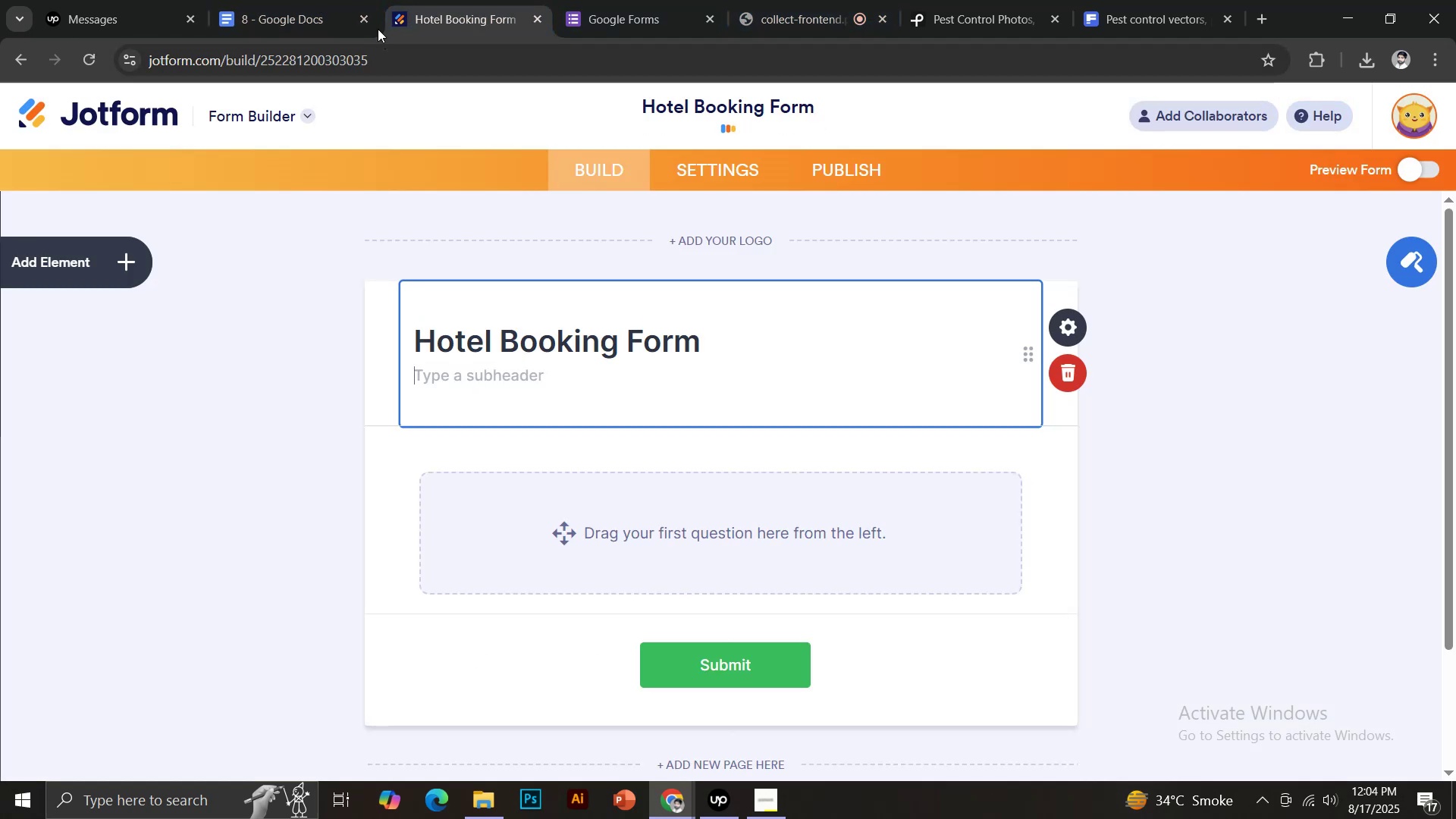 
left_click([300, 0])
 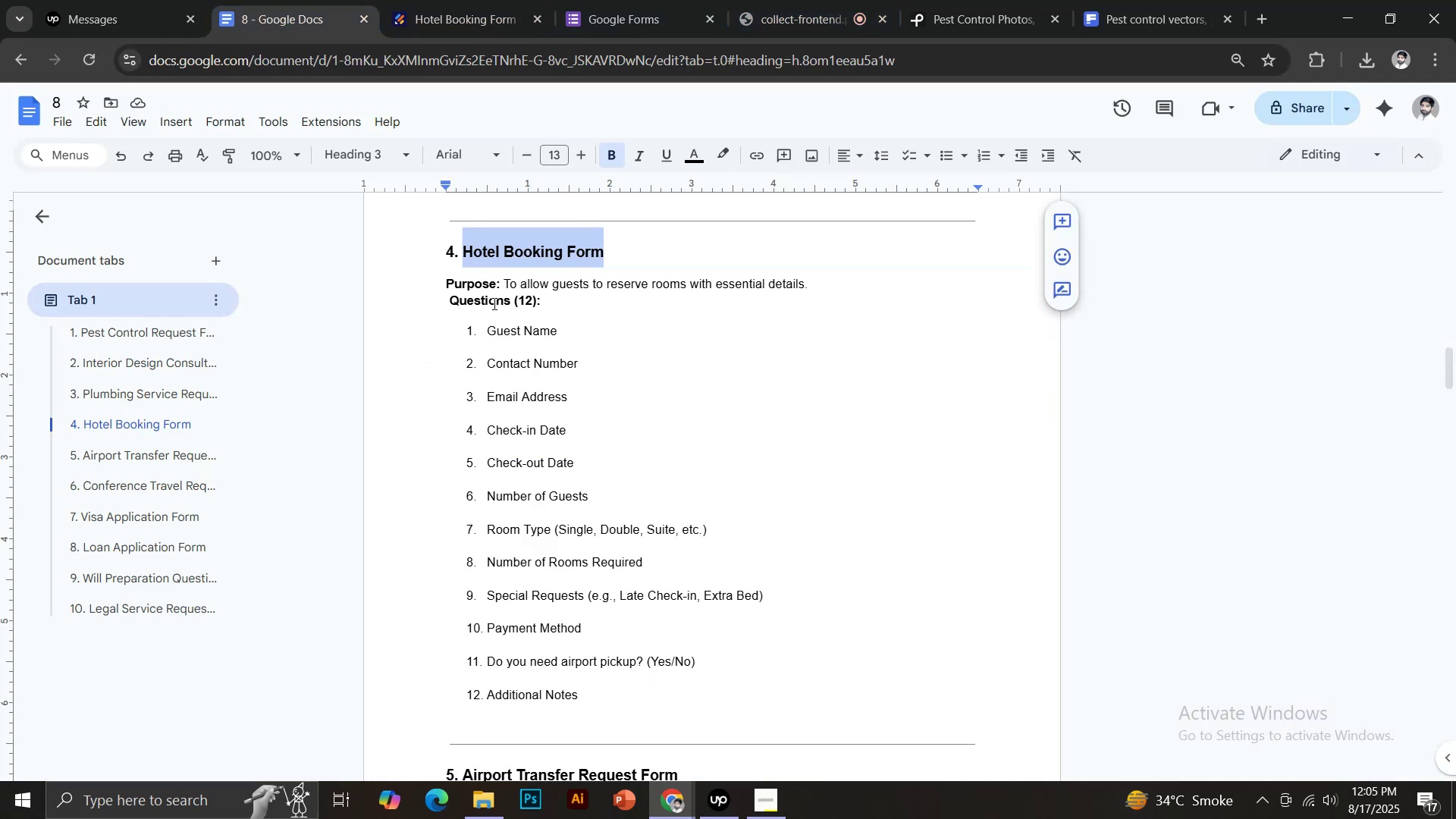 
left_click_drag(start_coordinate=[504, 281], to_coordinate=[810, 279])
 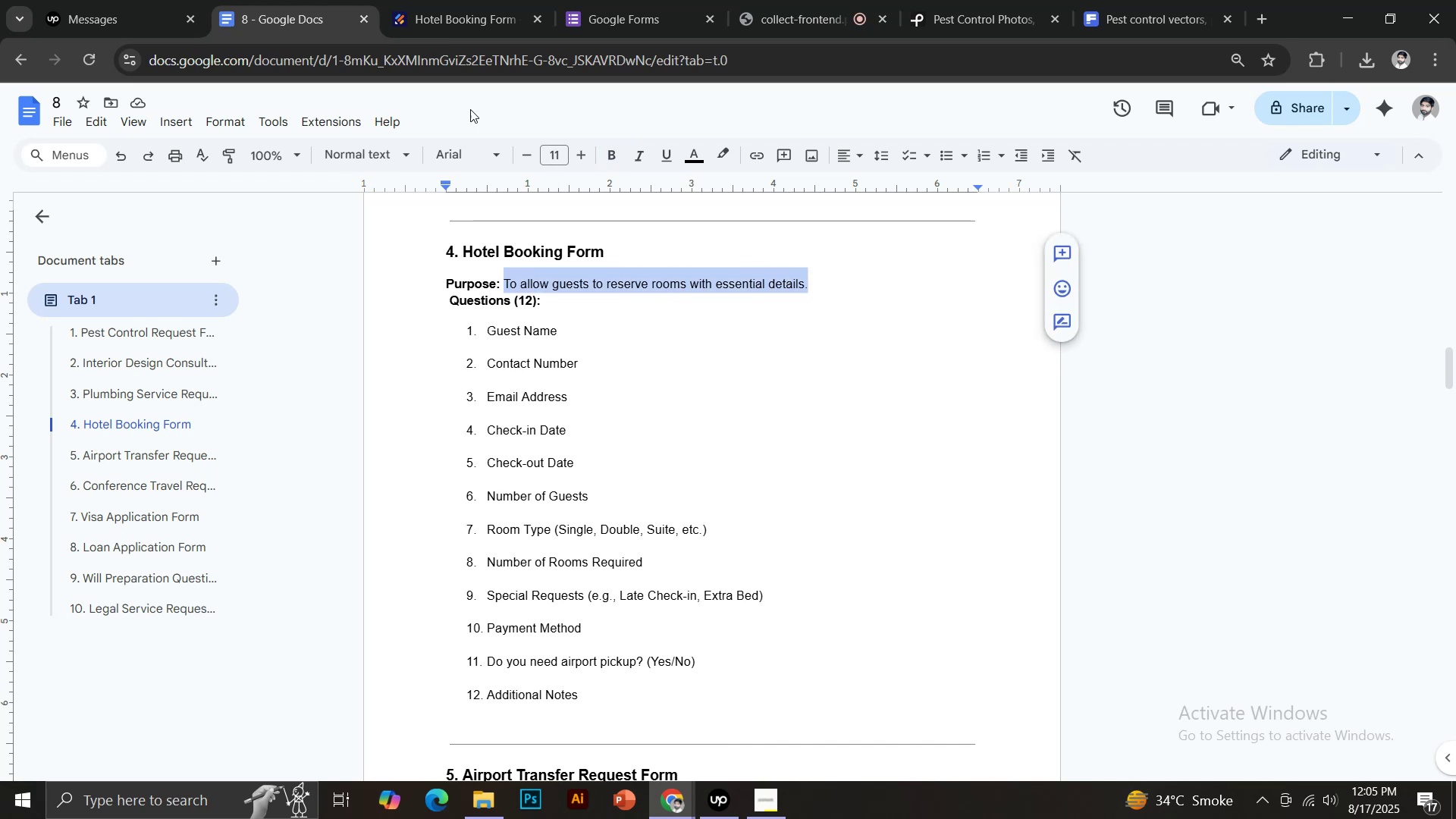 
key(Control+C)
 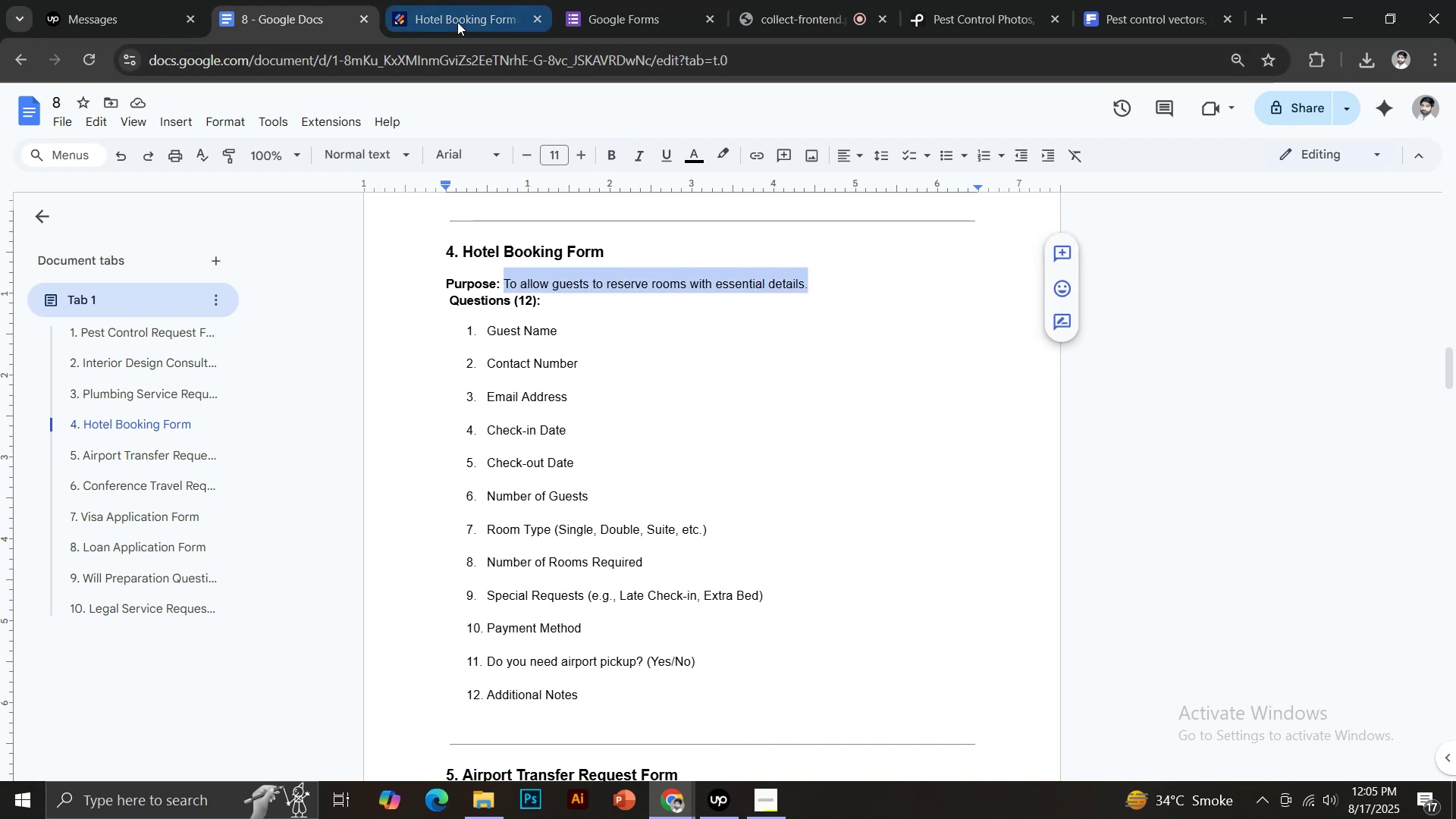 
left_click([457, 22])
 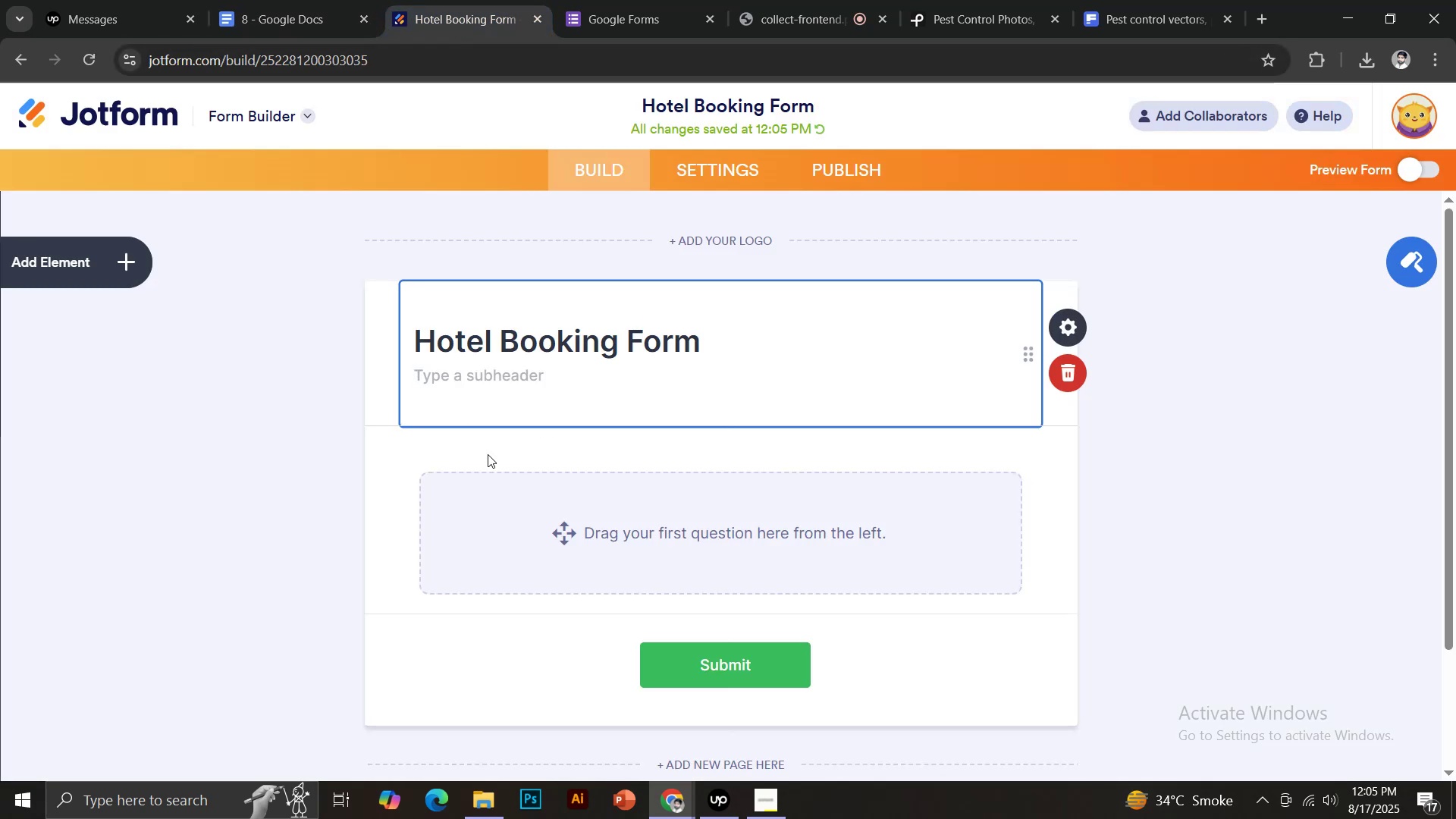 
key(Control+ControlLeft)
 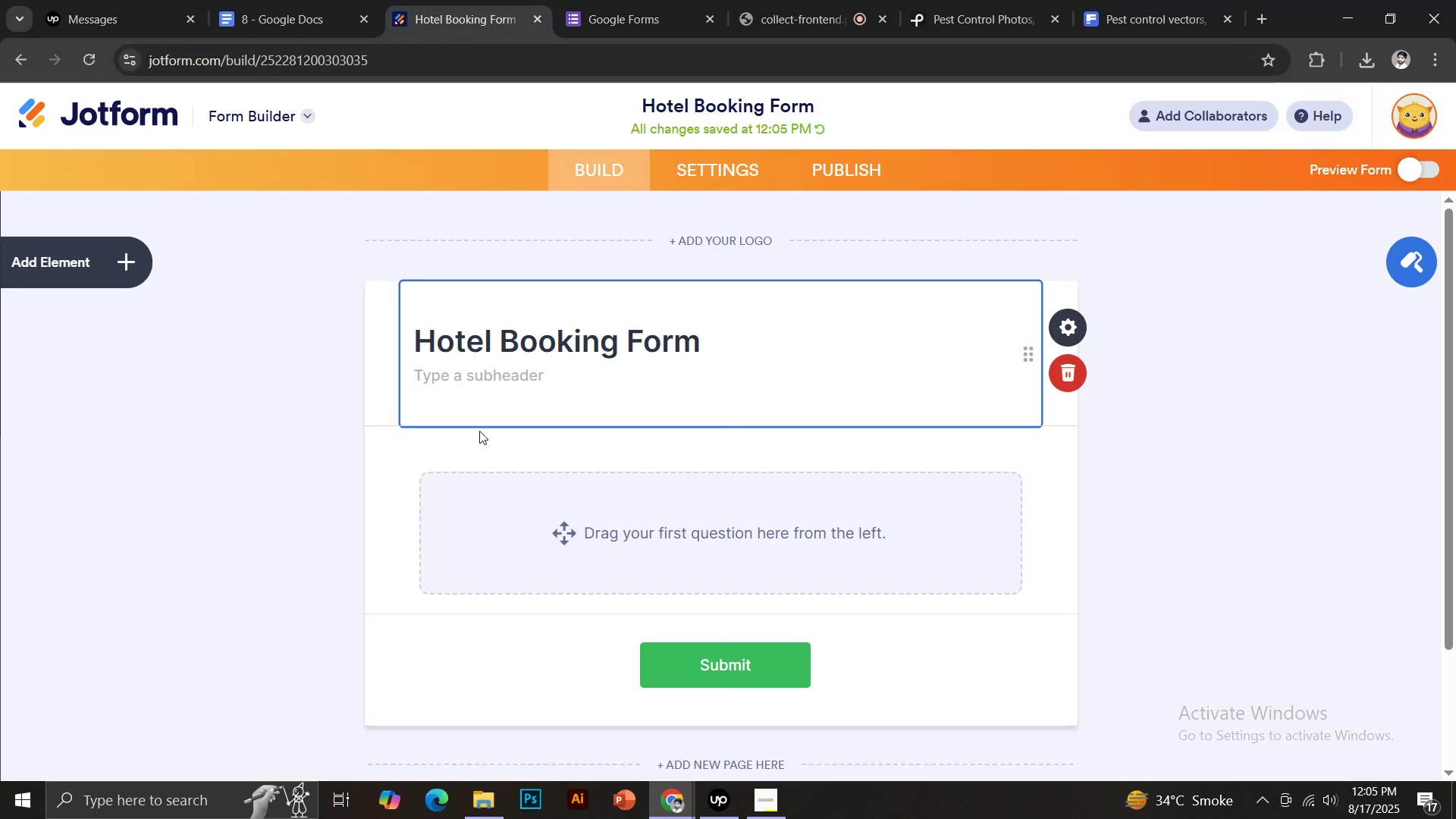 
key(Control+V)
 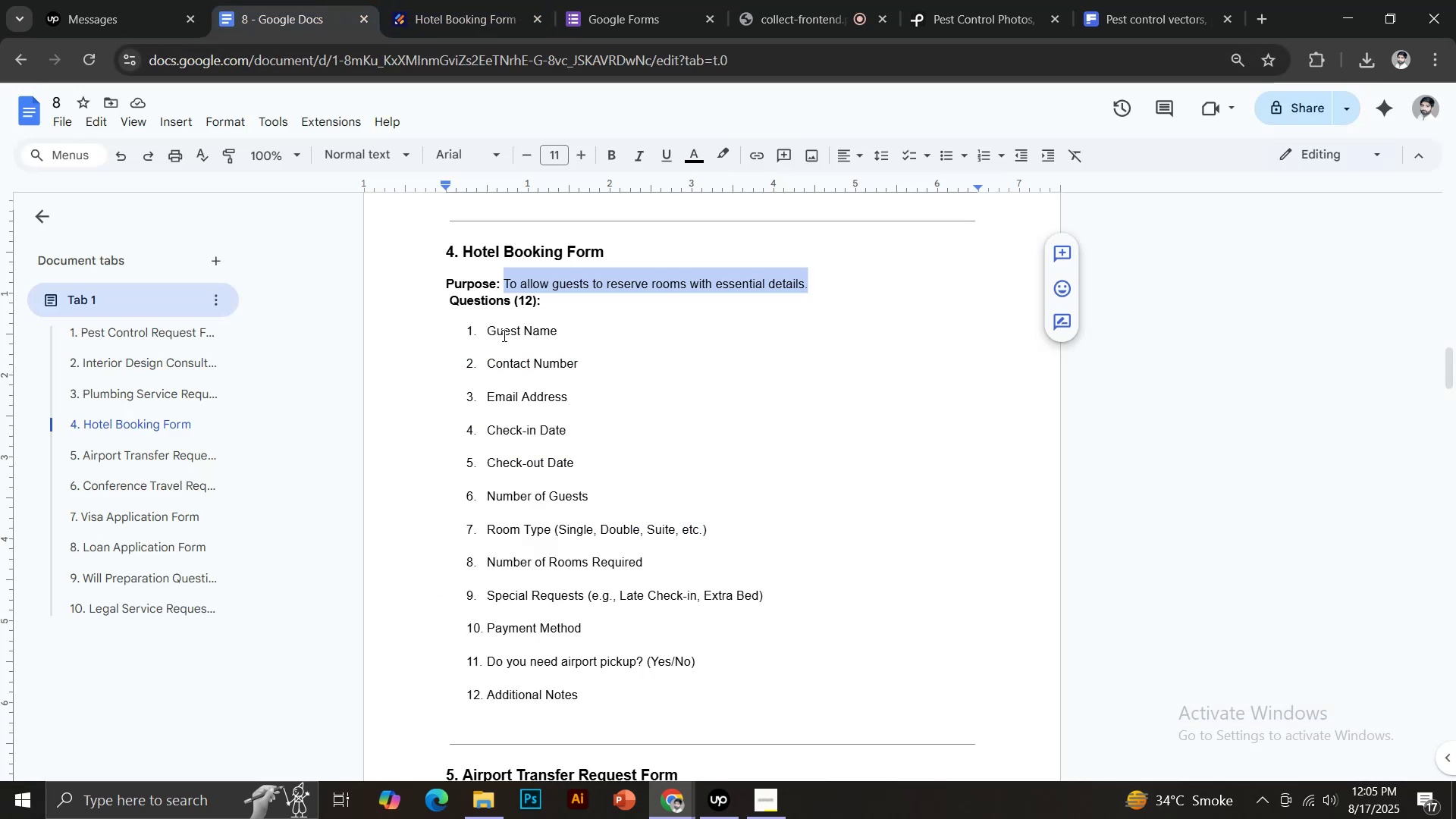 
left_click_drag(start_coordinate=[488, 330], to_coordinate=[560, 328])
 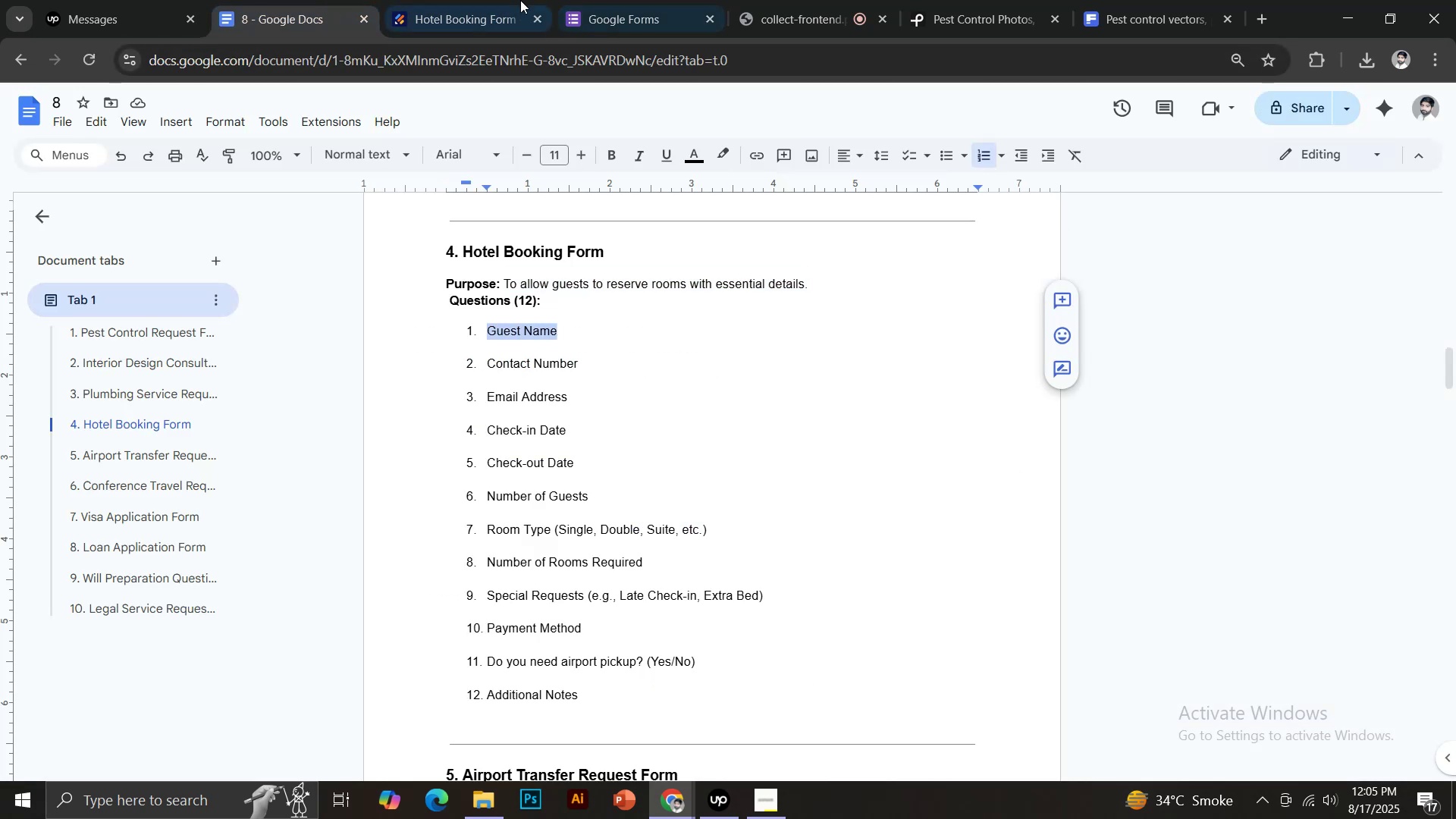 
key(Control+C)
 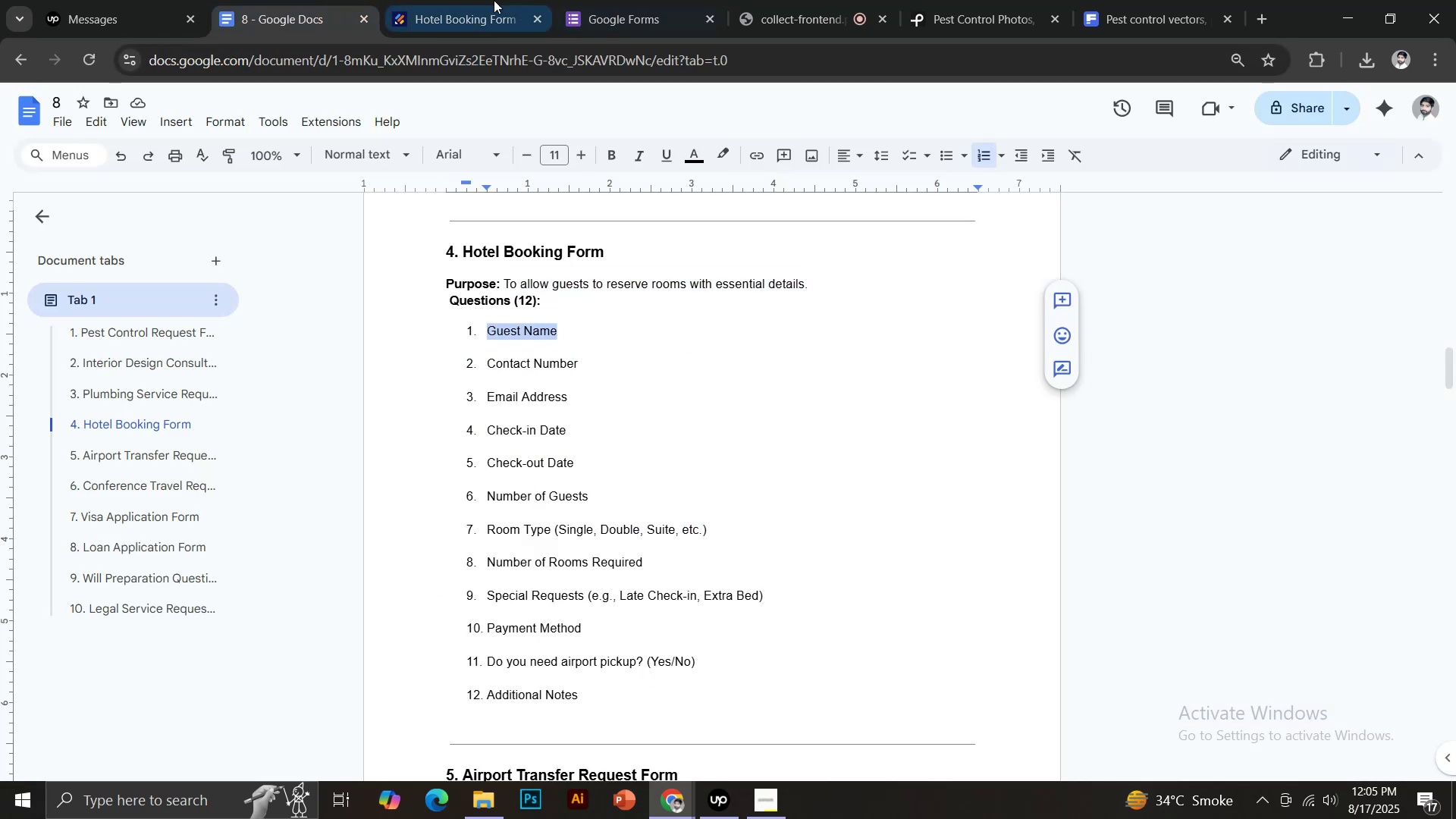 
left_click([472, 0])
 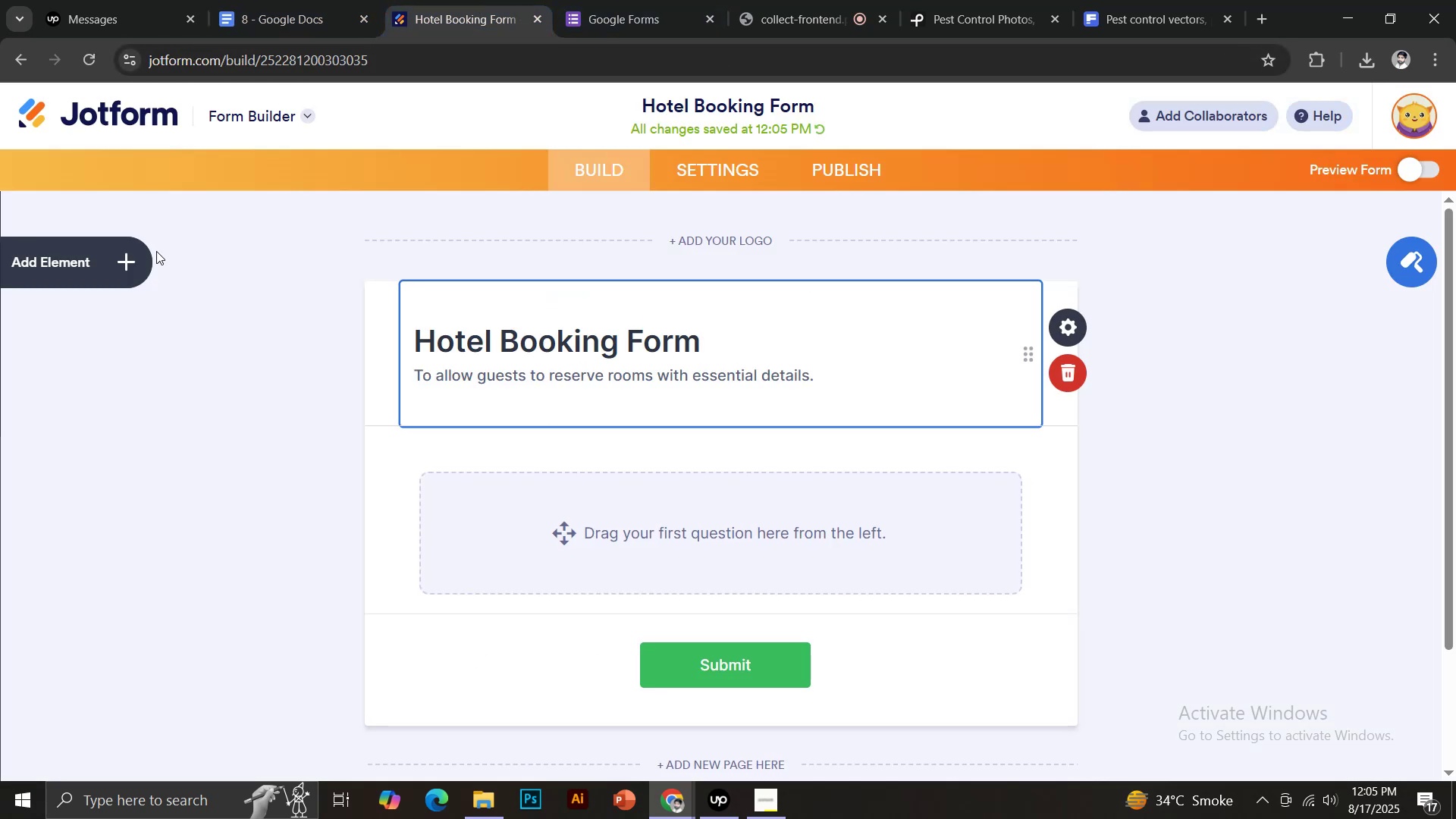 
left_click([137, 262])
 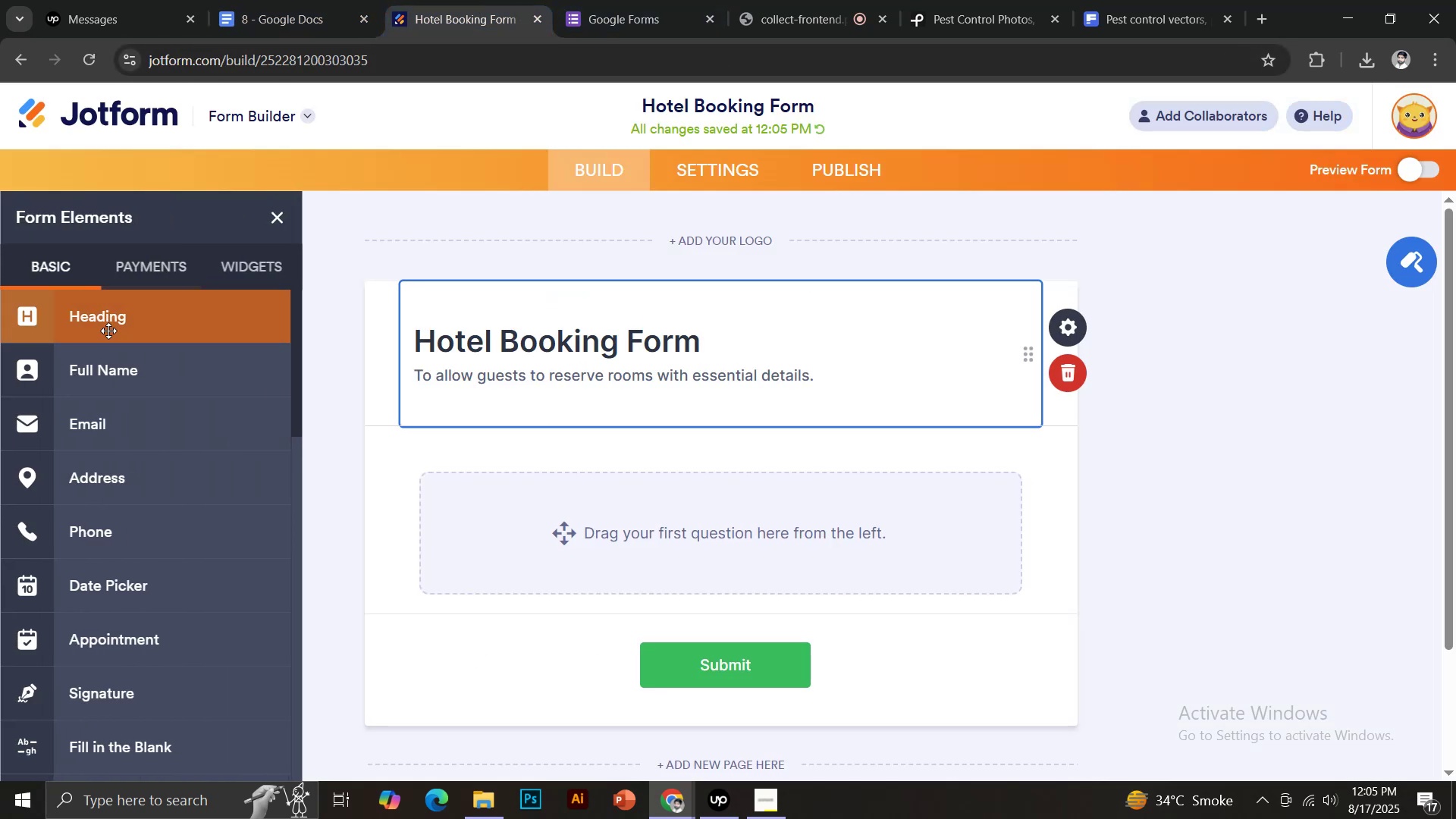 
left_click([115, 372])
 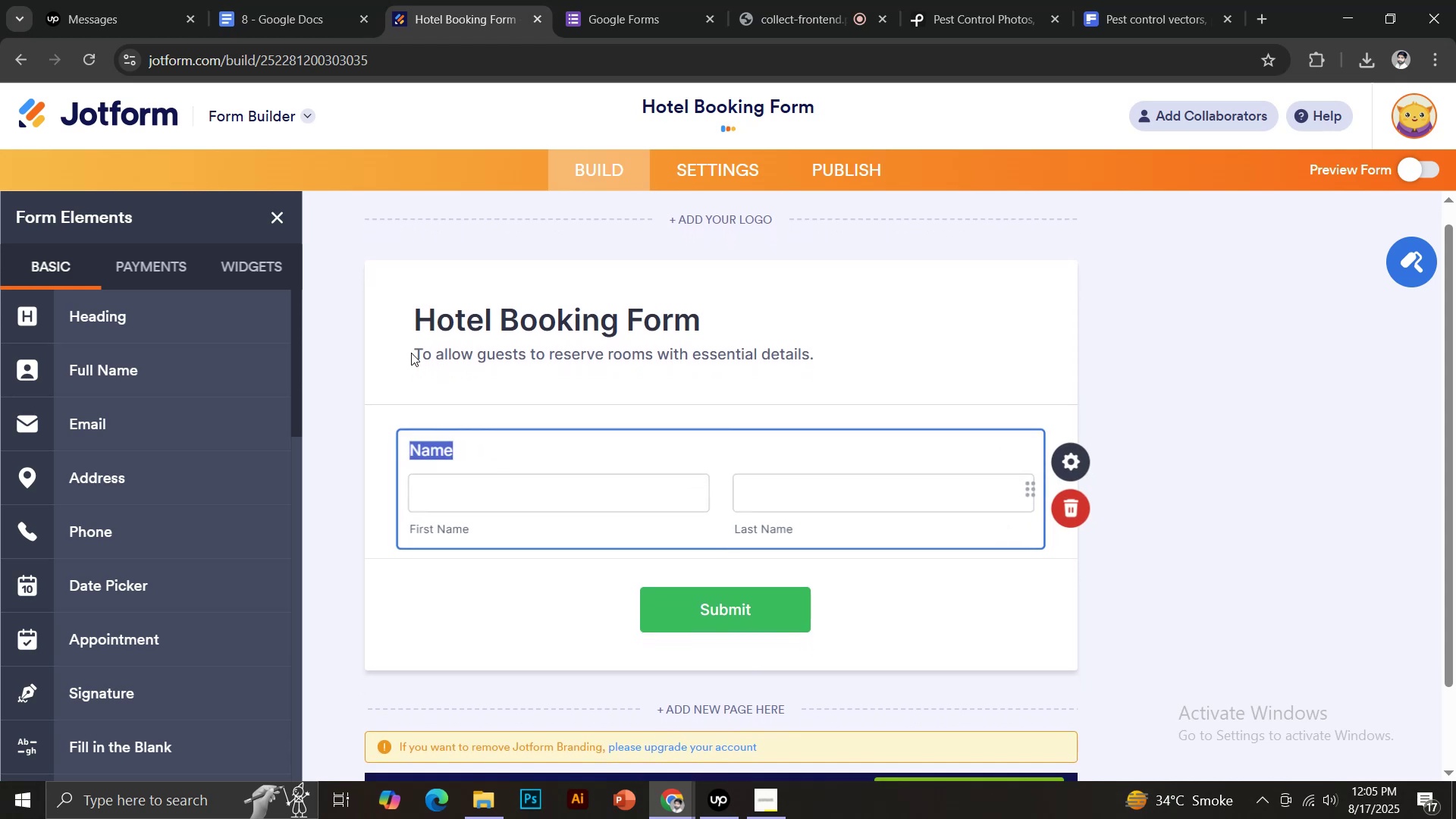 
key(Control+V)
 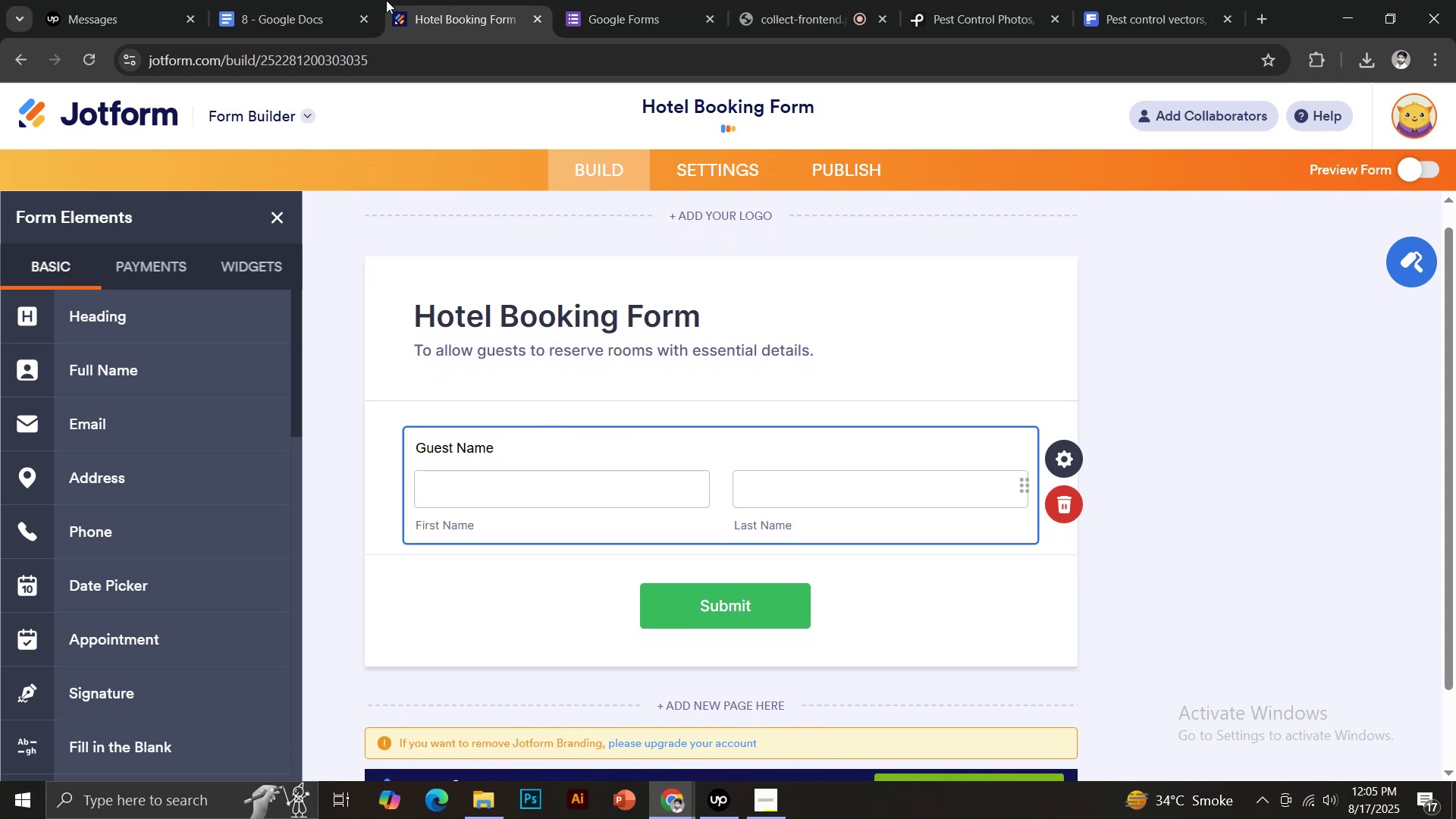 
left_click([331, 0])
 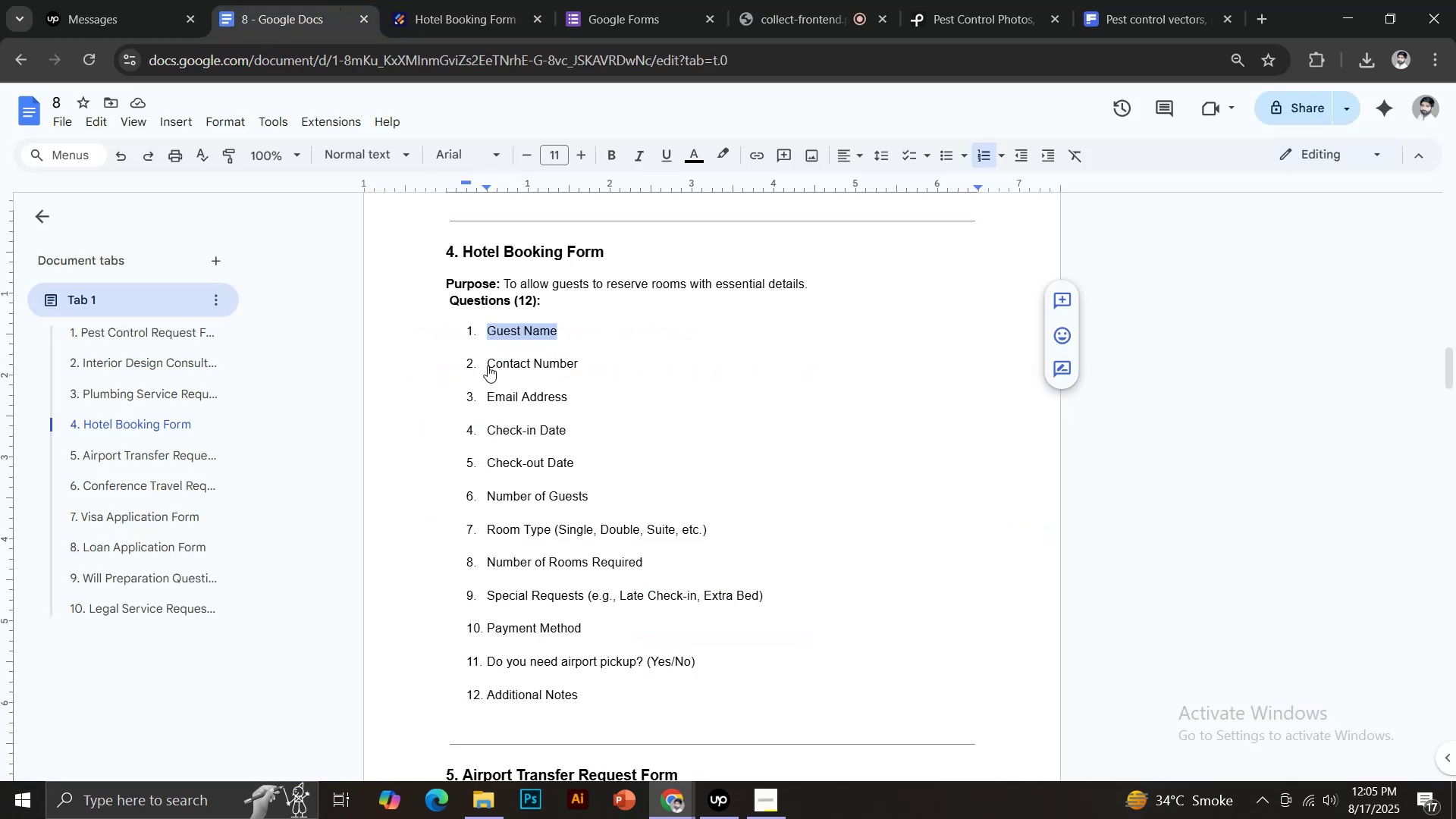 
left_click_drag(start_coordinate=[488, 362], to_coordinate=[579, 363])
 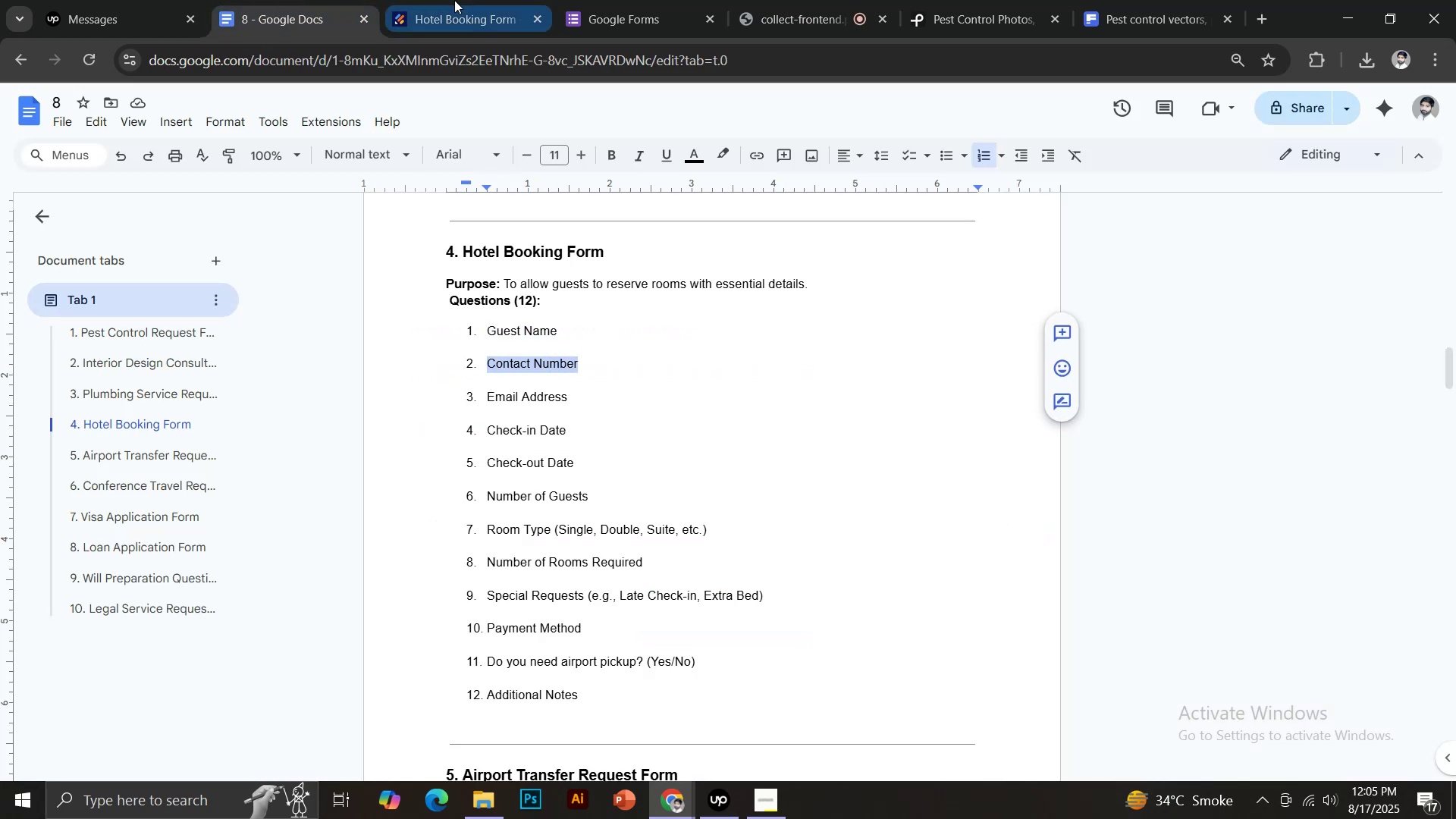 
key(Control+C)
 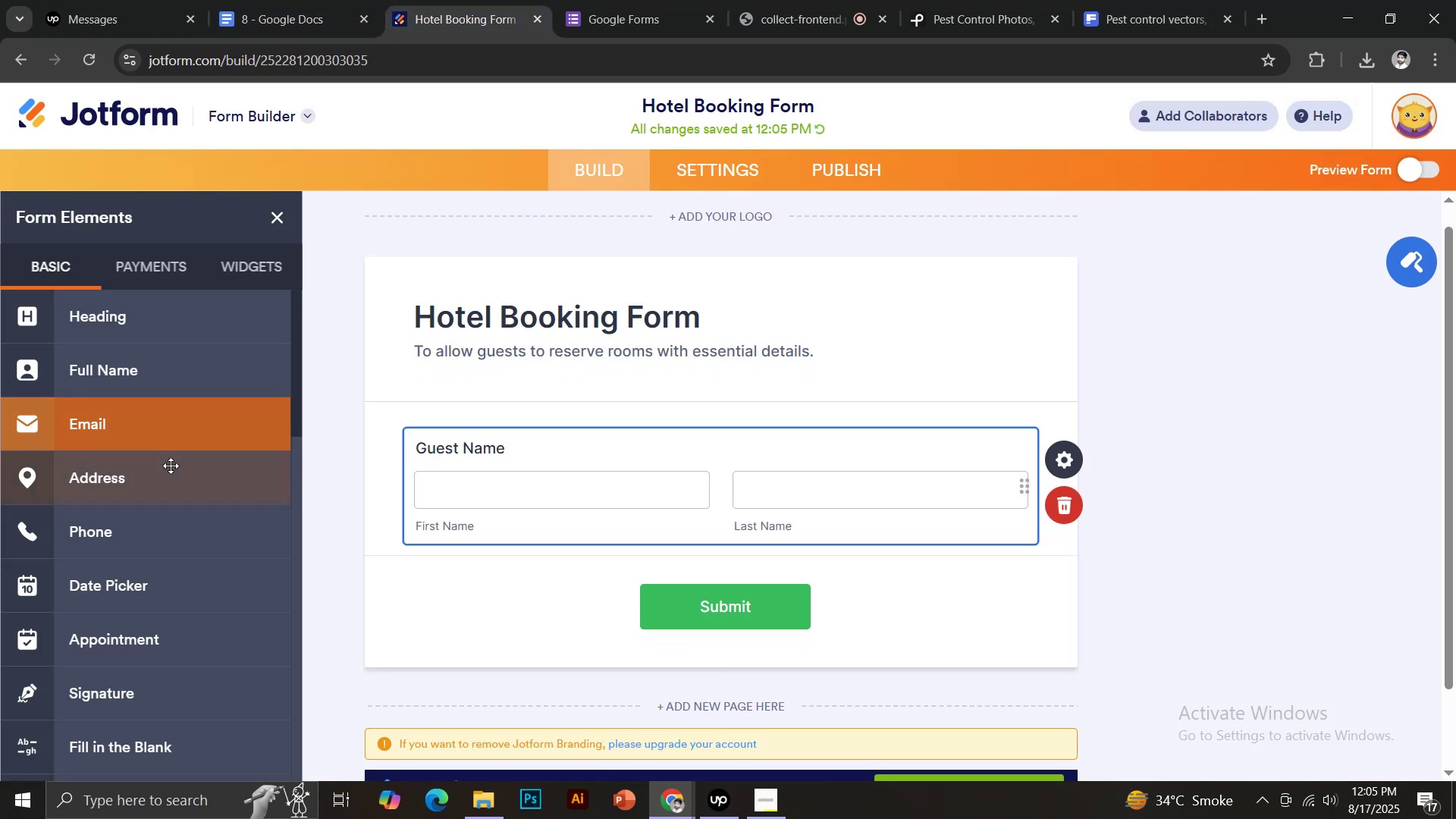 
left_click([165, 525])
 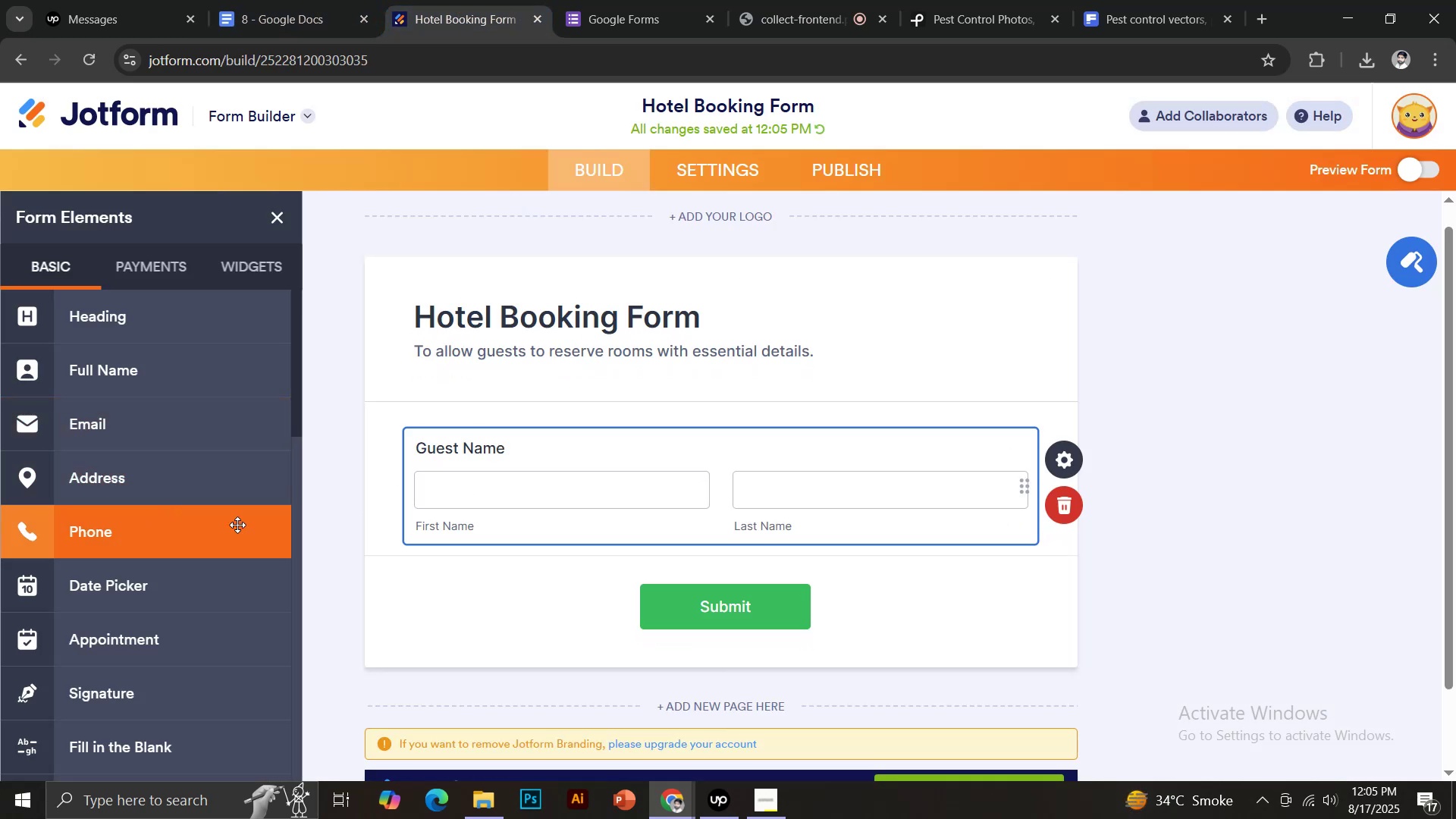 
key(Control+V)
 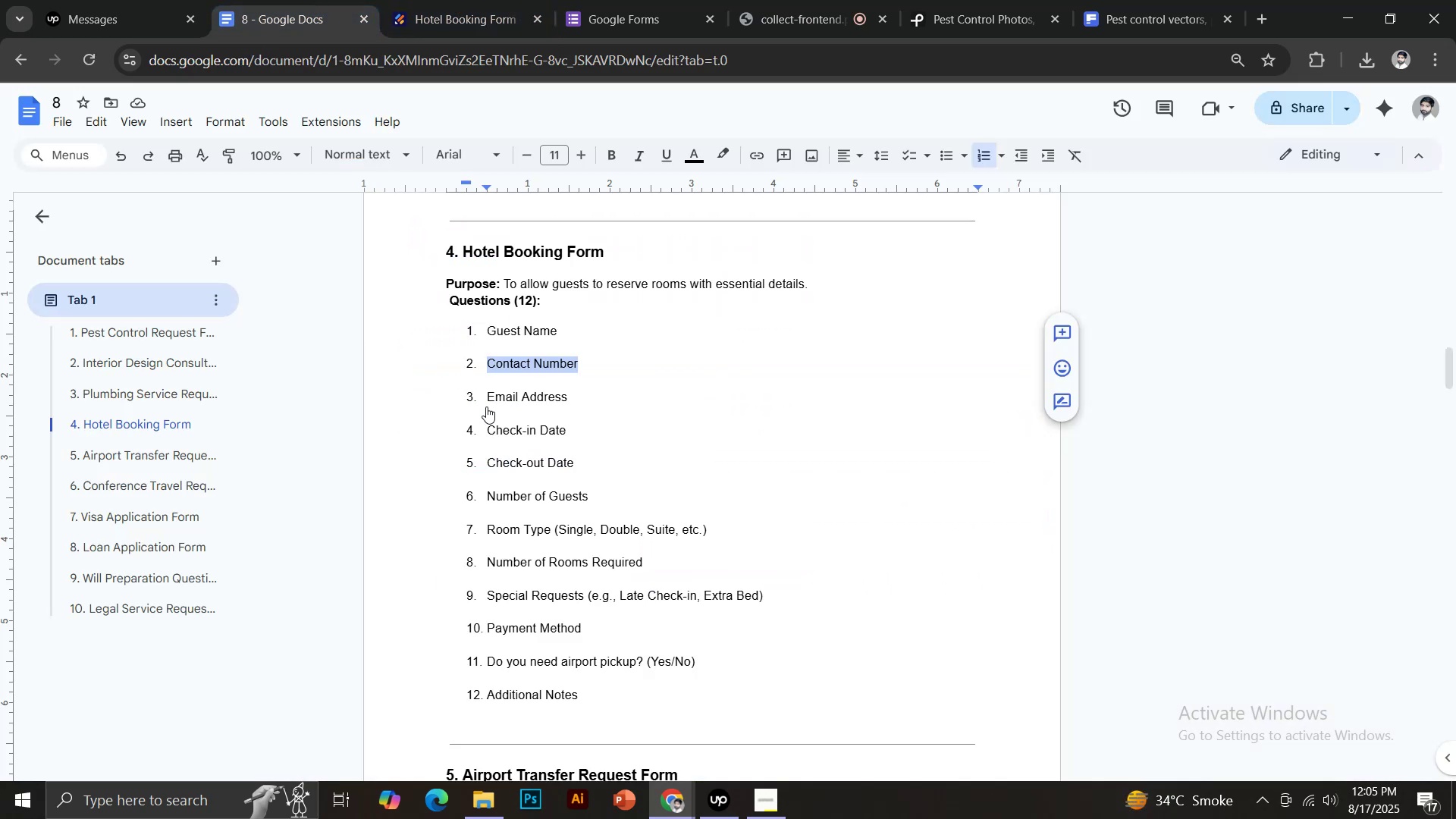 
left_click_drag(start_coordinate=[485, 401], to_coordinate=[571, 403])
 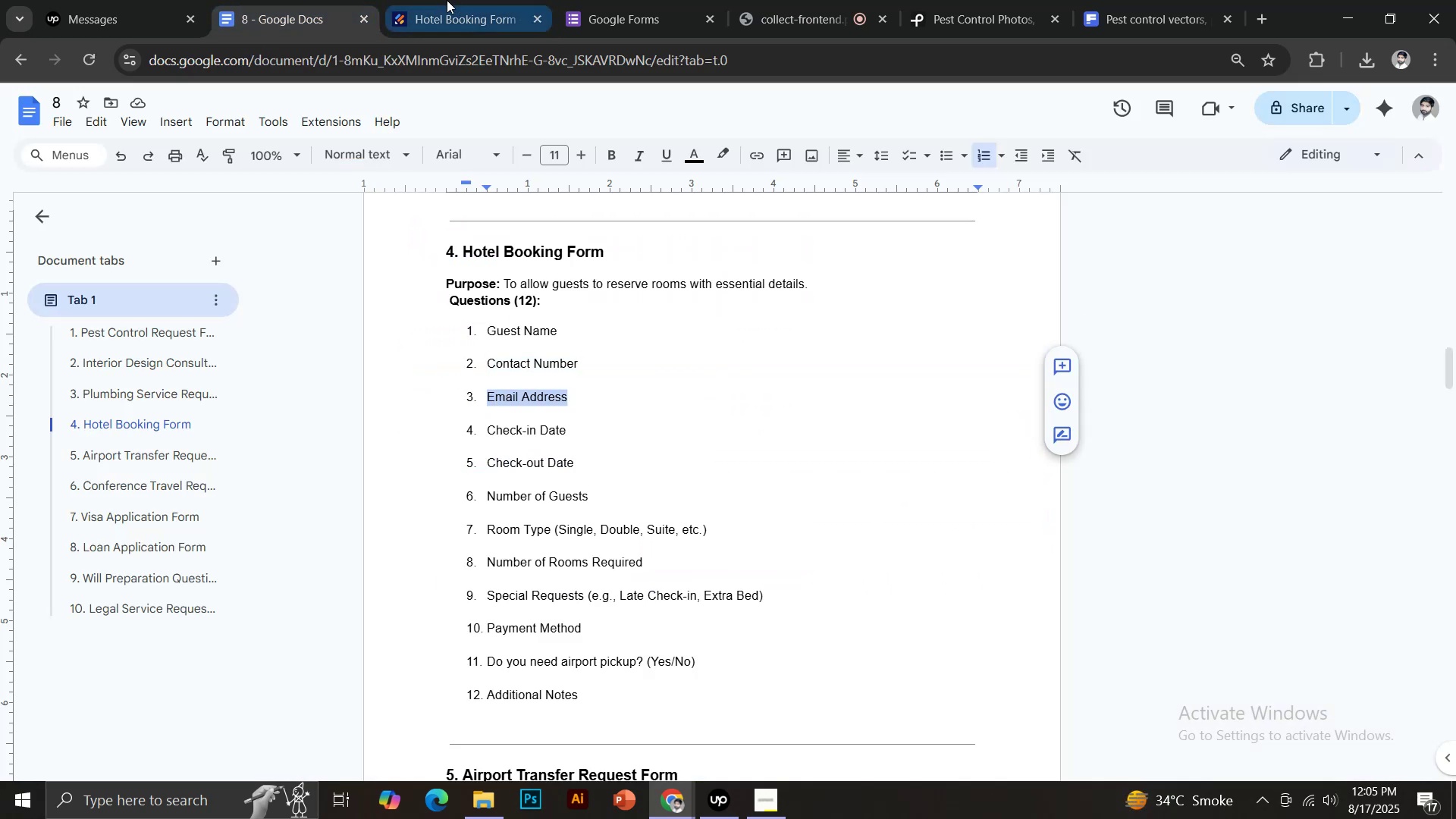 
key(Control+C)
 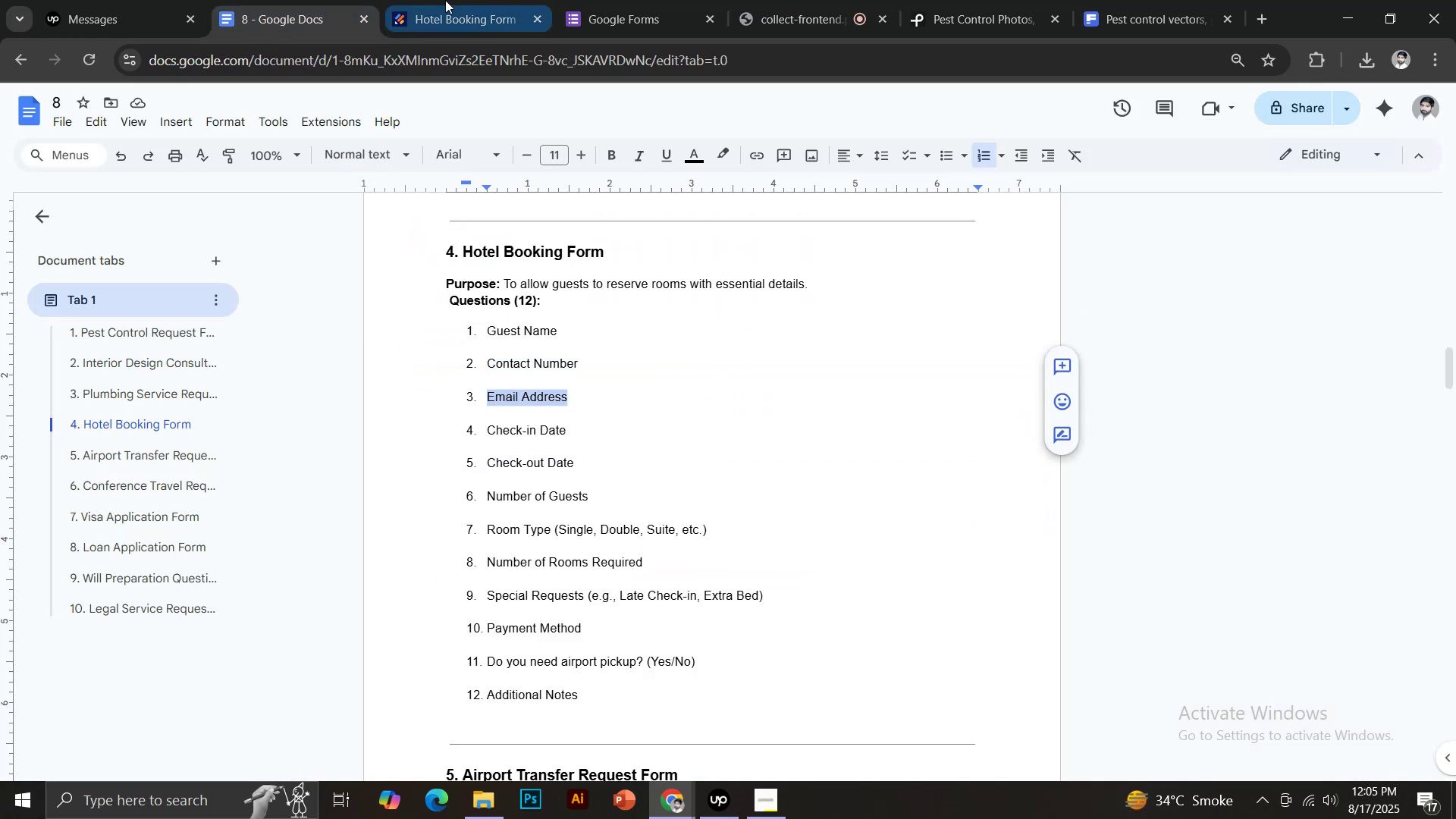 
left_click([444, 0])
 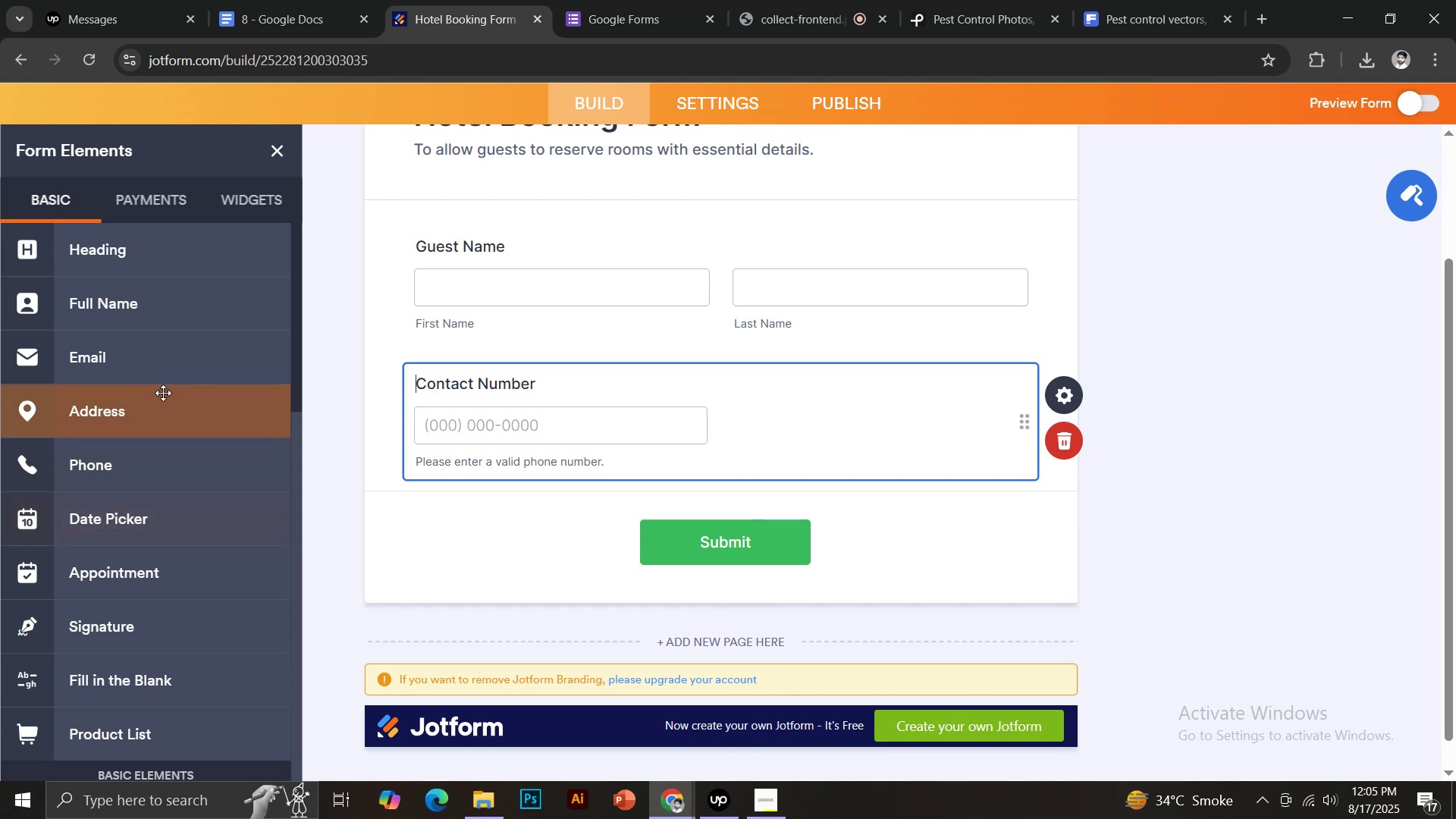 
left_click([138, 356])
 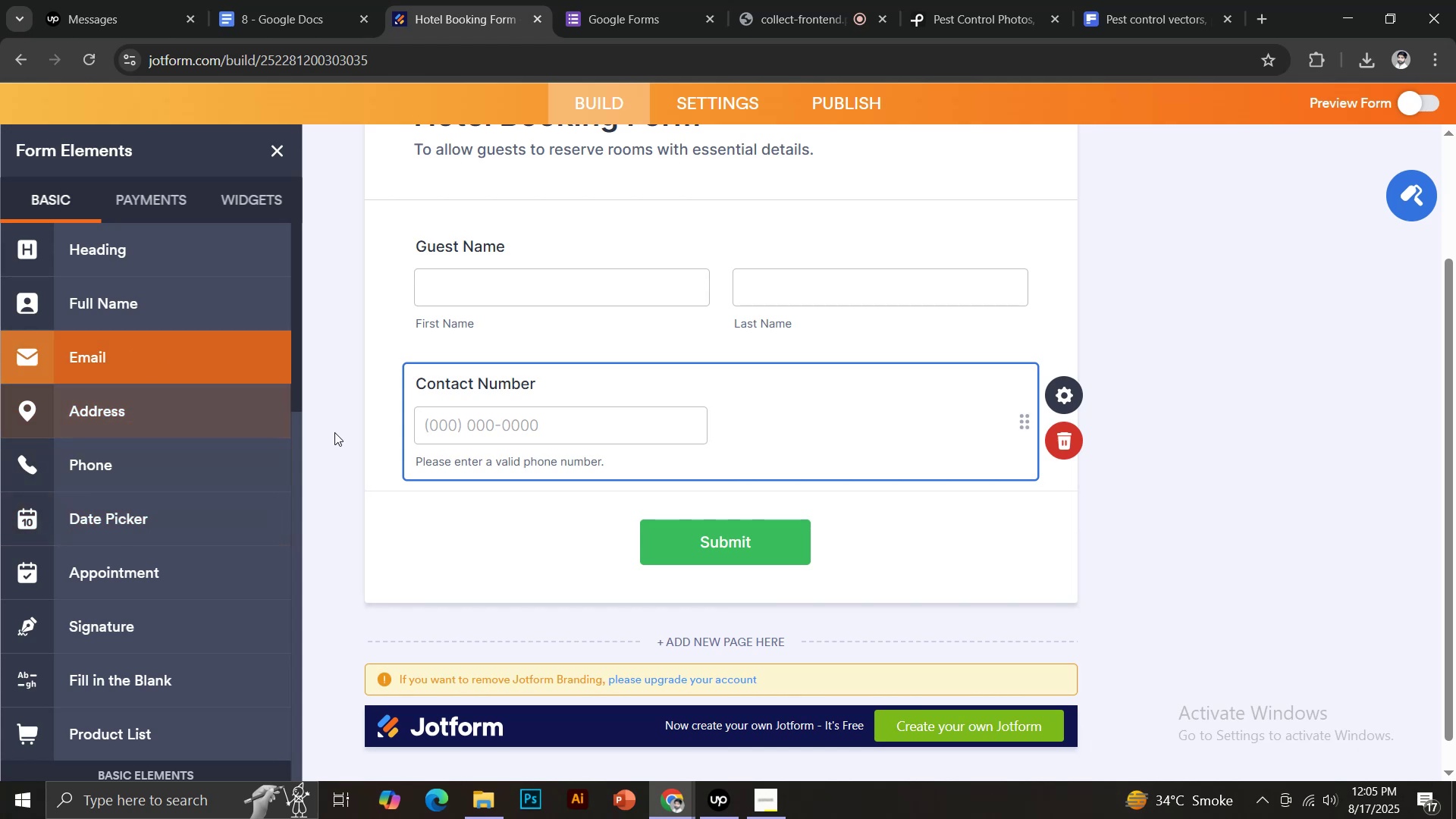 
key(Control+Shift+V)
 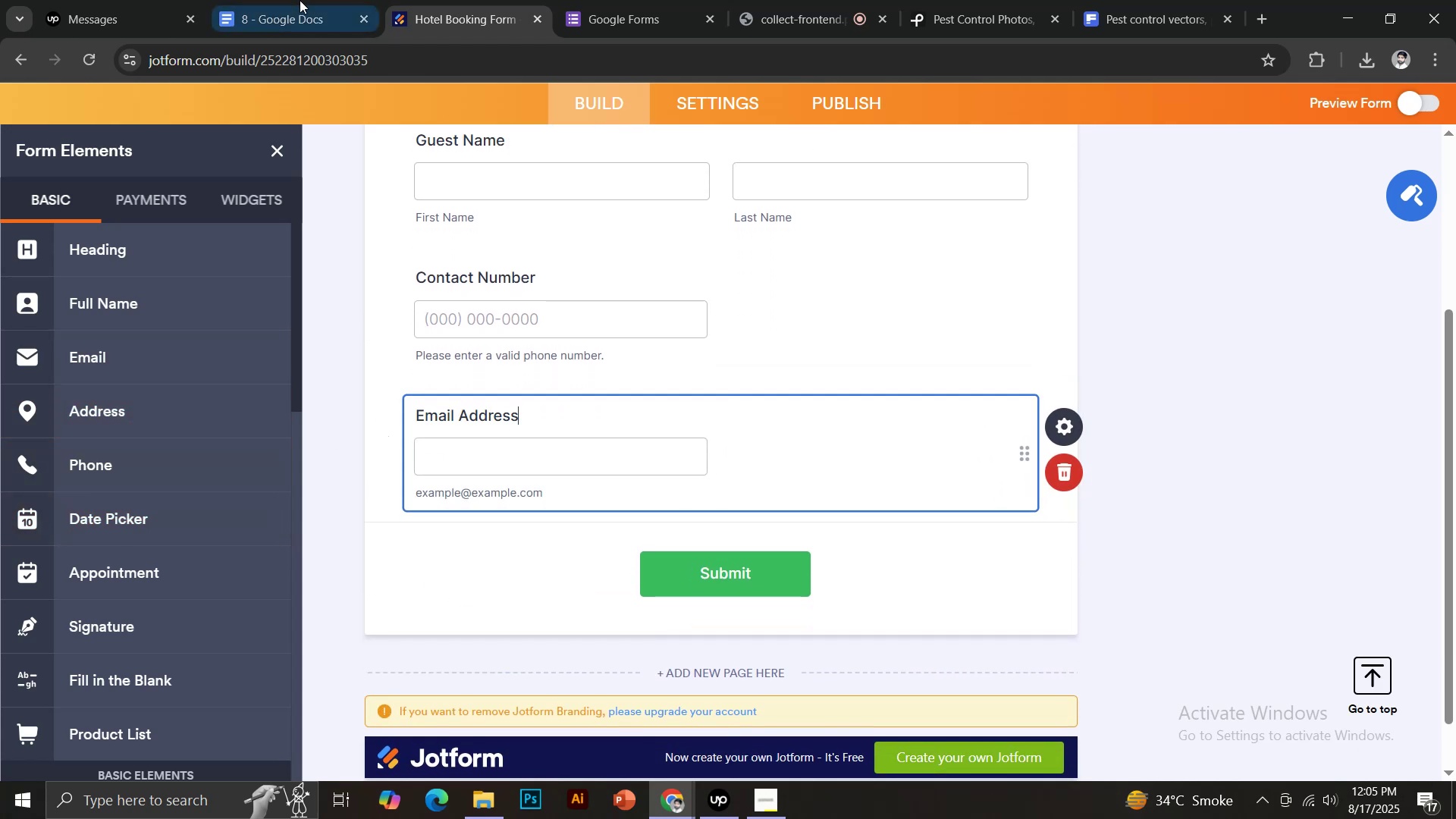 
left_click([300, 0])
 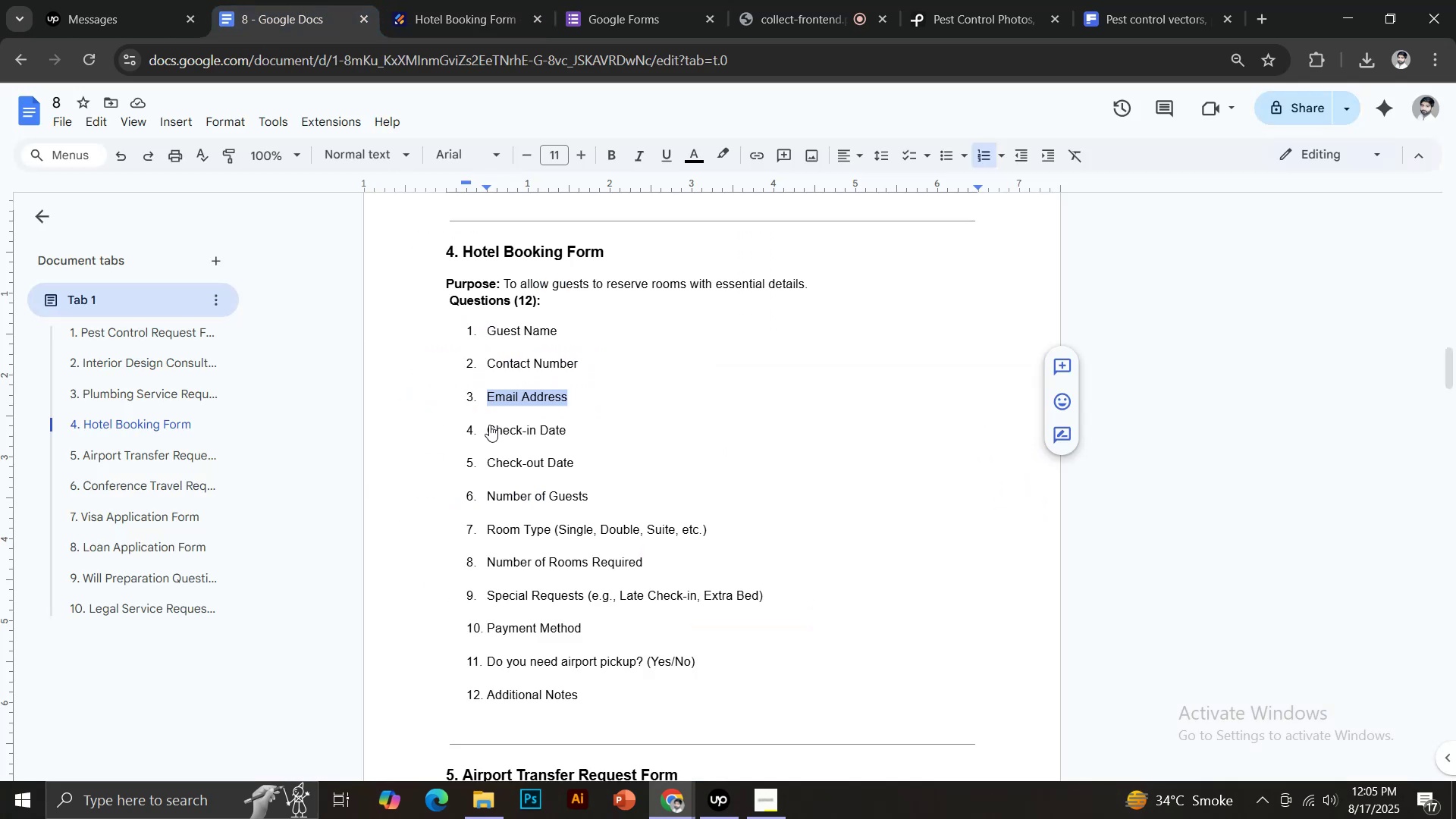 
left_click_drag(start_coordinate=[489, 425], to_coordinate=[570, 426])
 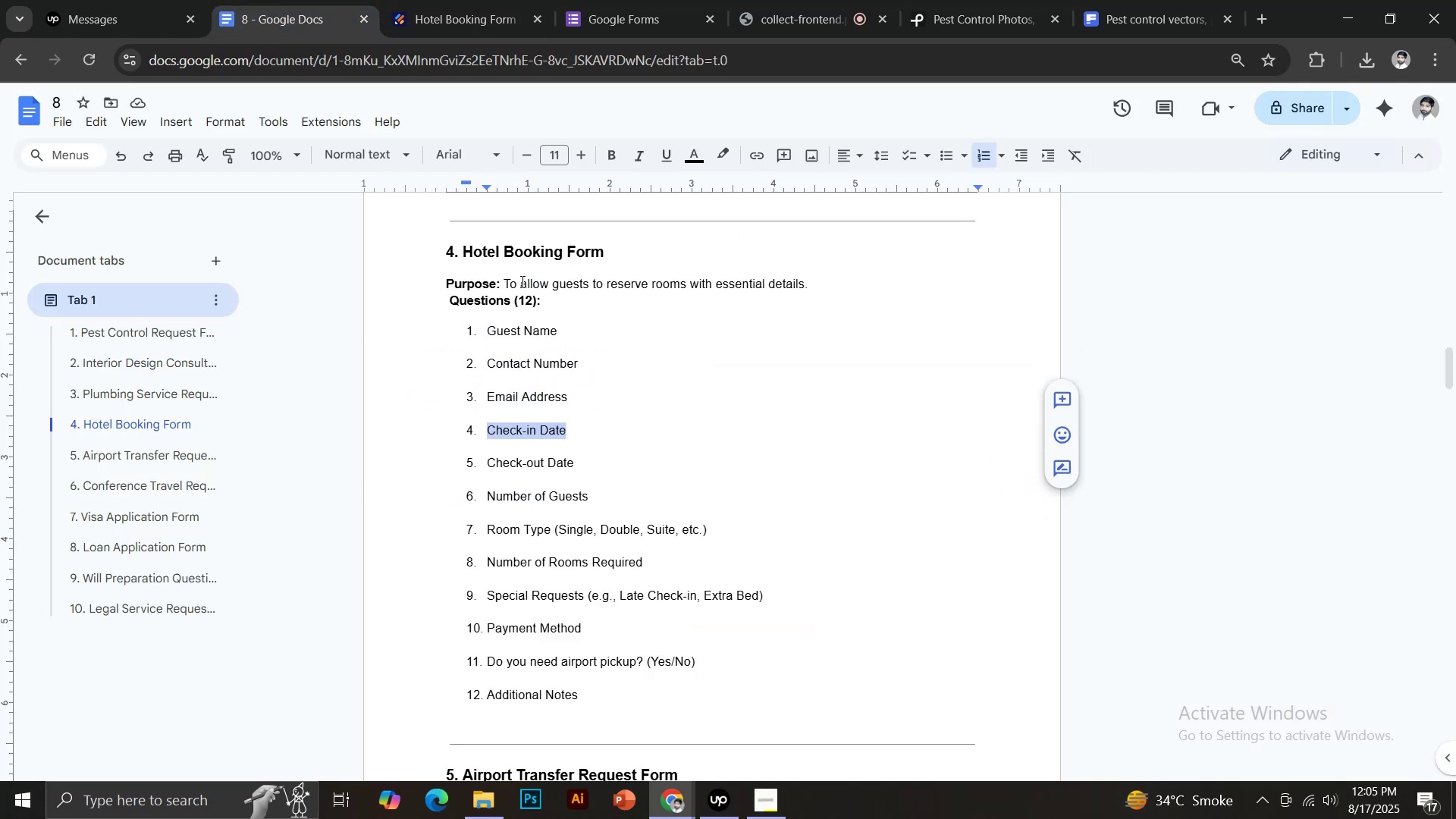 
key(Control+C)
 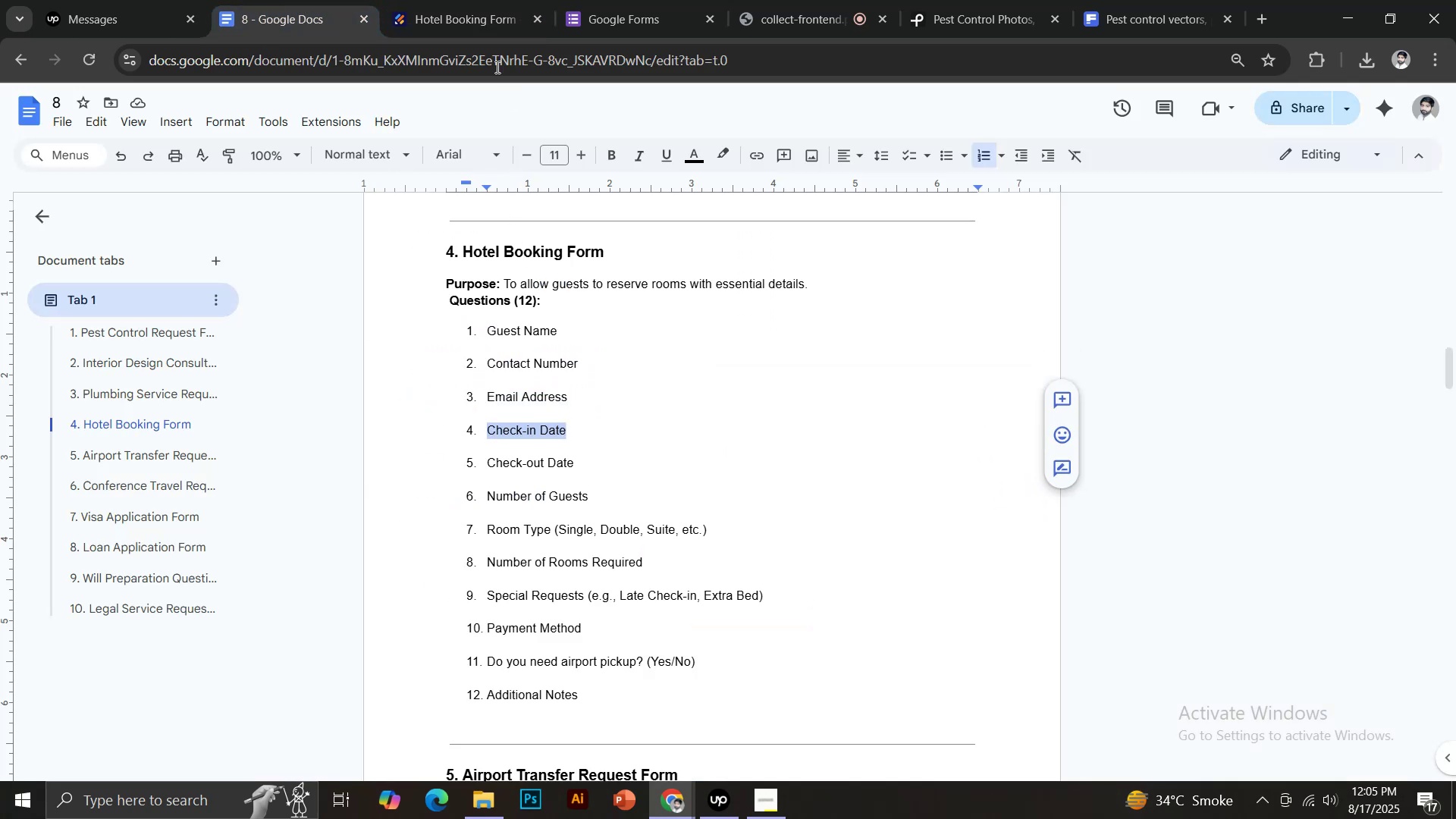 
left_click([464, 0])
 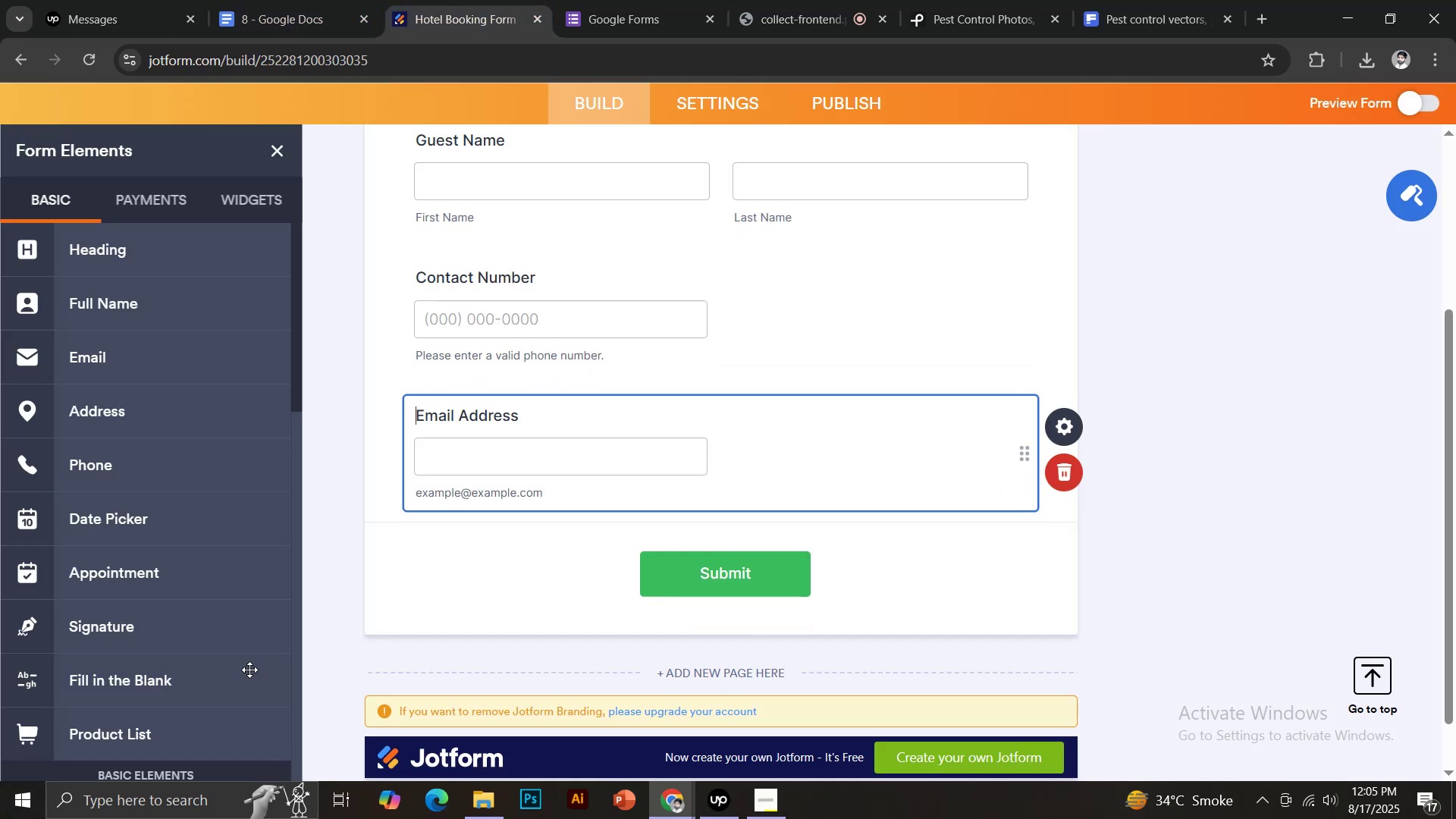 
scroll: coordinate [205, 654], scroll_direction: down, amount: 3.0
 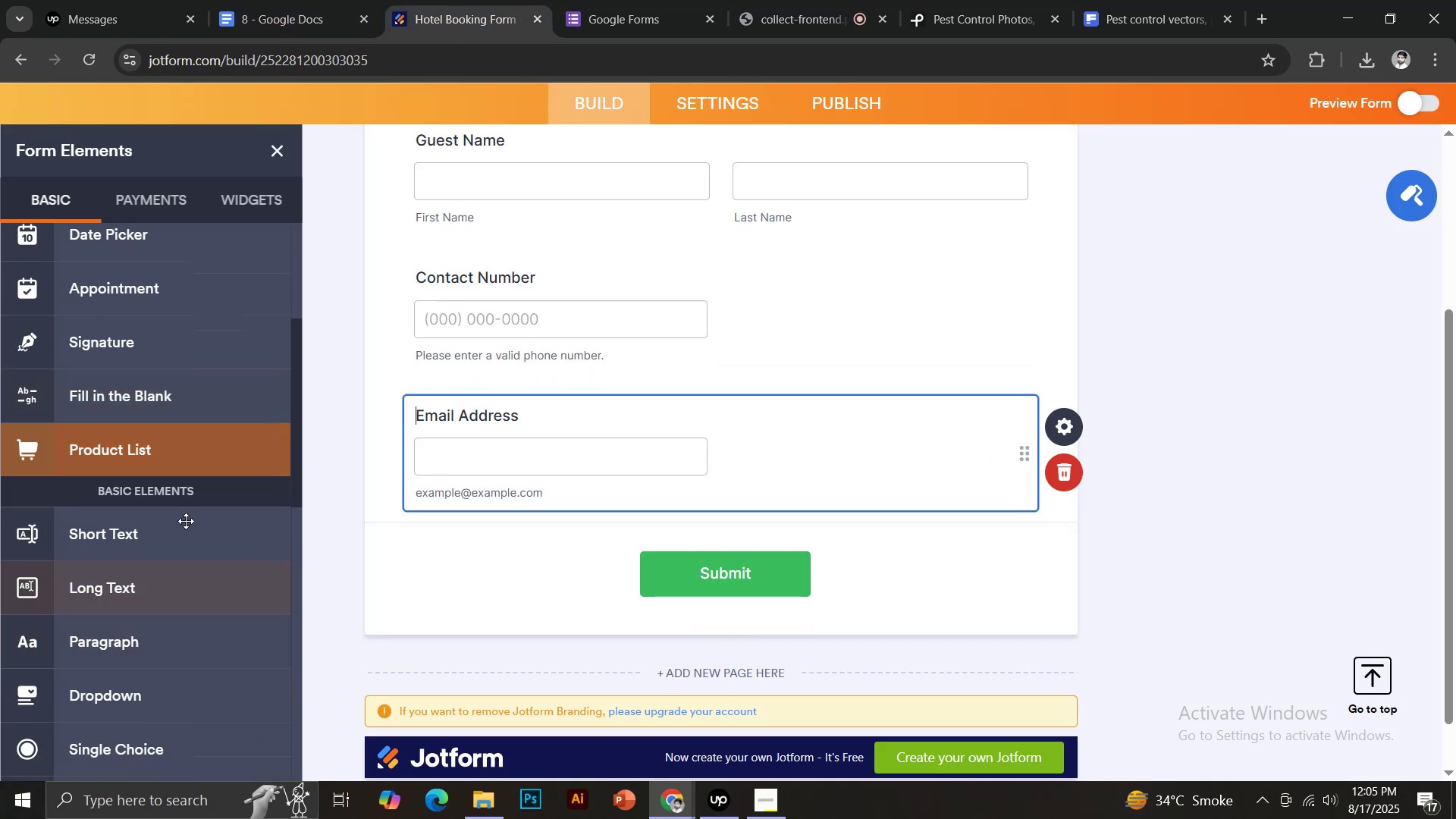 
scroll: coordinate [234, 598], scroll_direction: up, amount: 1.0
 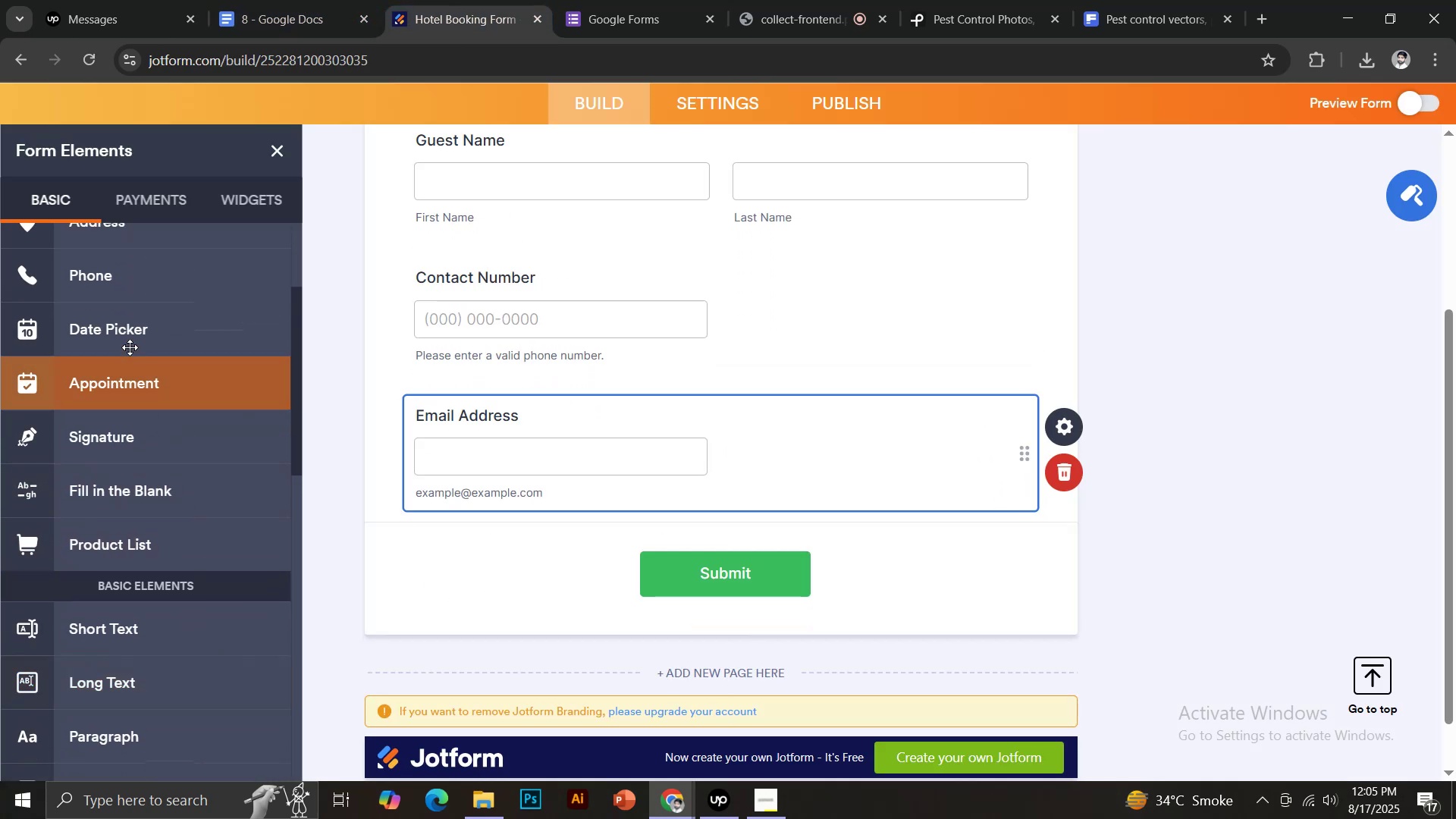 
left_click([121, 334])
 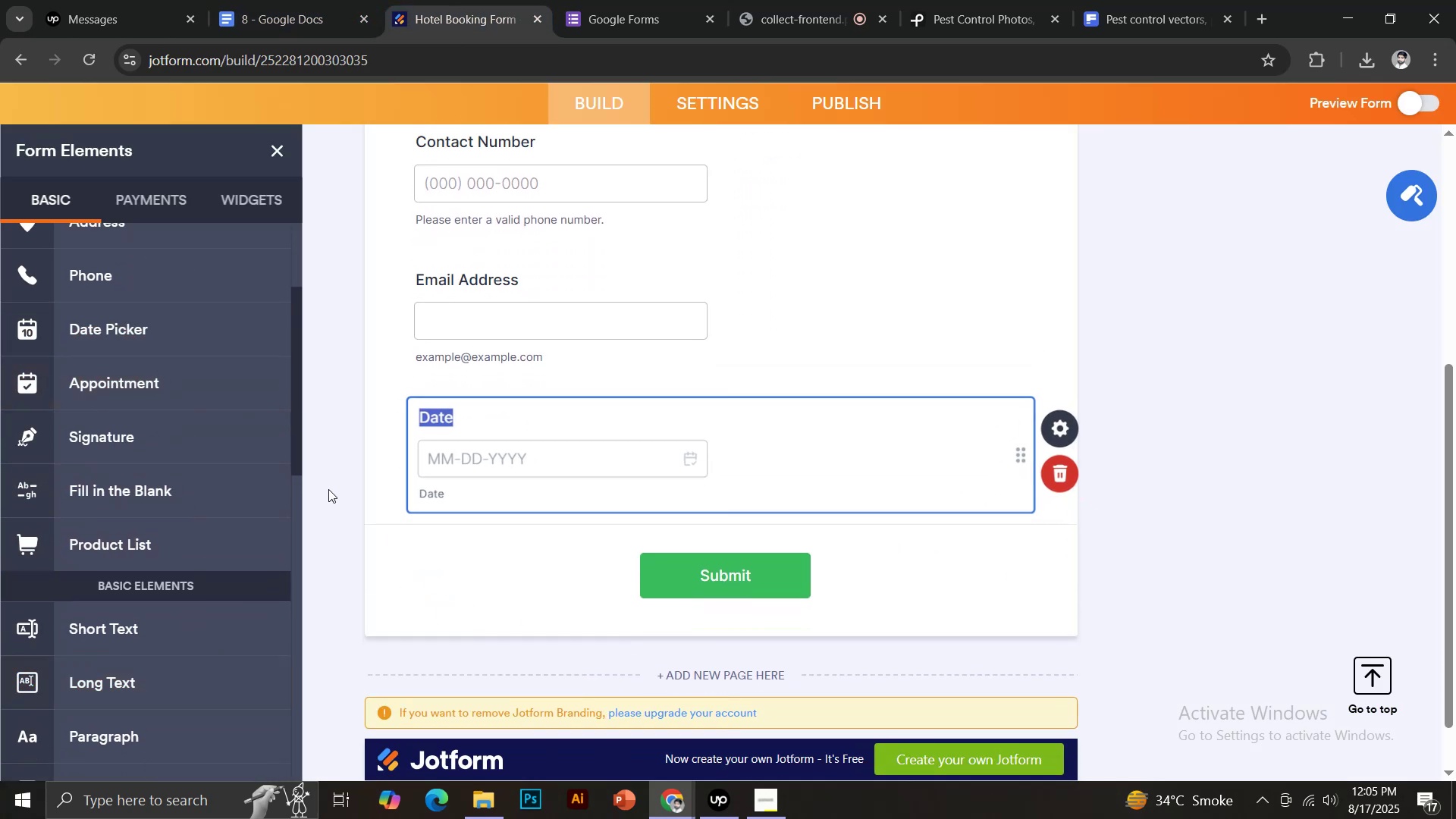 
key(Control+Shift+V)
 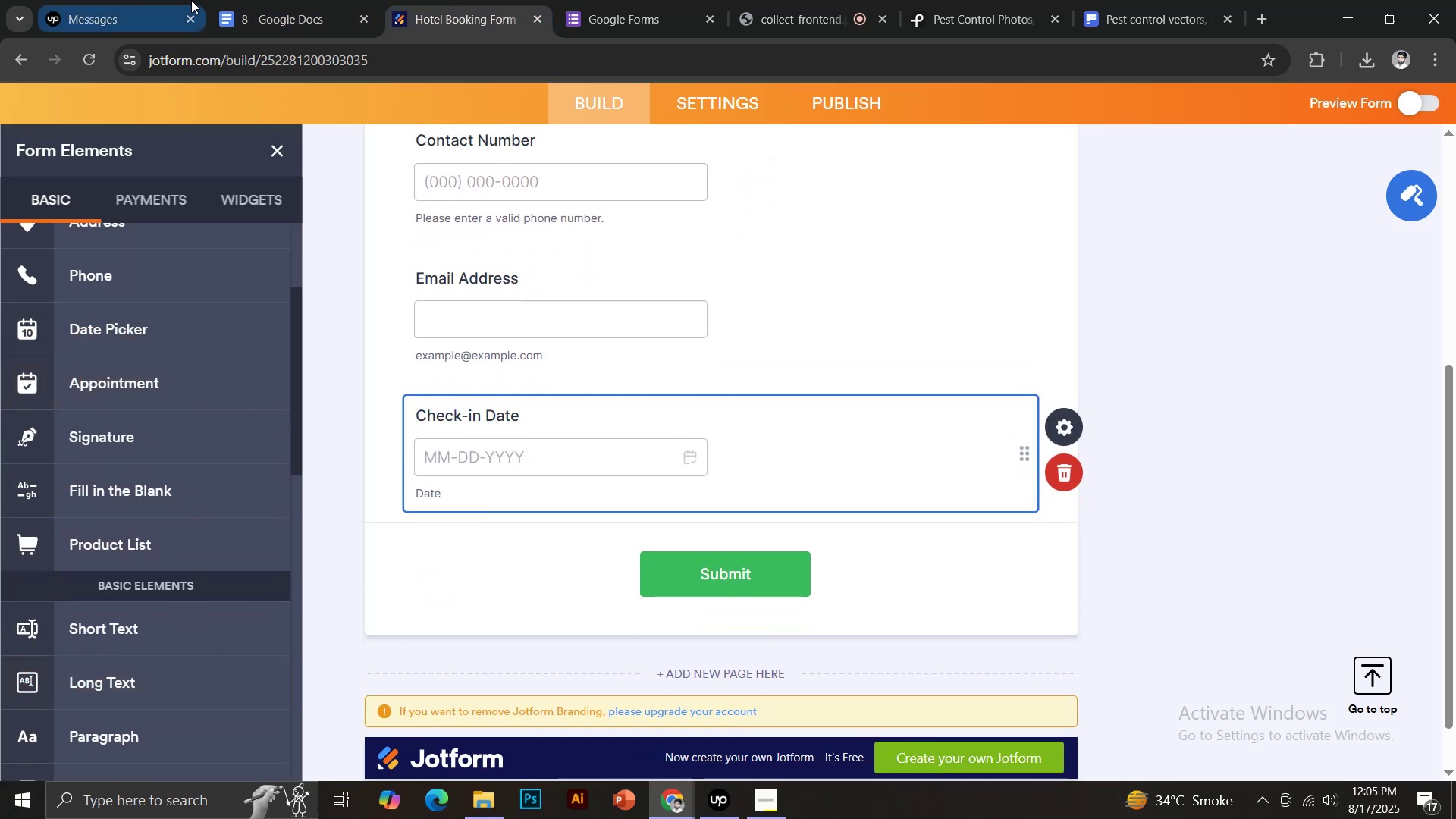 
left_click([268, 0])
 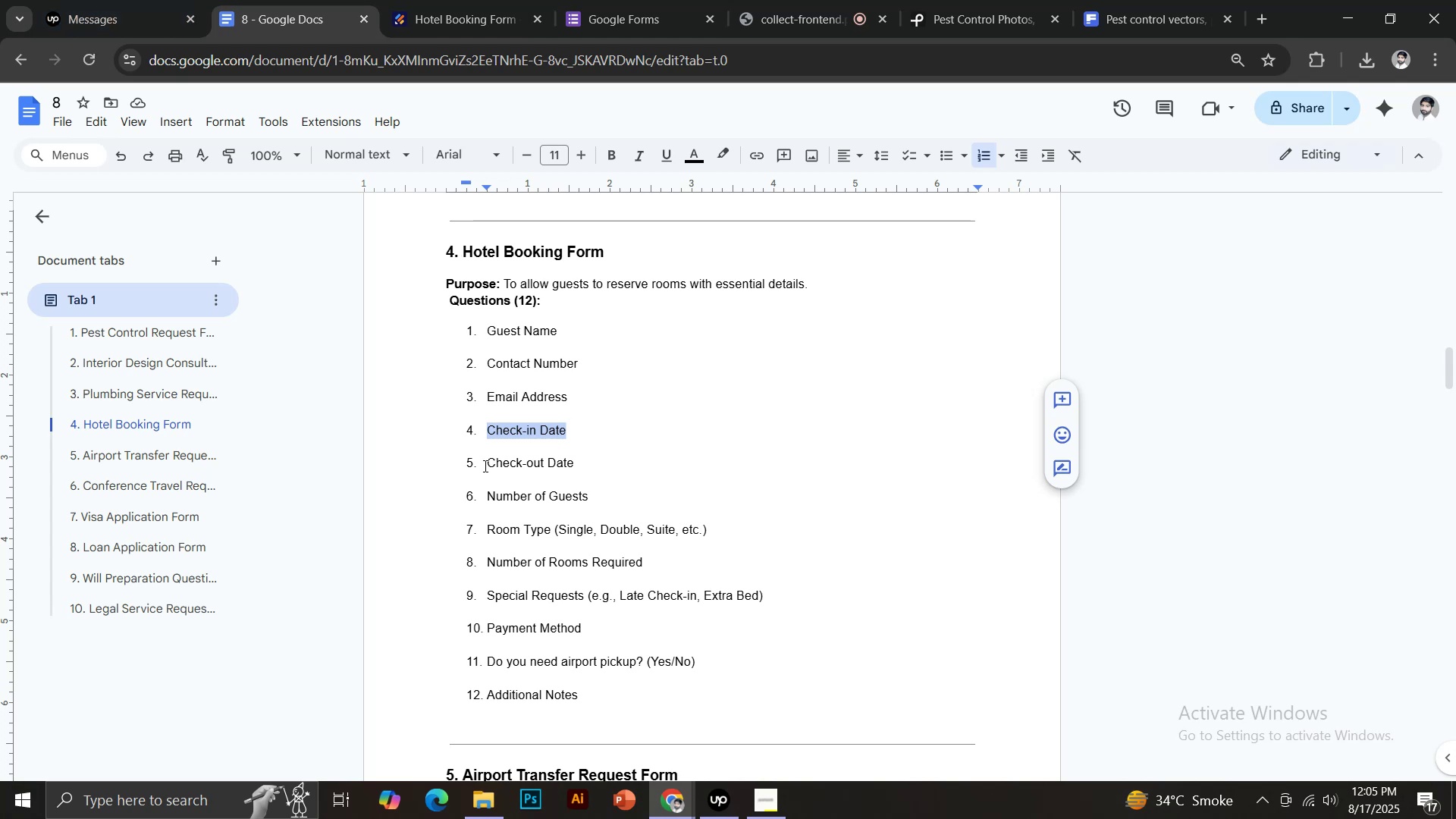 
left_click_drag(start_coordinate=[488, 464], to_coordinate=[576, 460])
 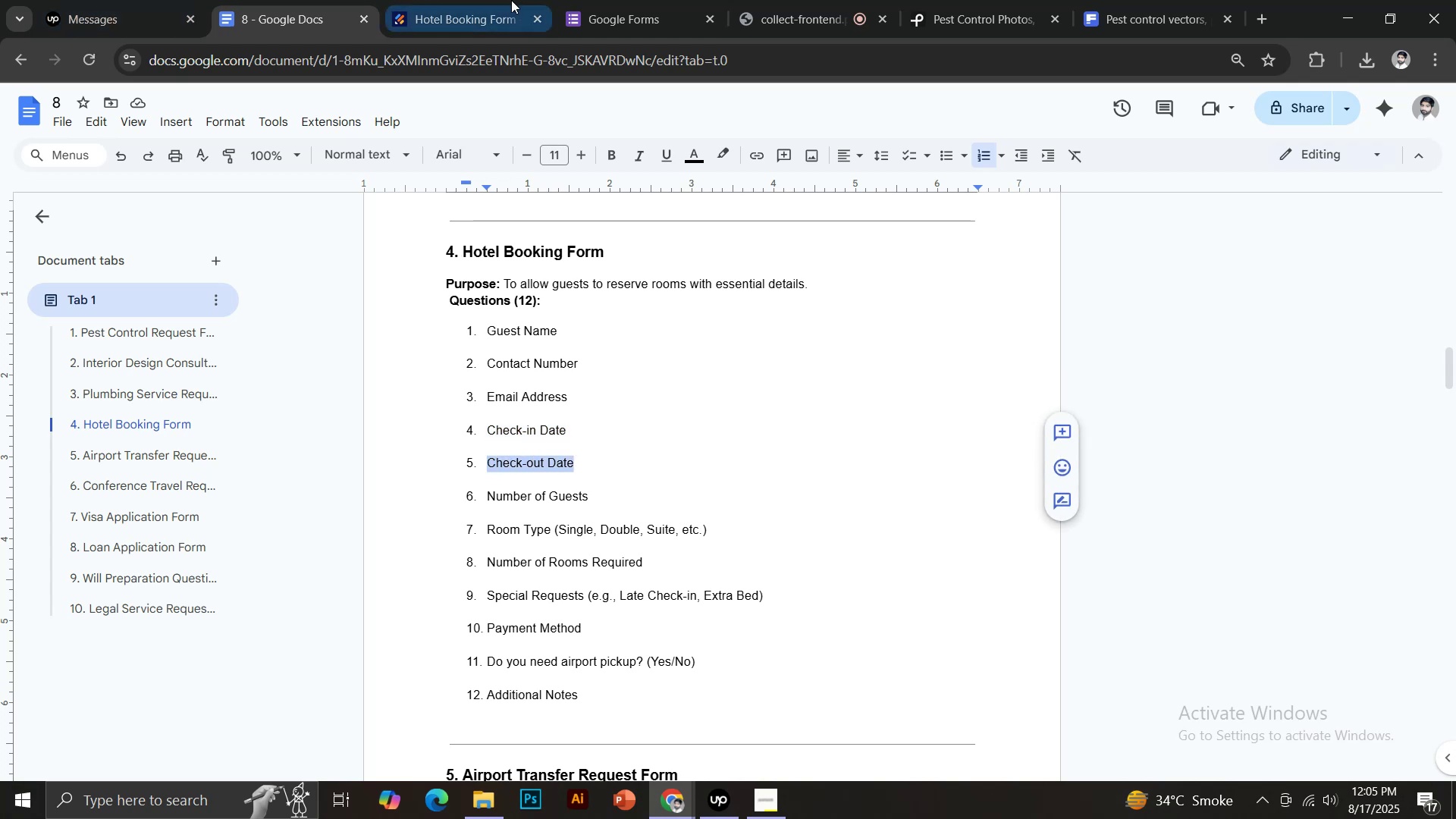 
key(Control+C)
 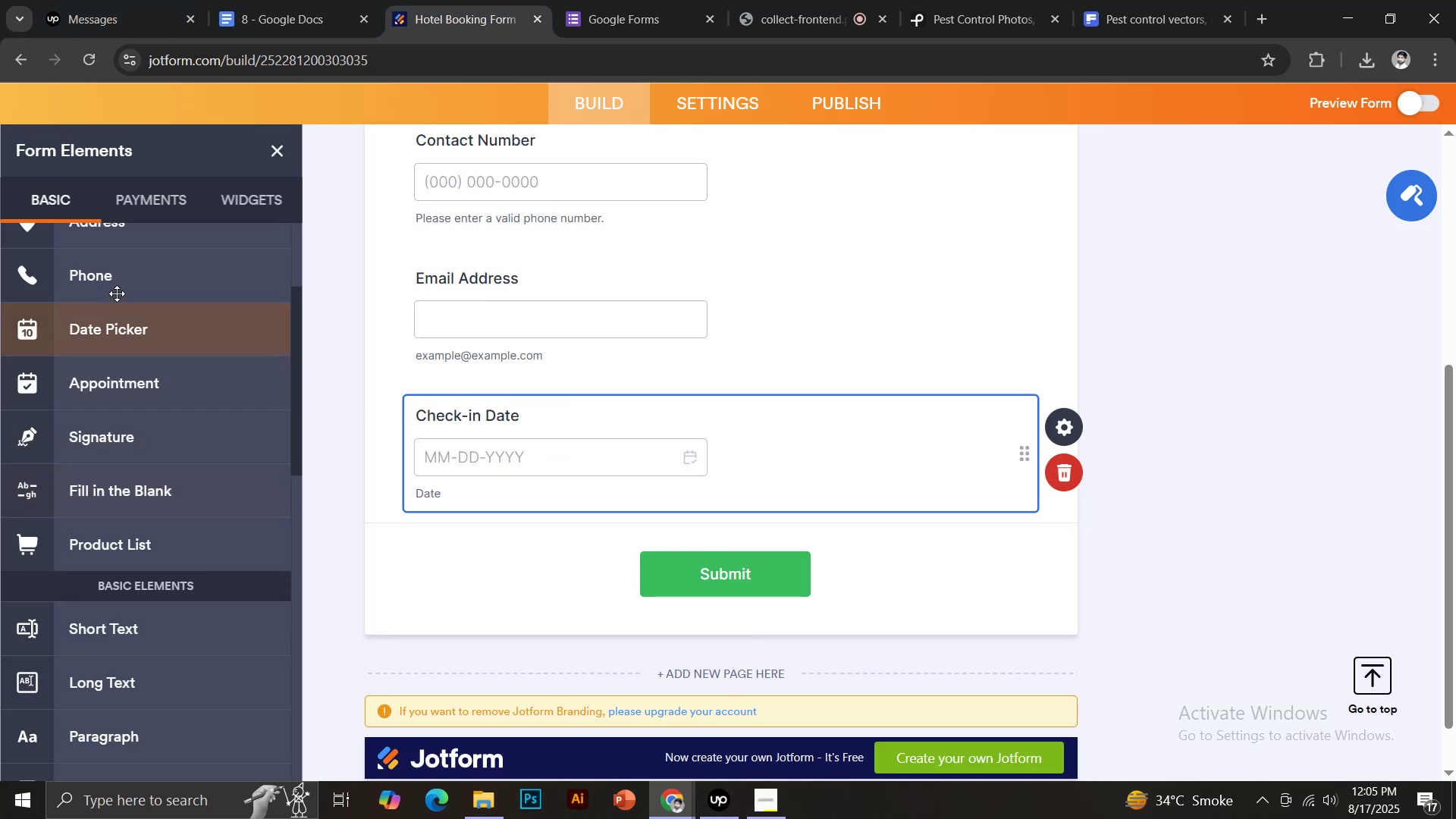 
left_click([118, 338])
 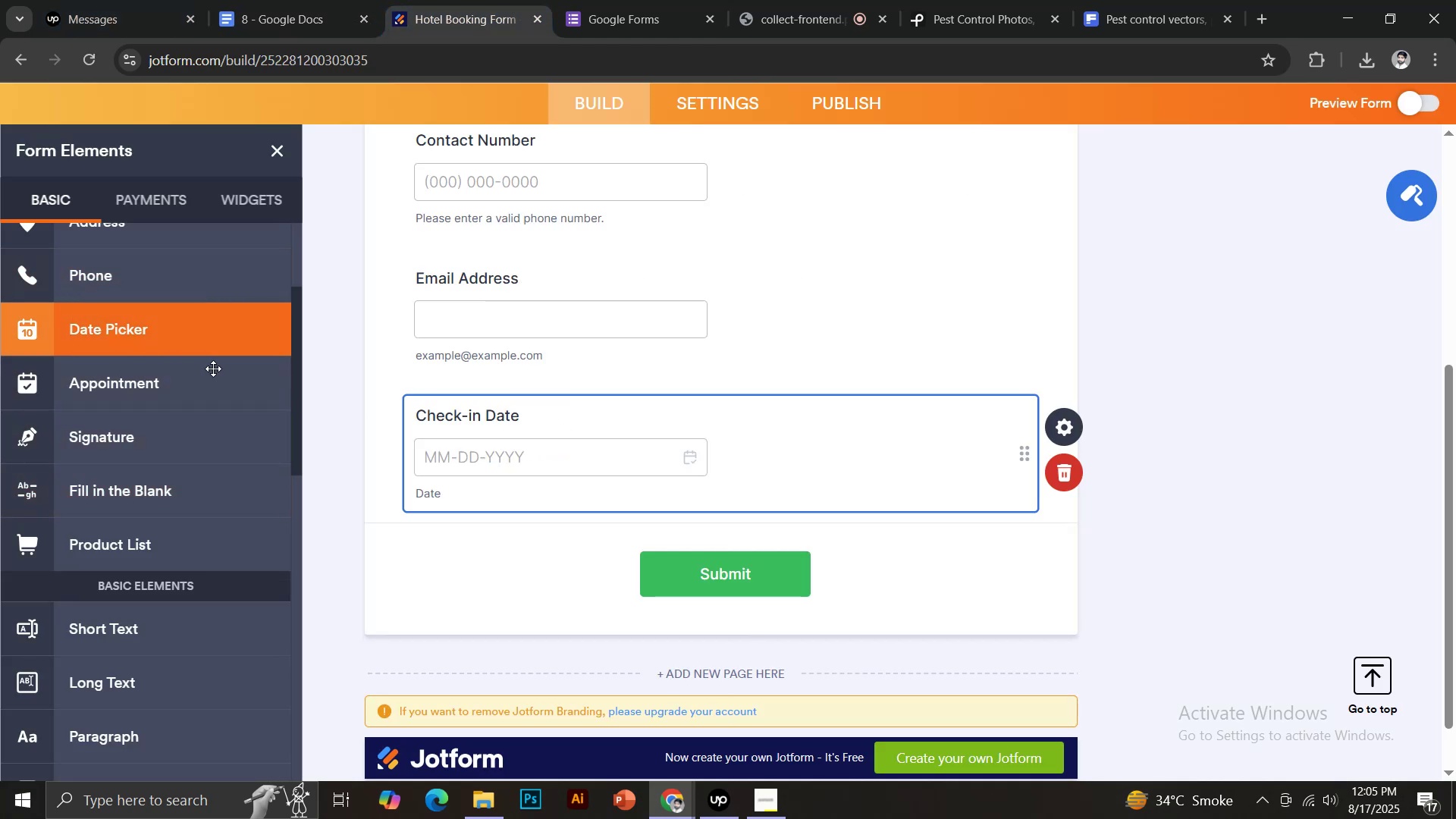 
key(Control+Shift+V)
 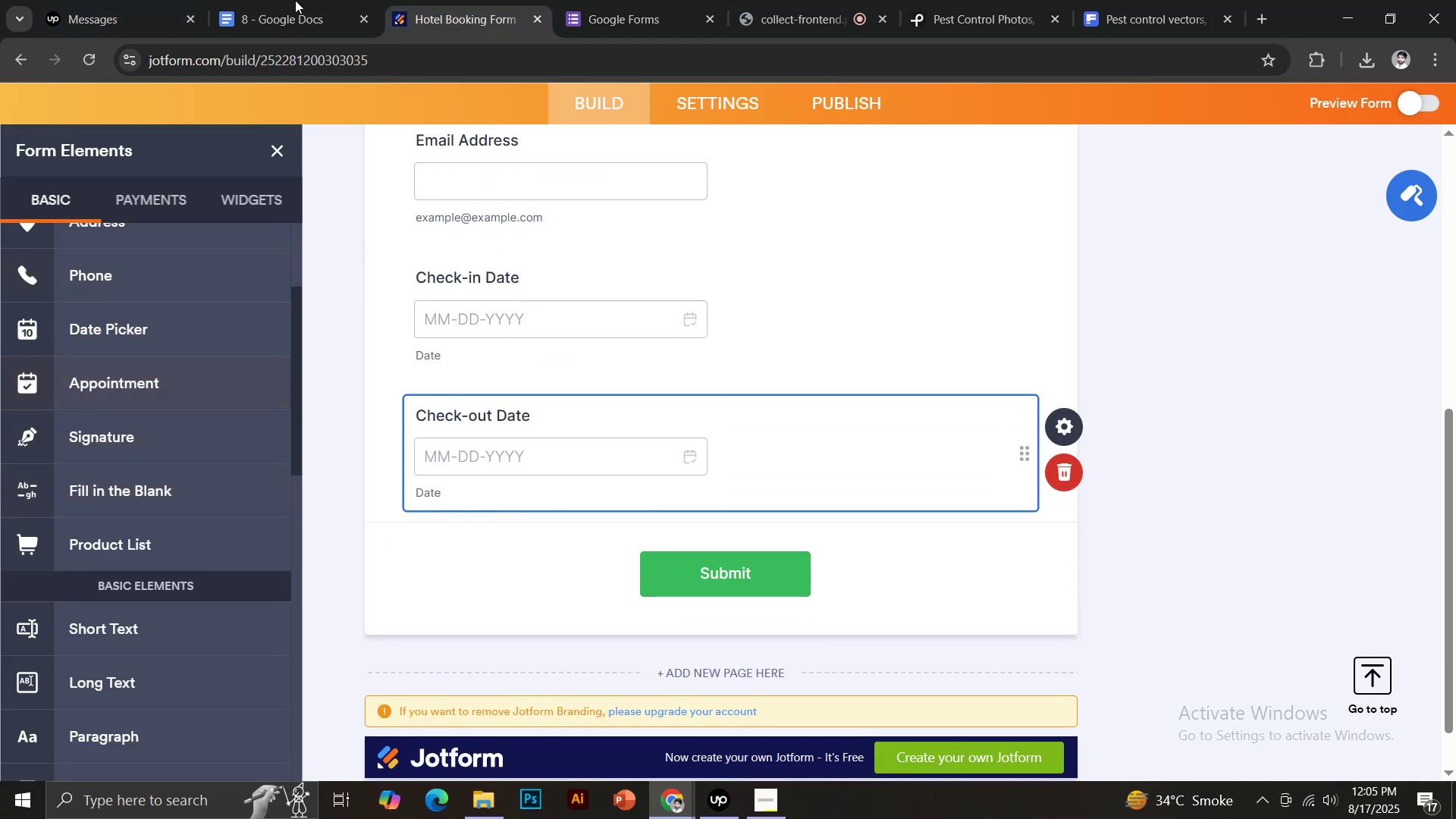 
left_click([275, 0])
 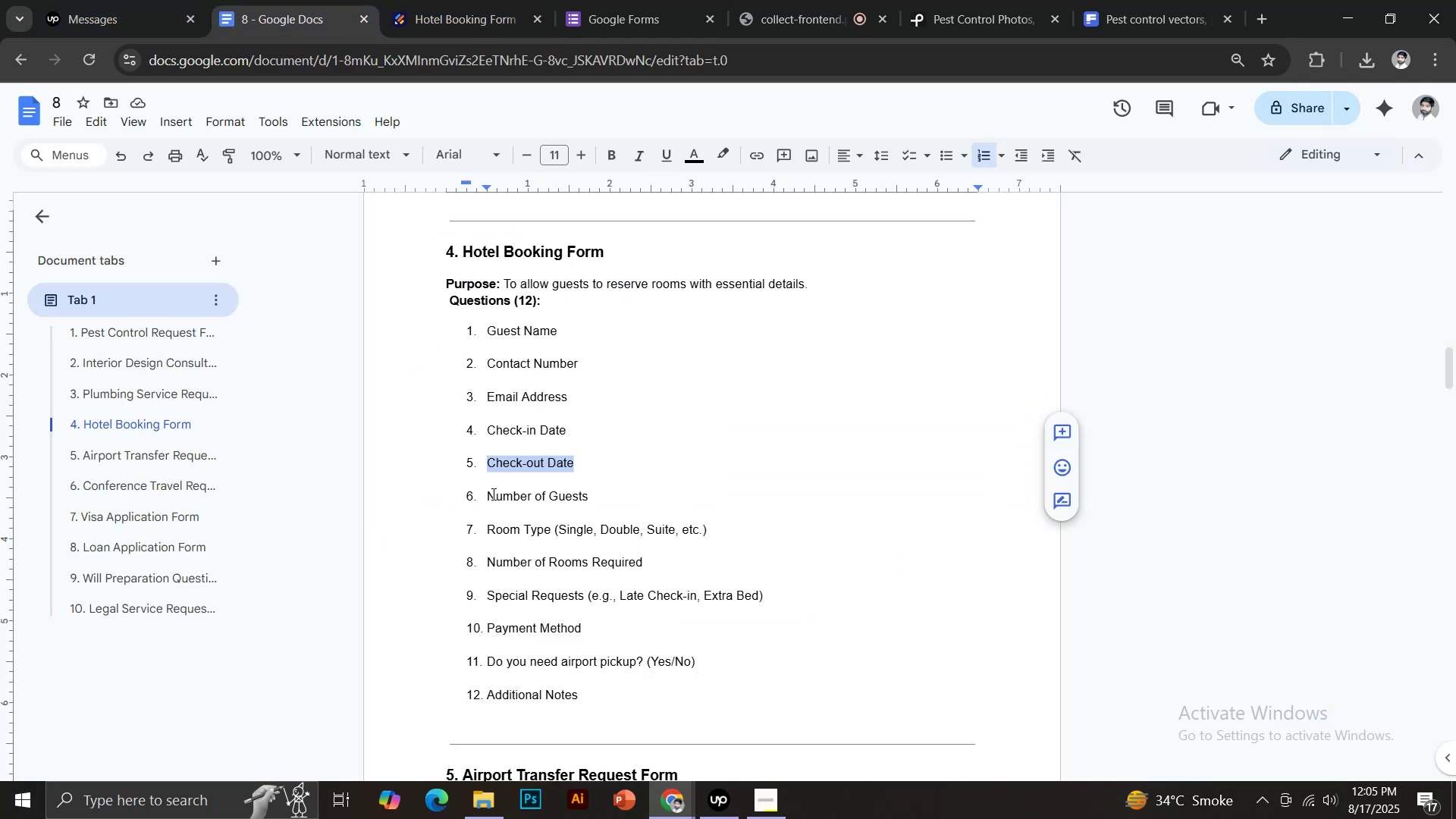 
left_click_drag(start_coordinate=[486, 497], to_coordinate=[594, 497])
 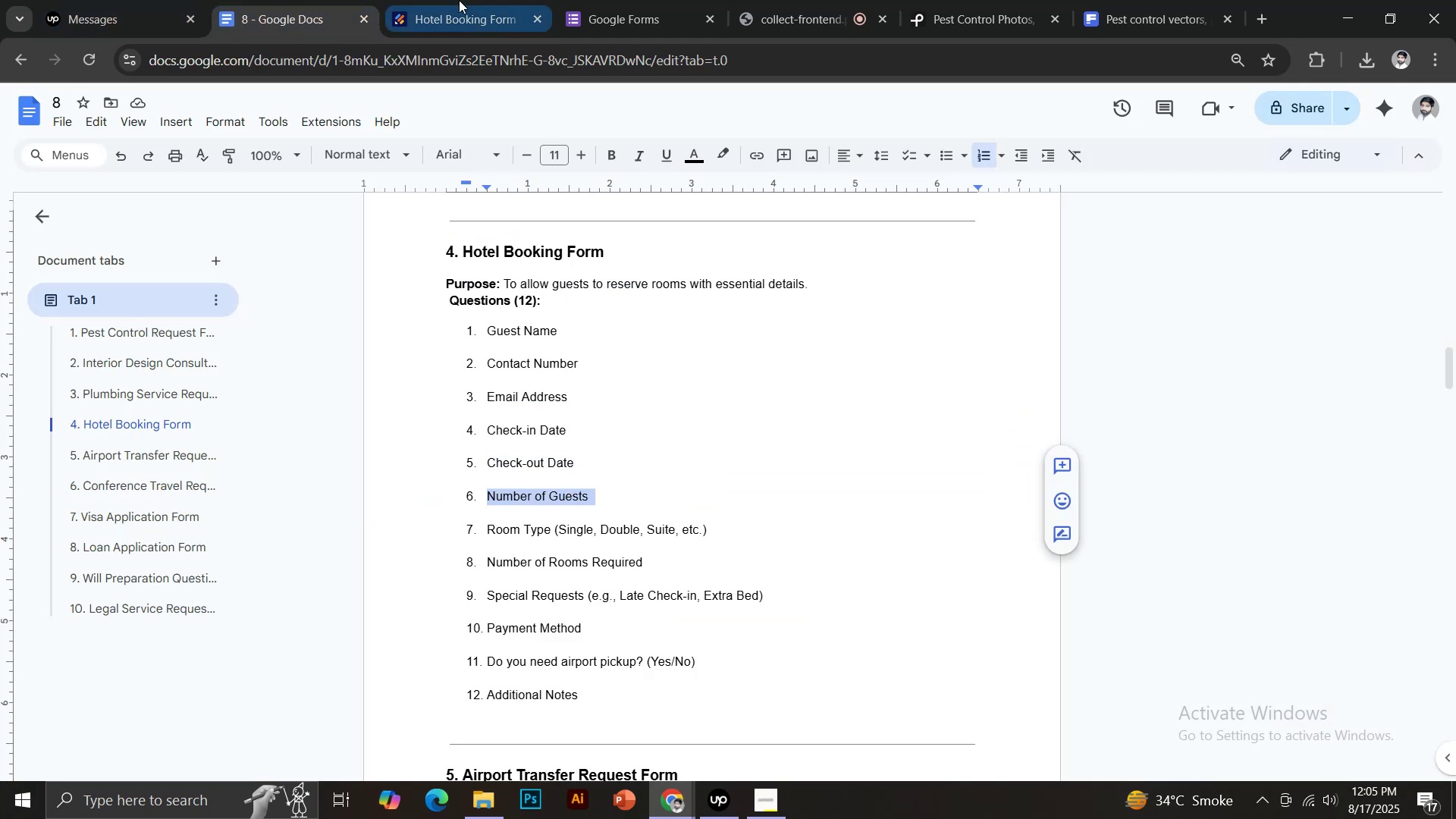 
key(Control+C)
 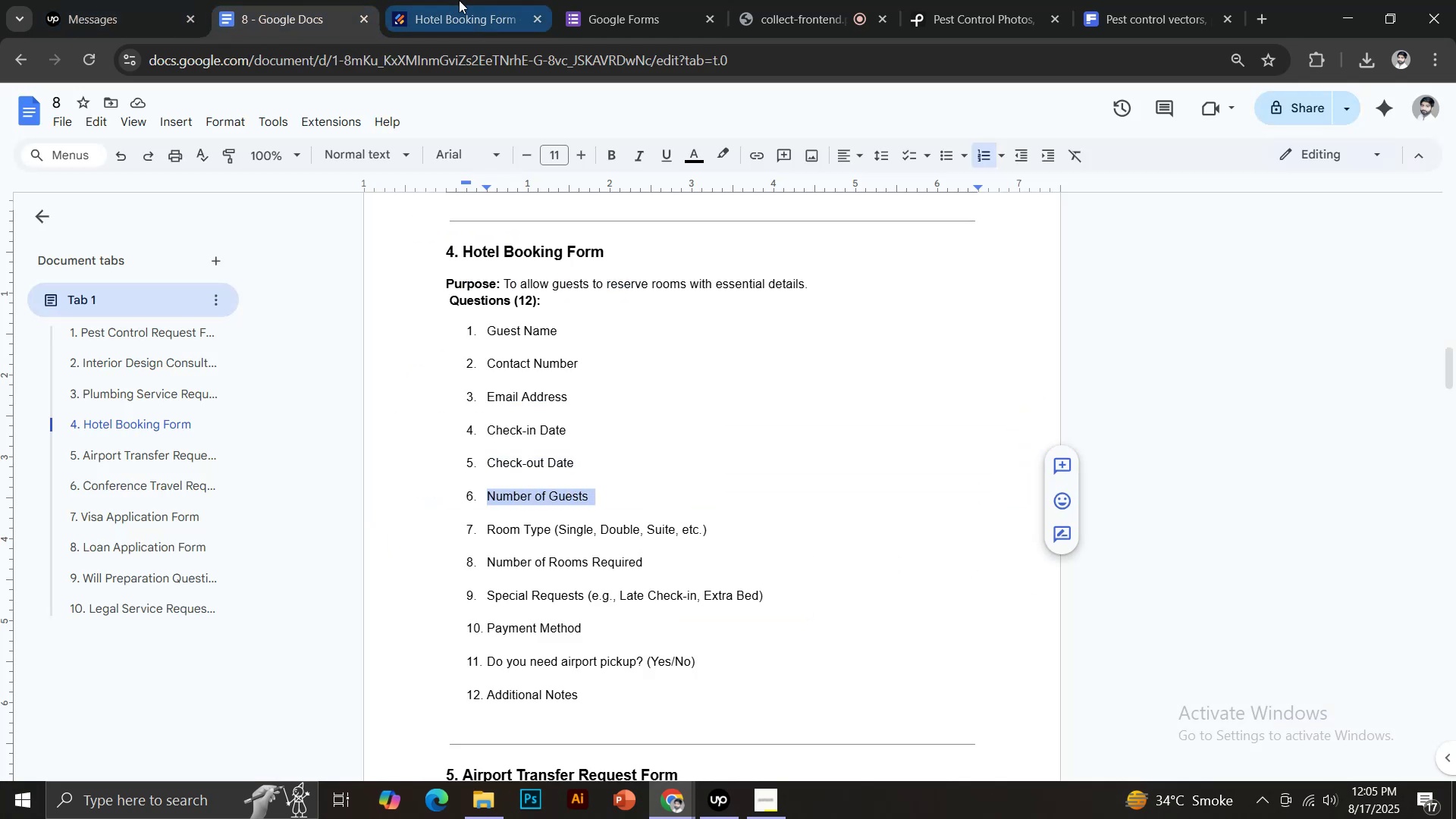 
left_click([459, 0])
 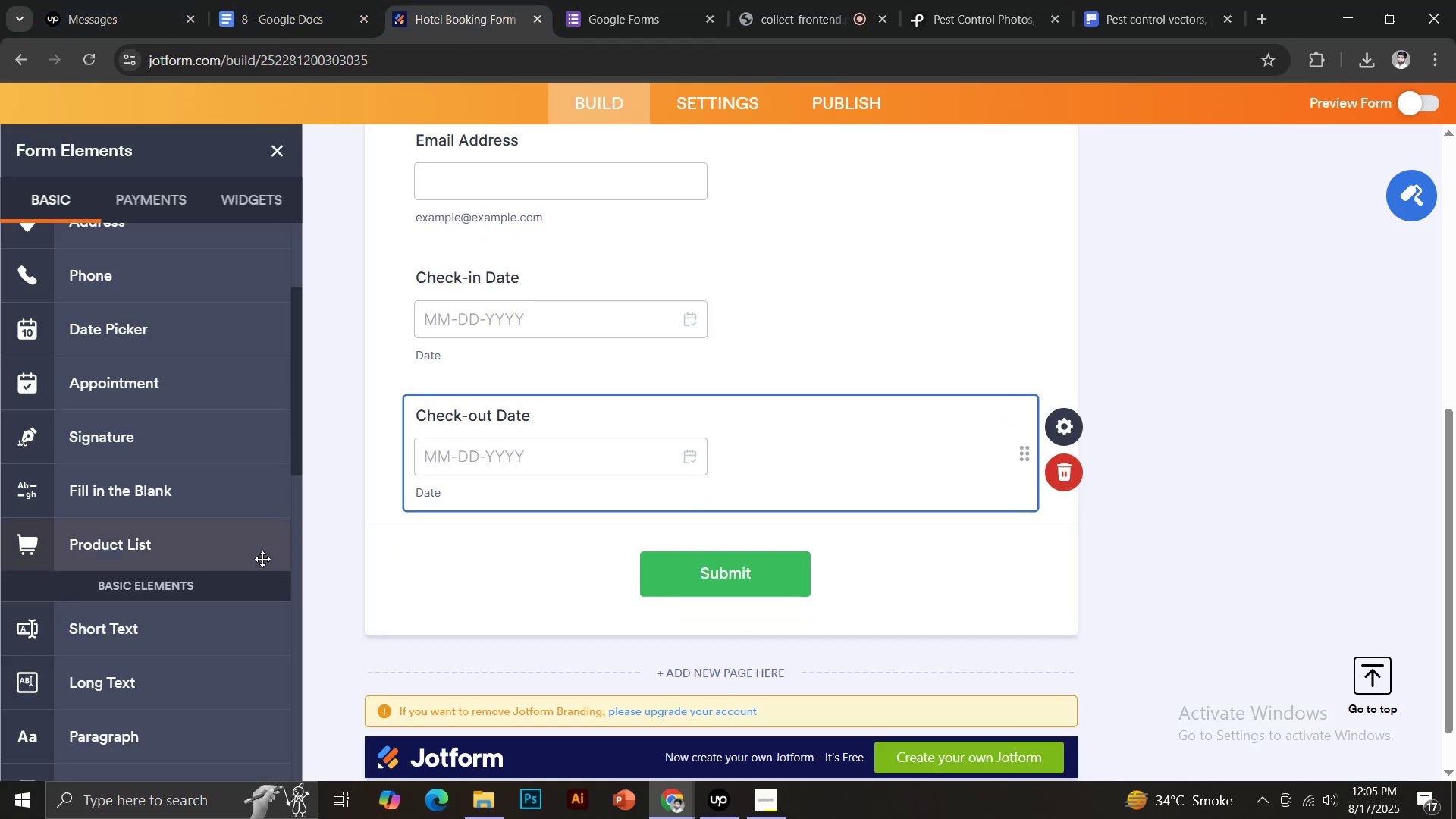 
scroll: coordinate [151, 566], scroll_direction: down, amount: 4.0
 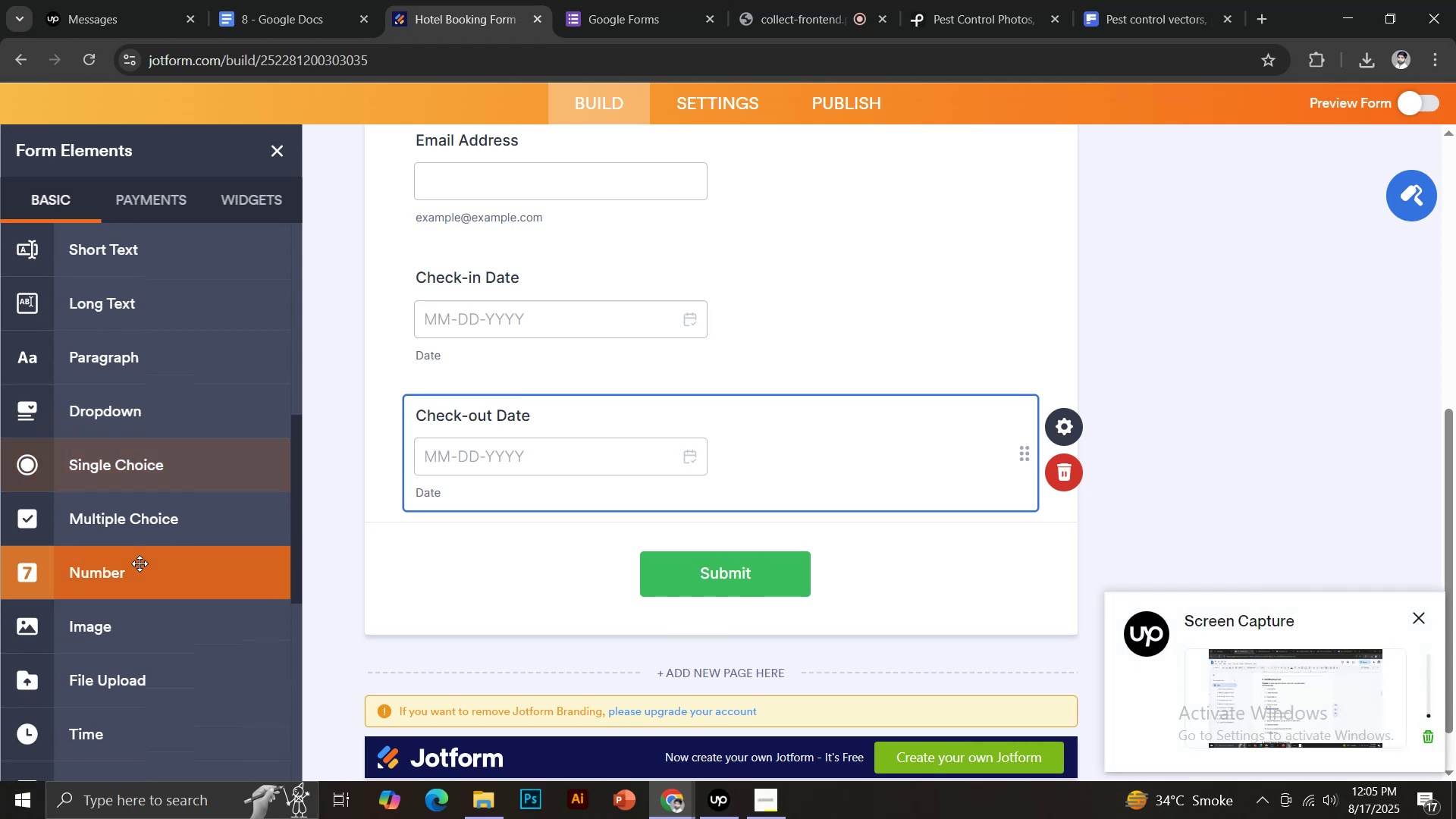 
left_click([140, 563])
 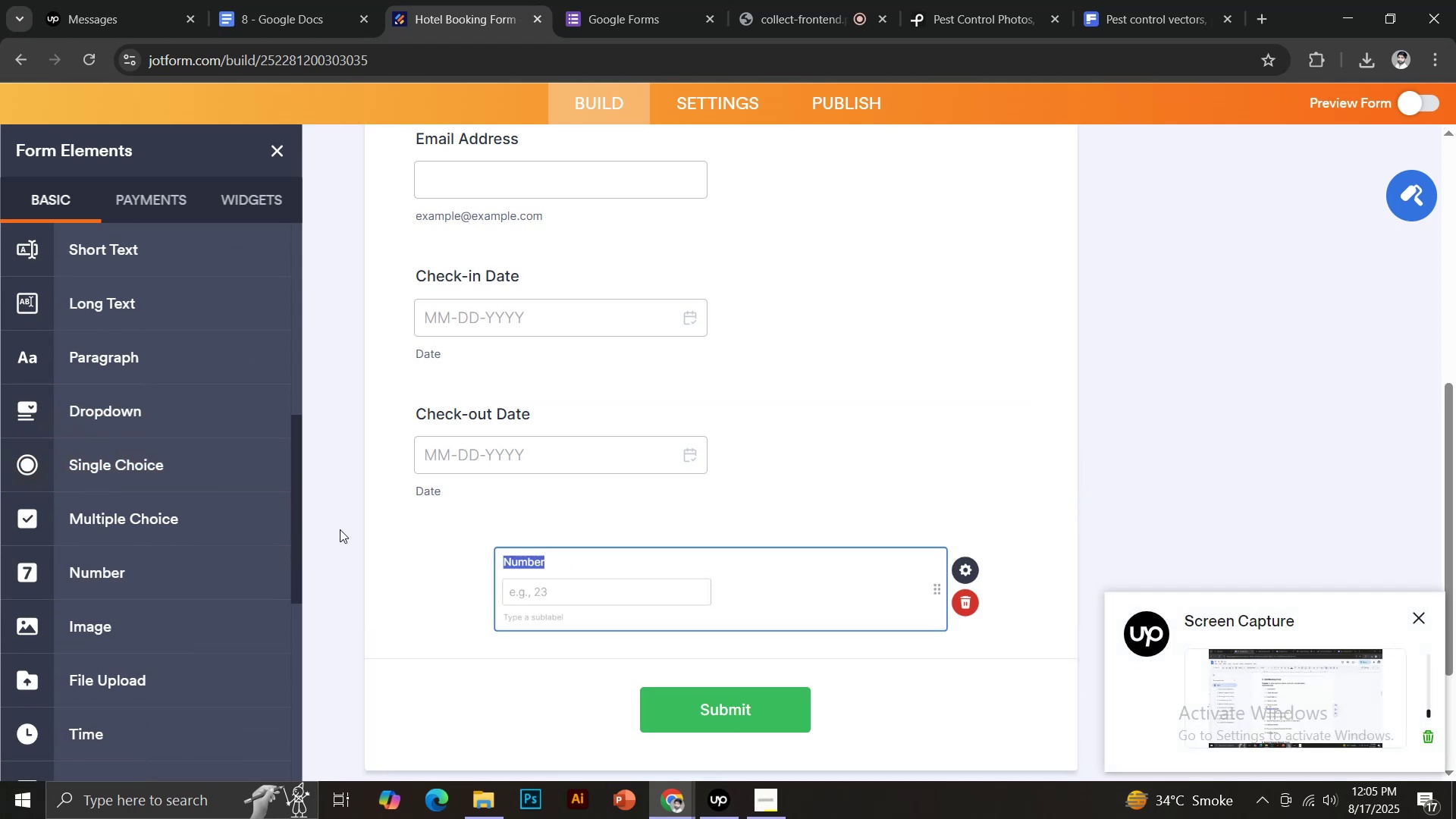 
key(Control+Shift+V)
 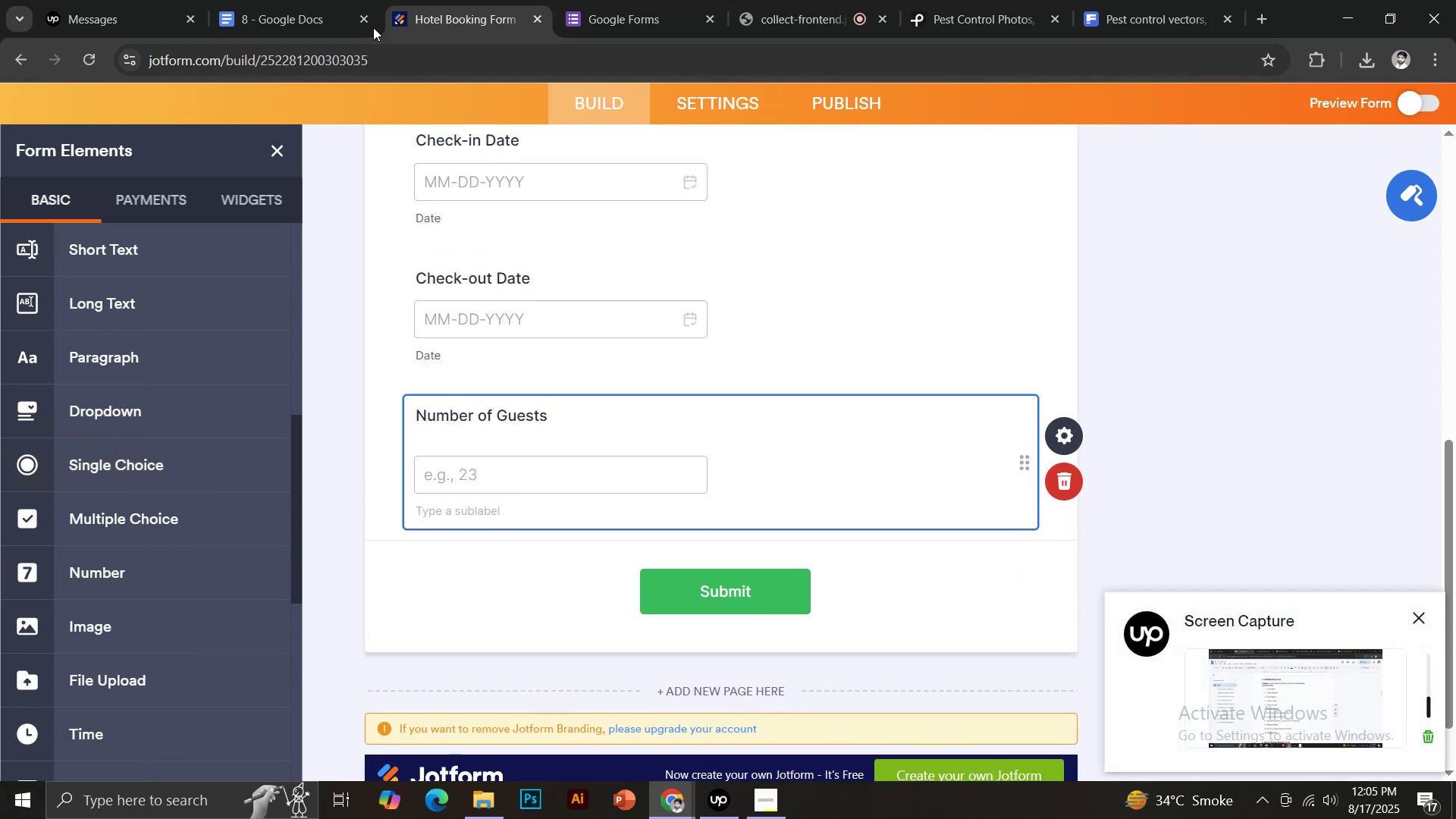 
key(Backspace)
 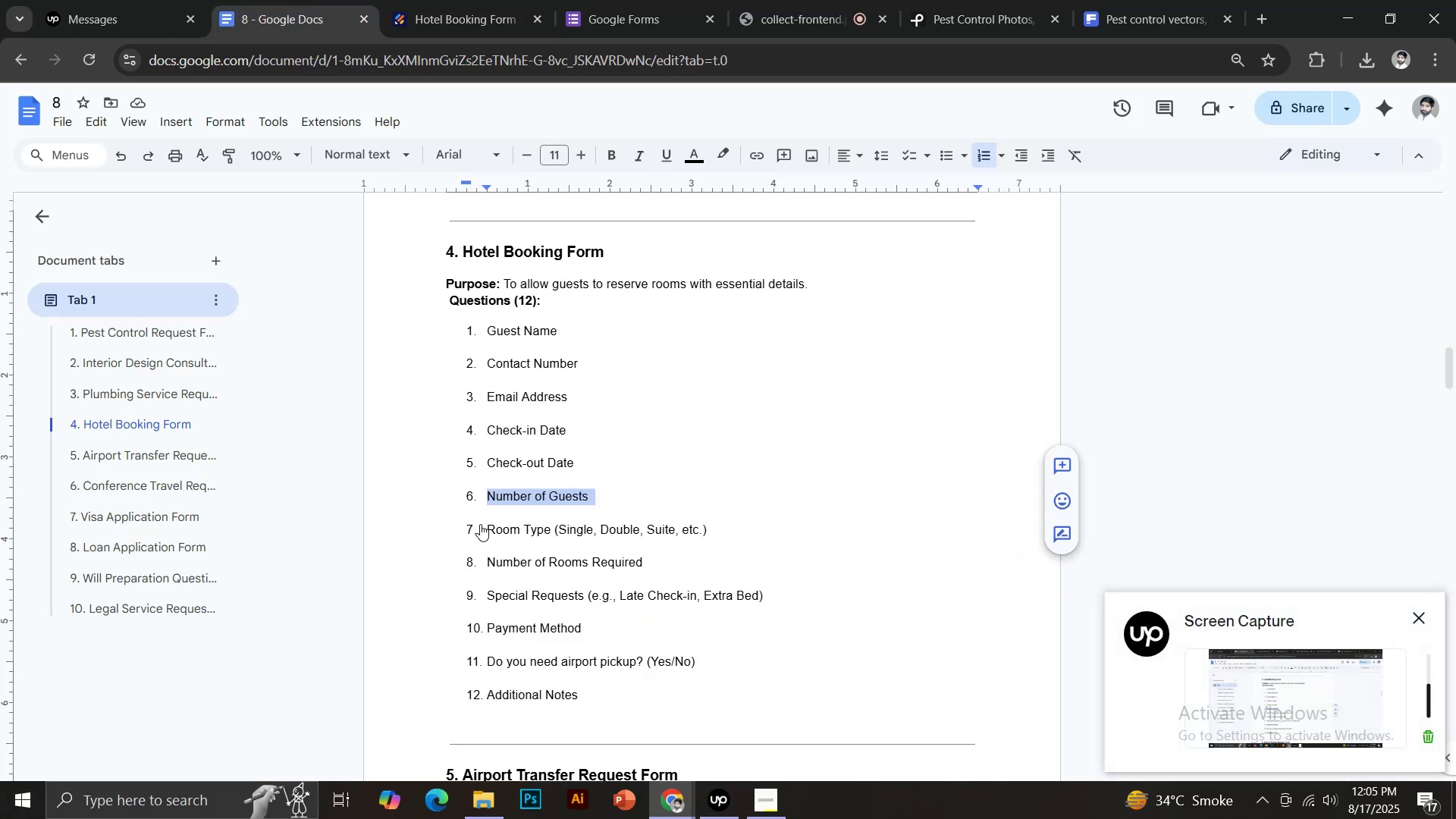 
left_click_drag(start_coordinate=[485, 527], to_coordinate=[550, 526])
 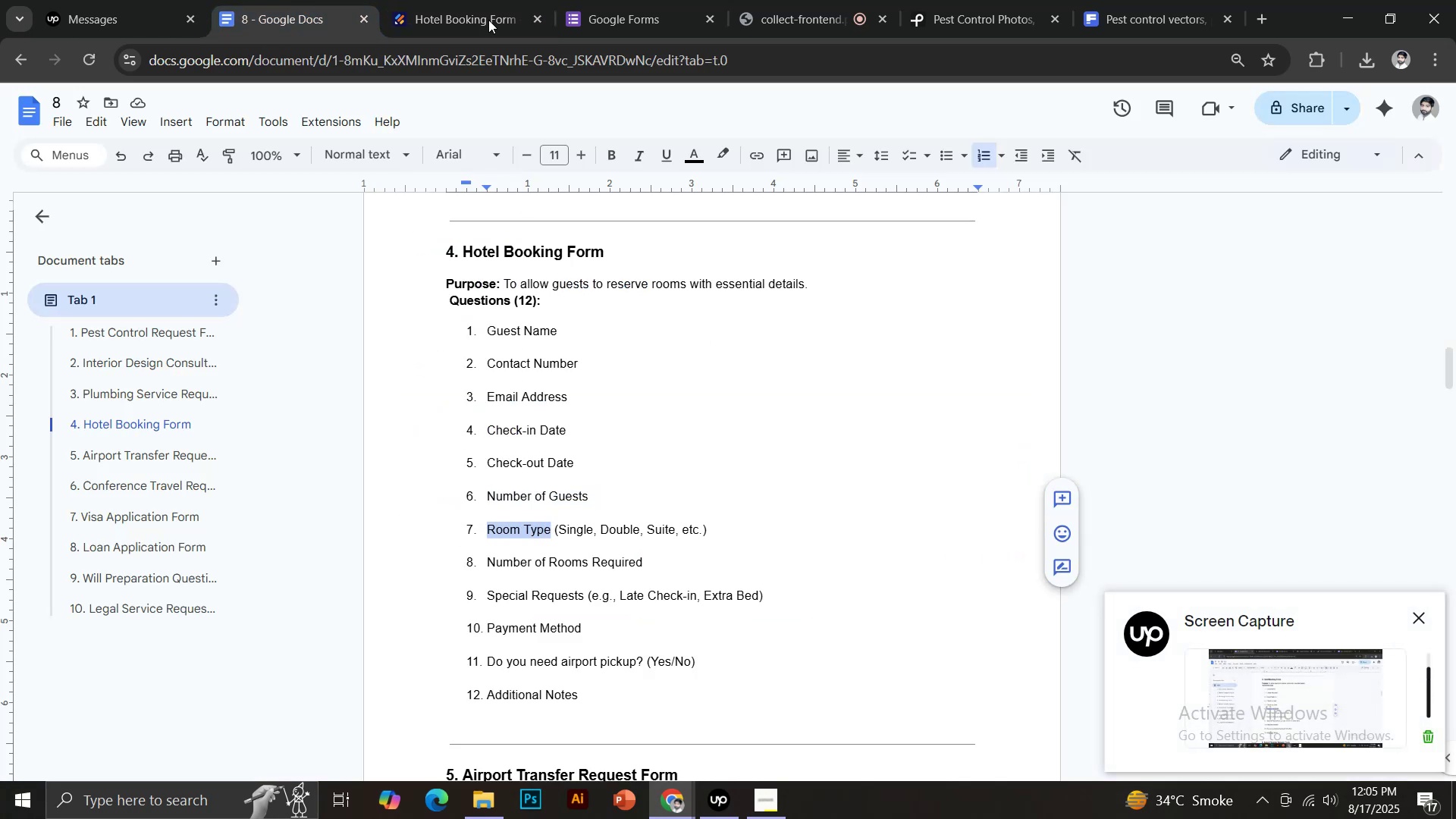 
key(Control+C)
 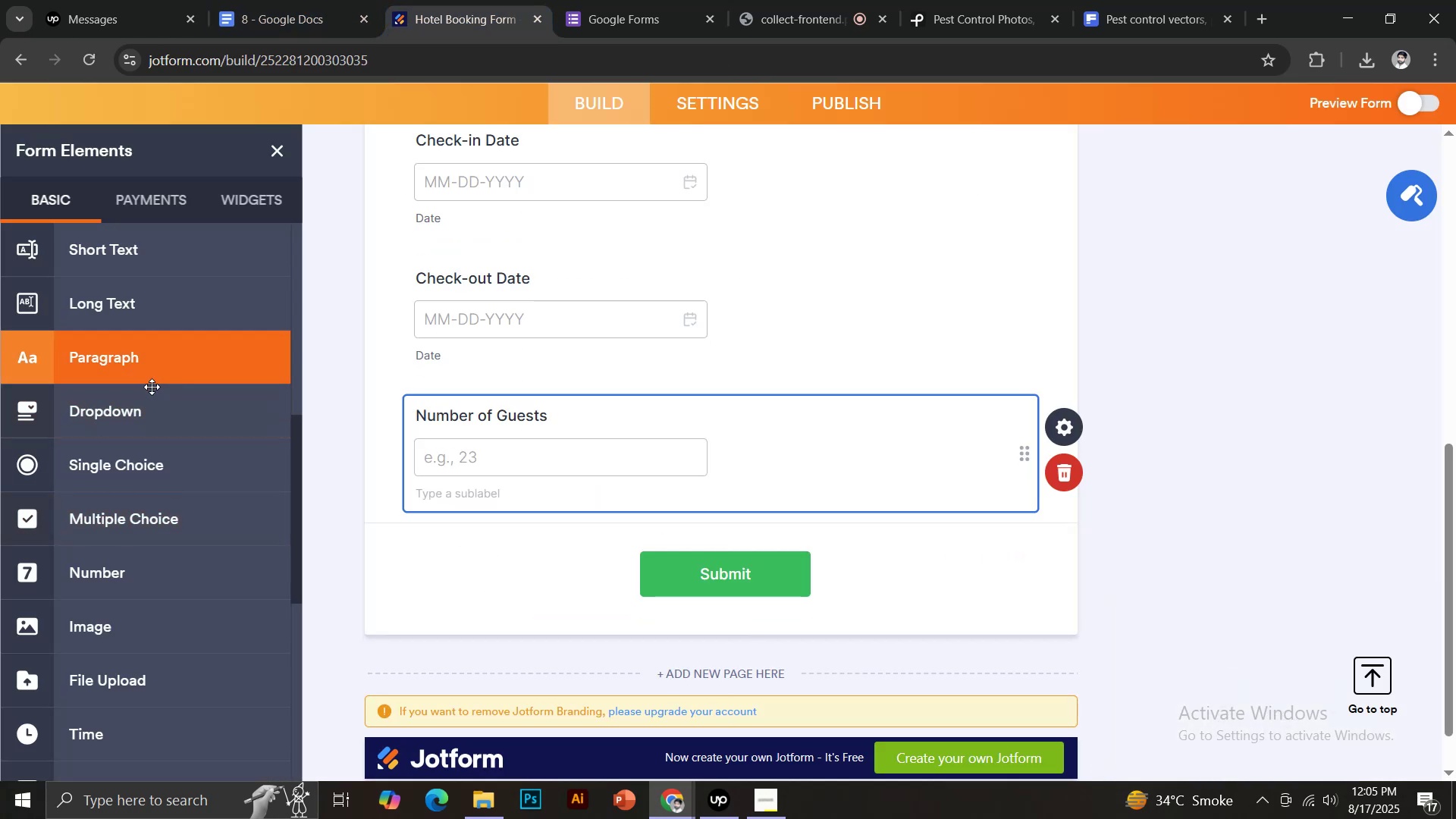 
left_click([149, 466])
 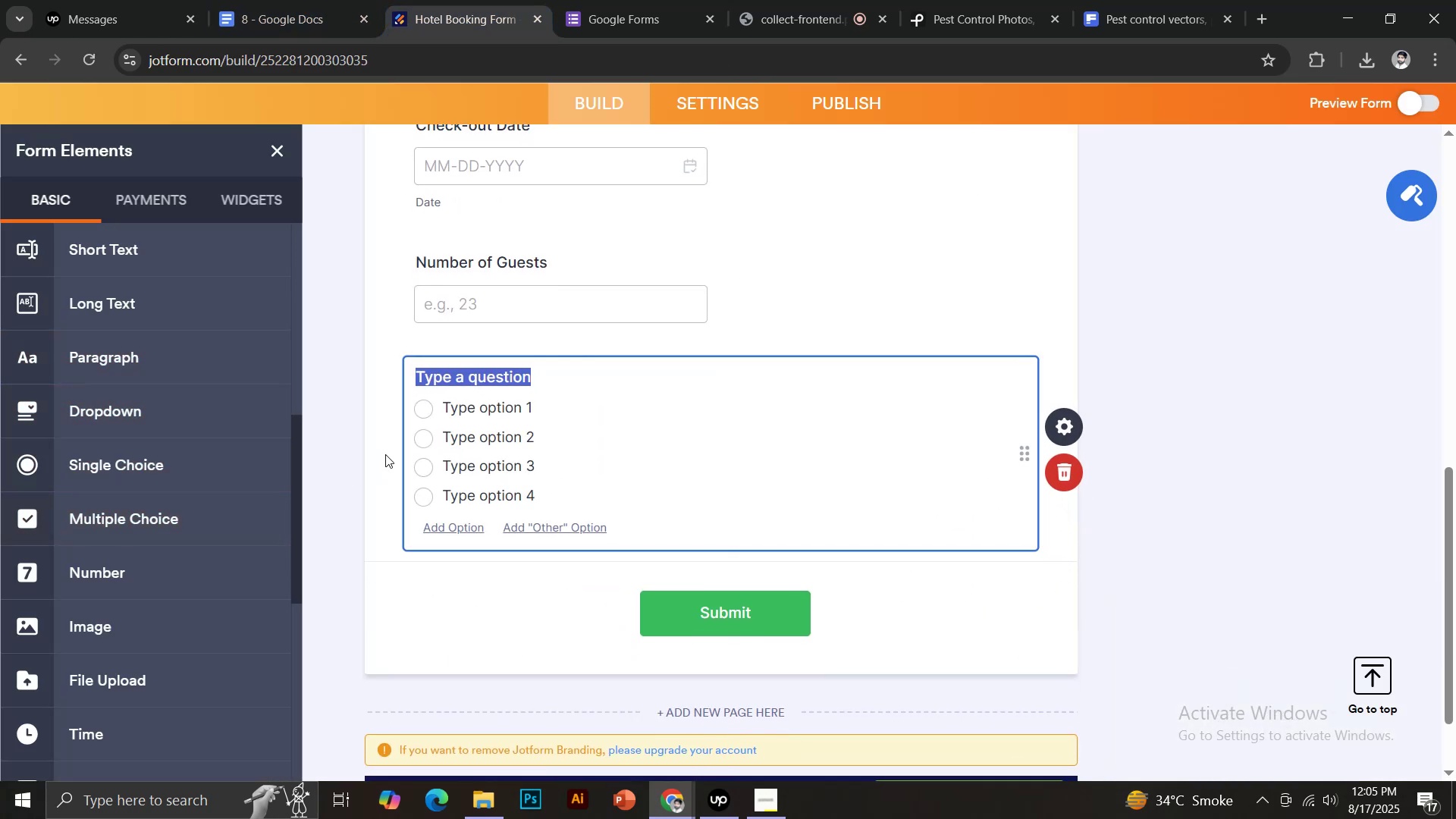 
key(Control+V)
 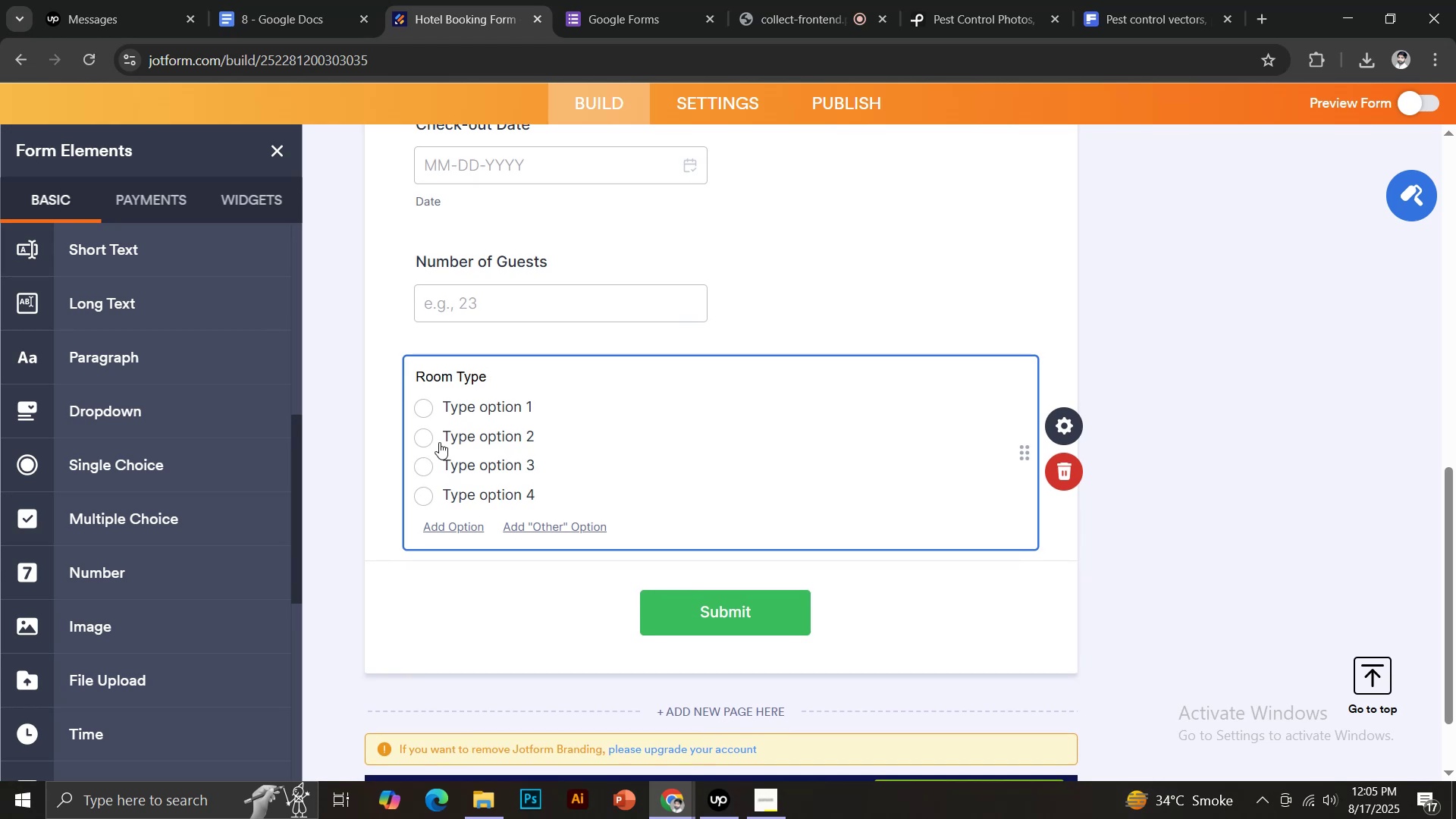 
left_click([458, 408])
 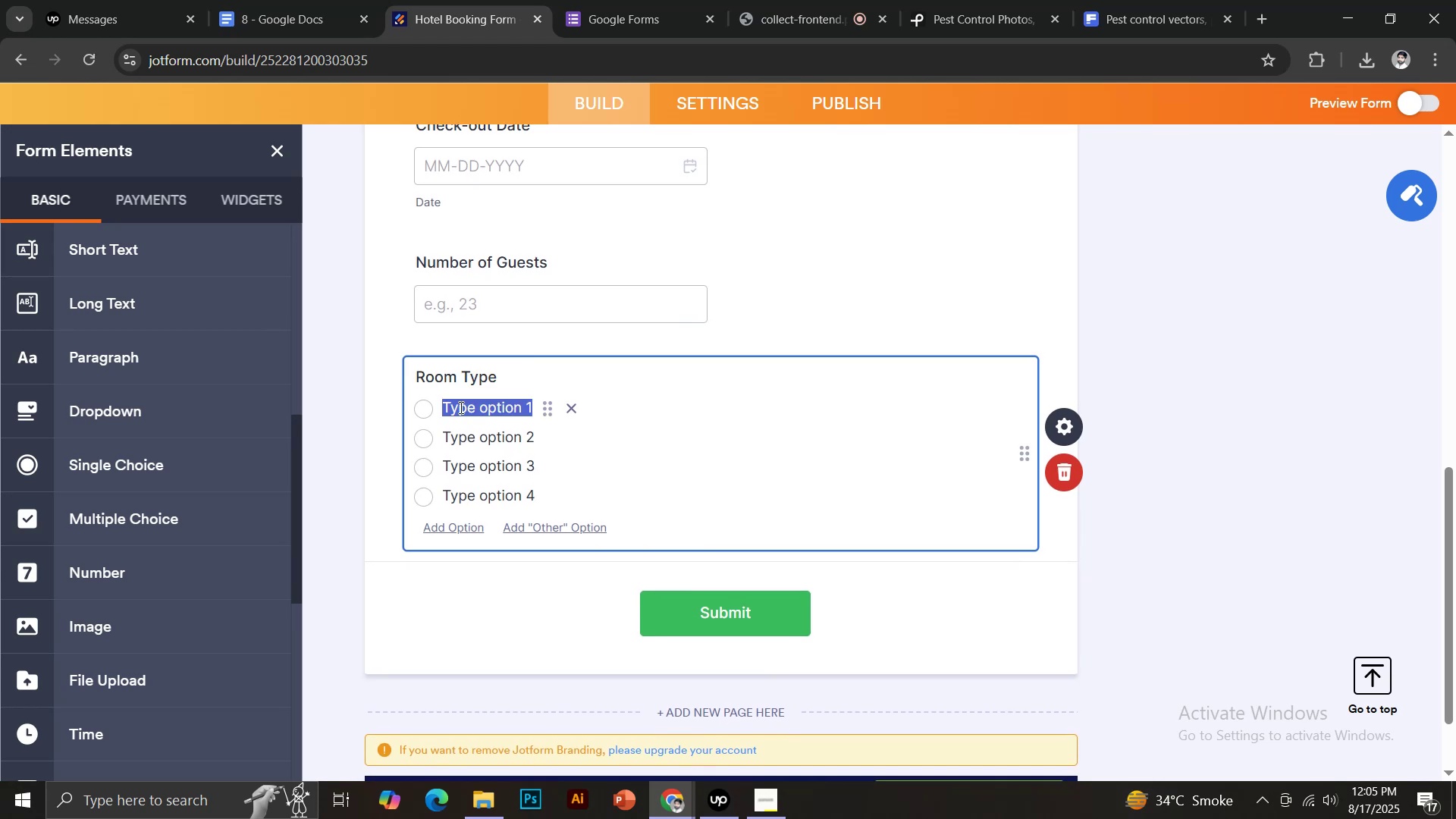 
type(Single)
 